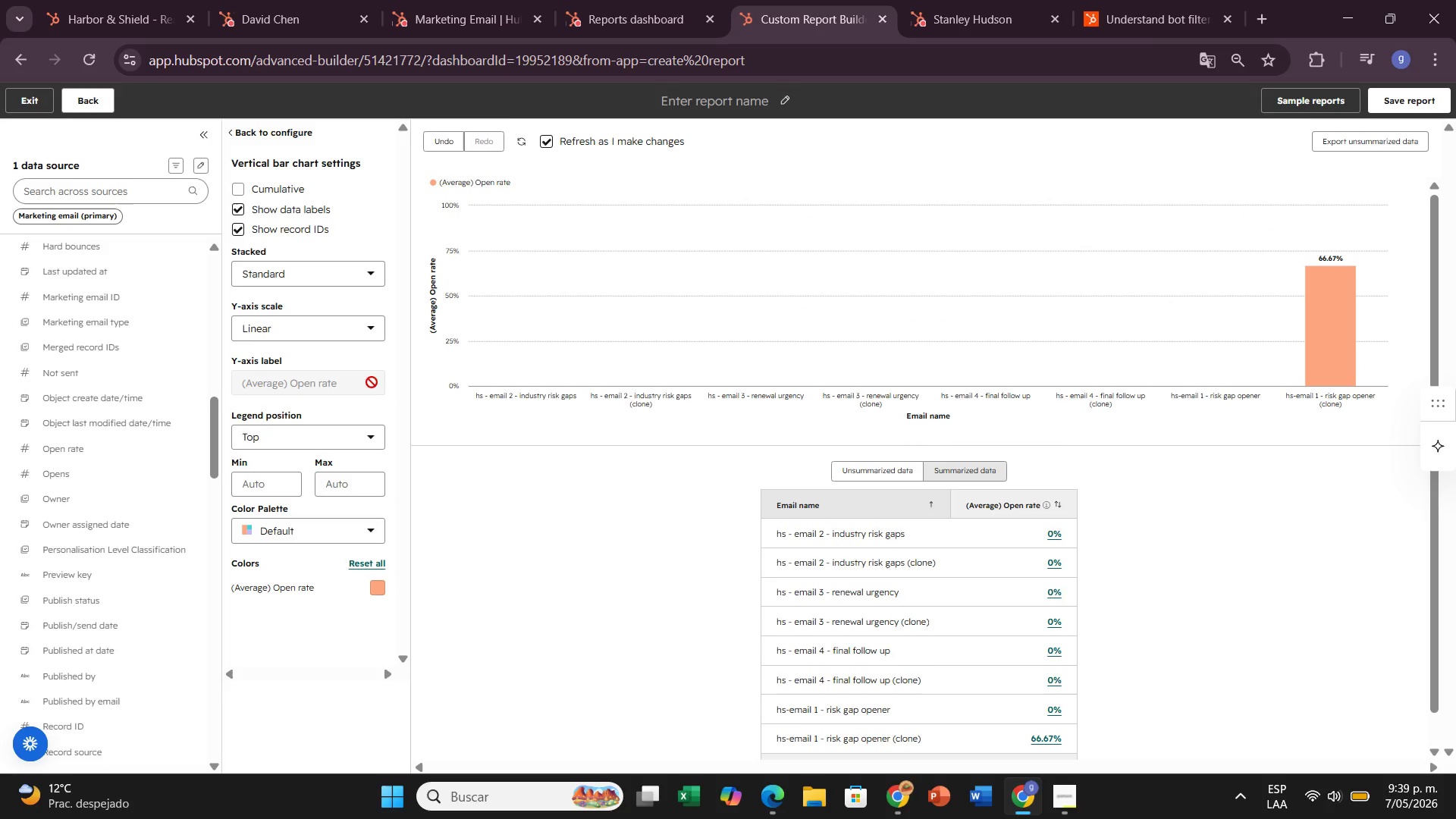 
scroll: coordinate [372, 430], scroll_direction: down, amount: 2.0
 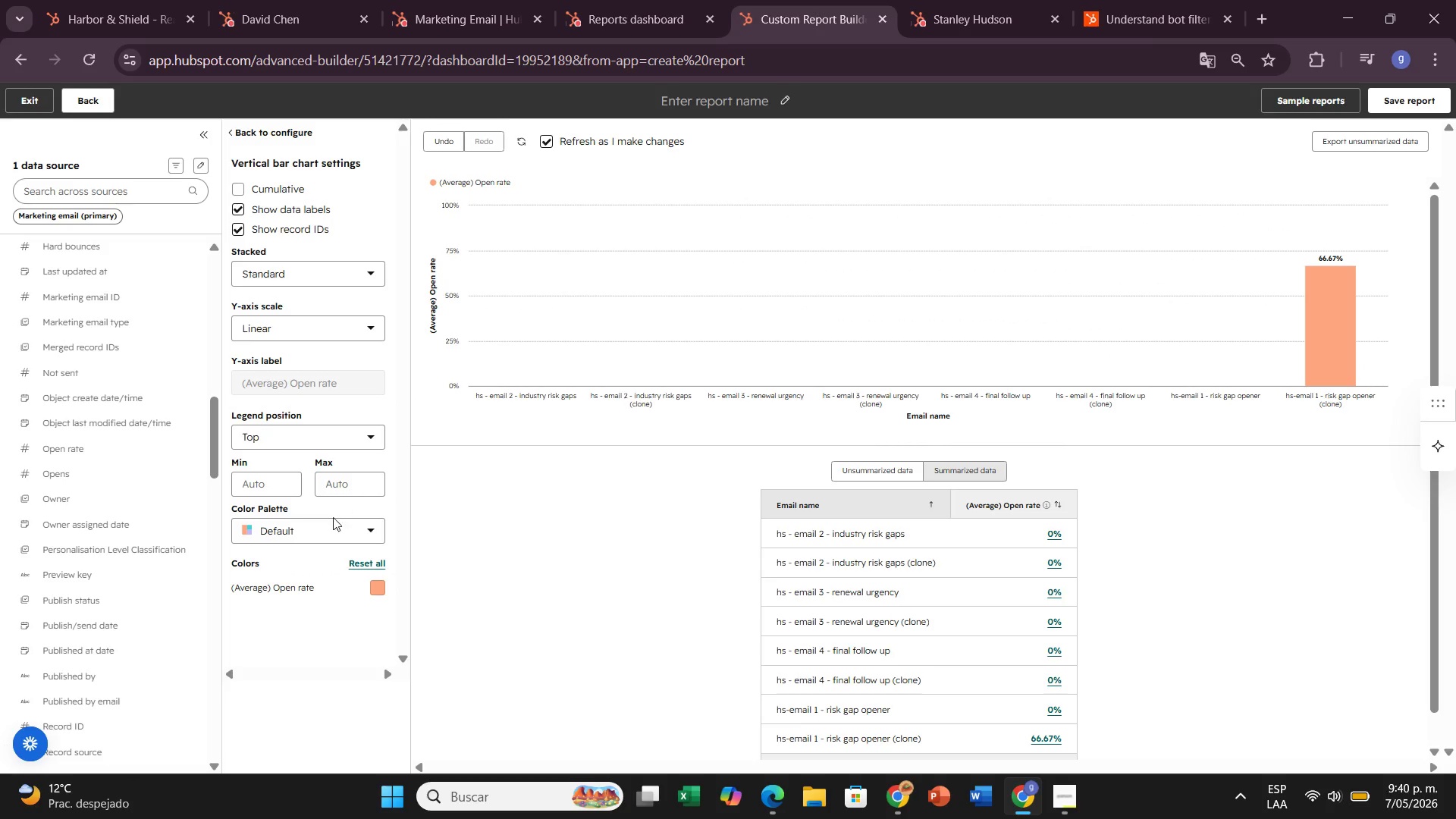 
mouse_move([311, 551])
 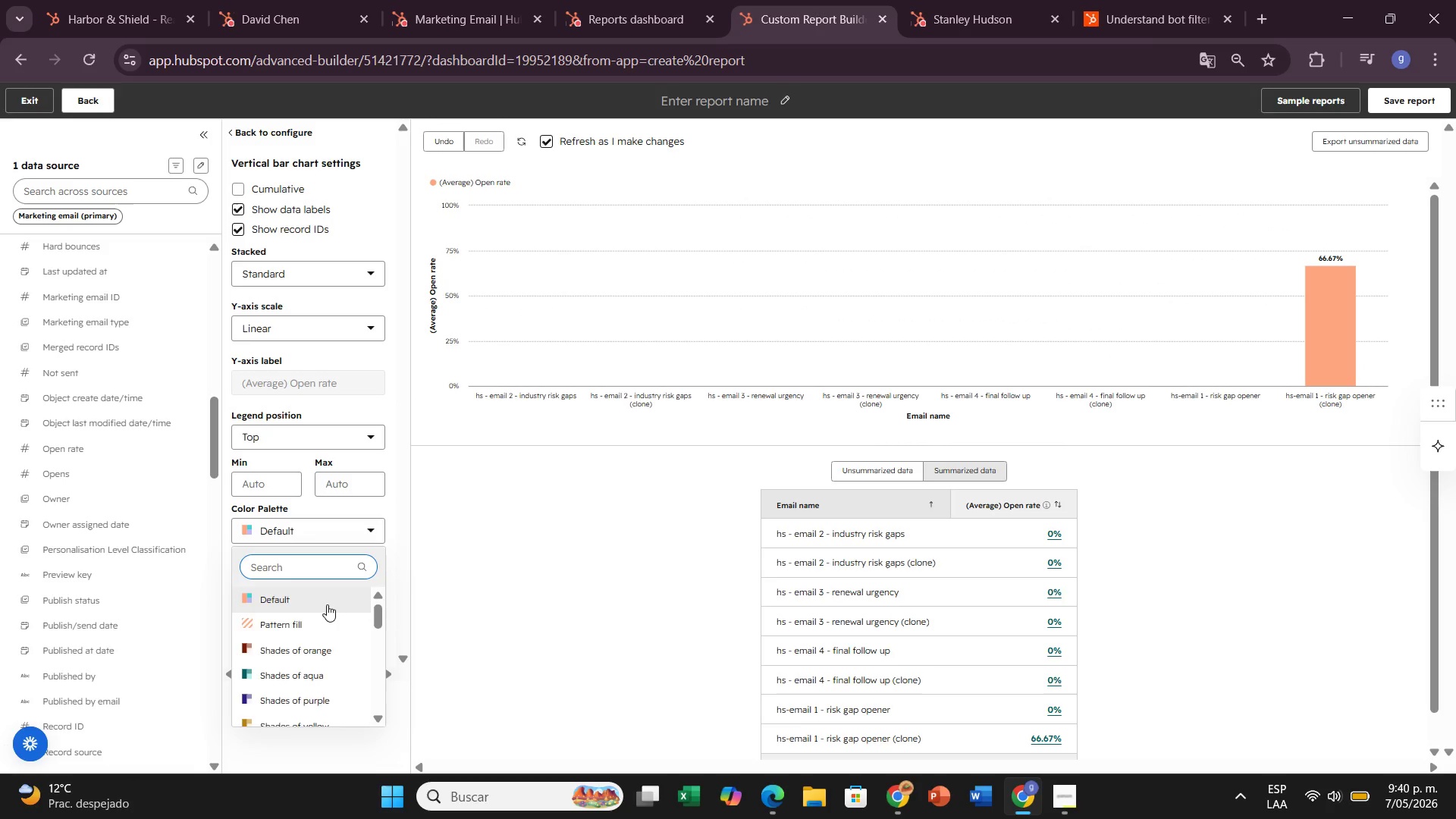 
scroll: coordinate [328, 605], scroll_direction: down, amount: 2.0
 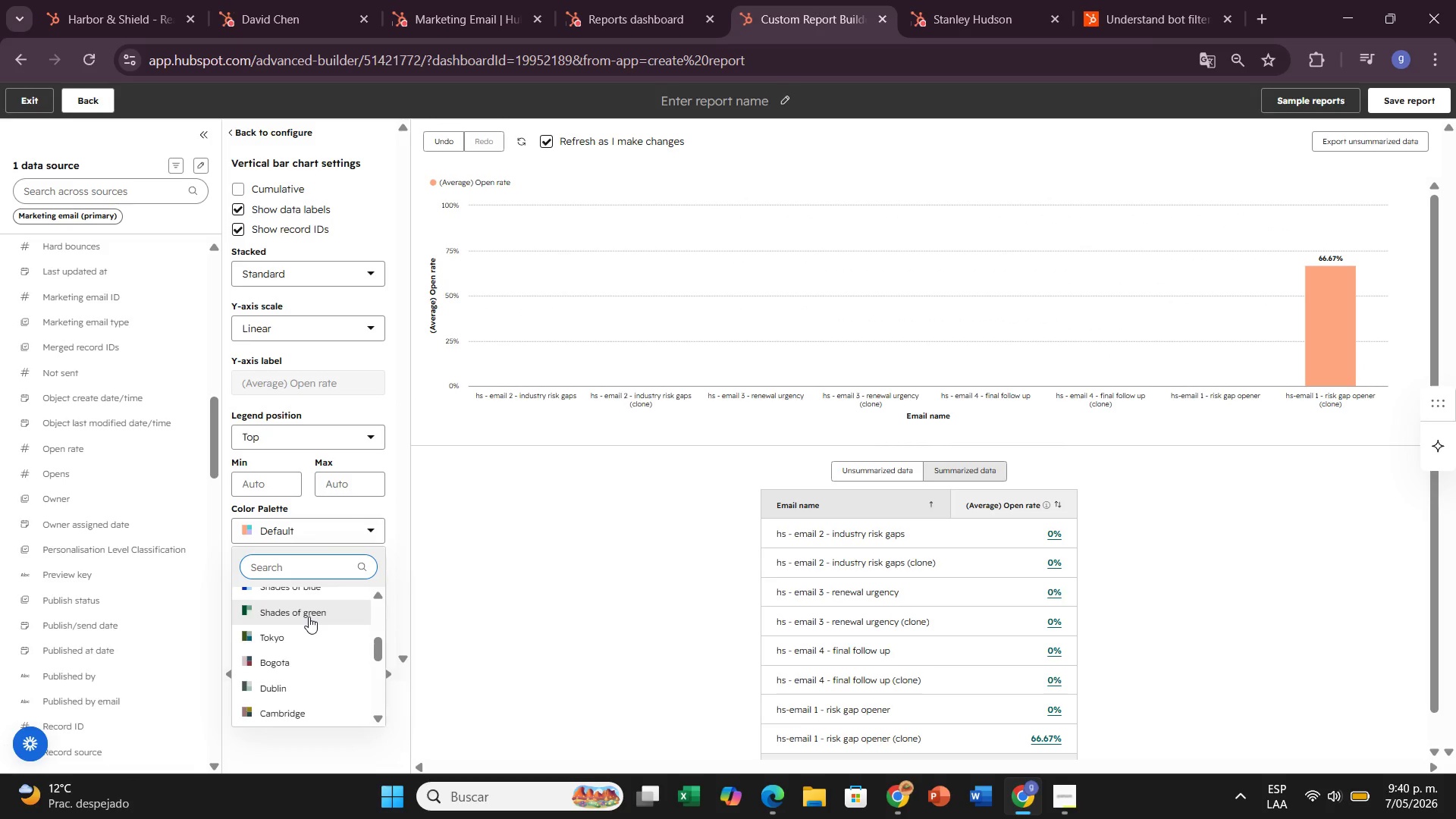 
left_click([309, 617])
 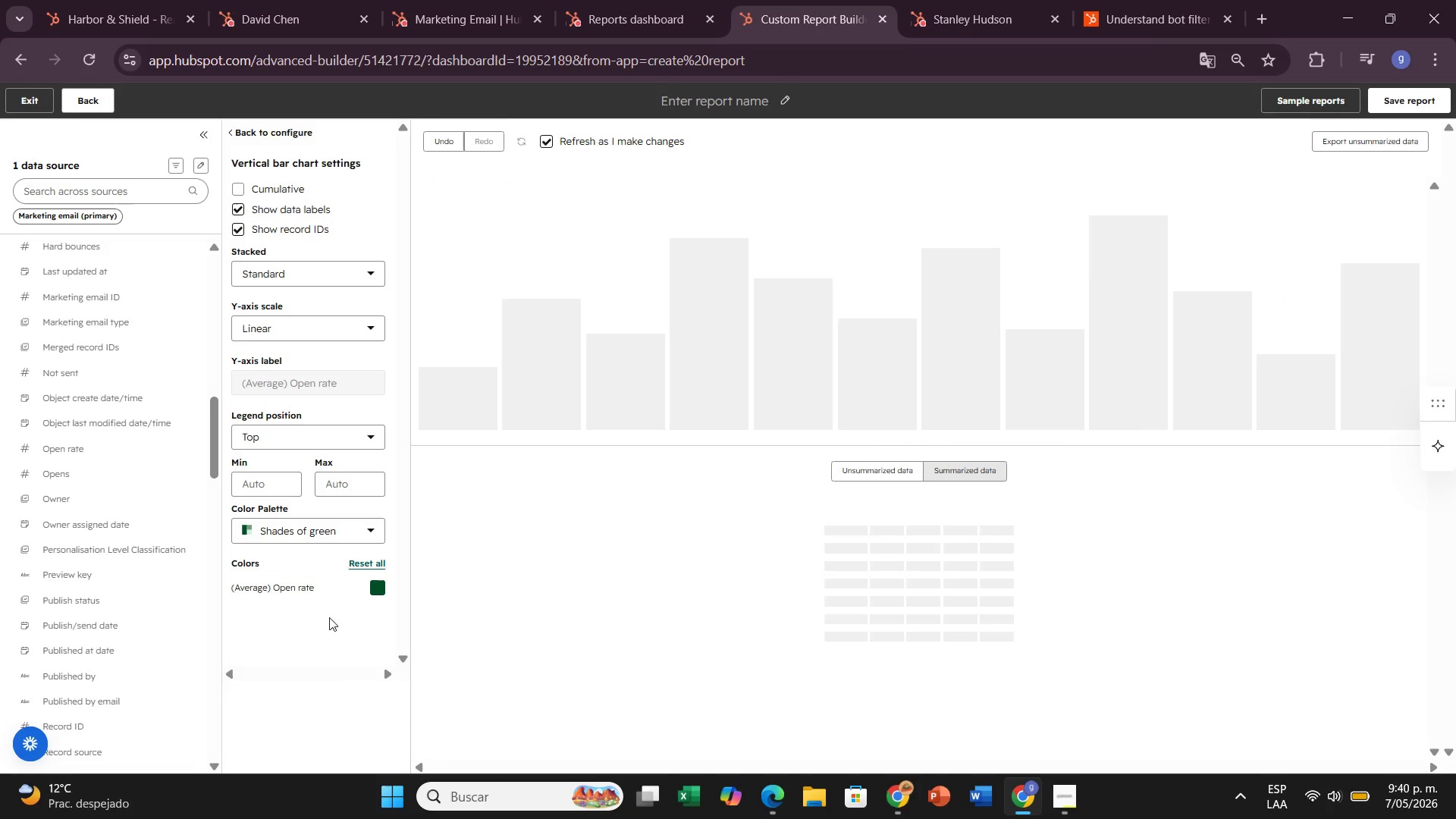 
mouse_move([373, 595])
 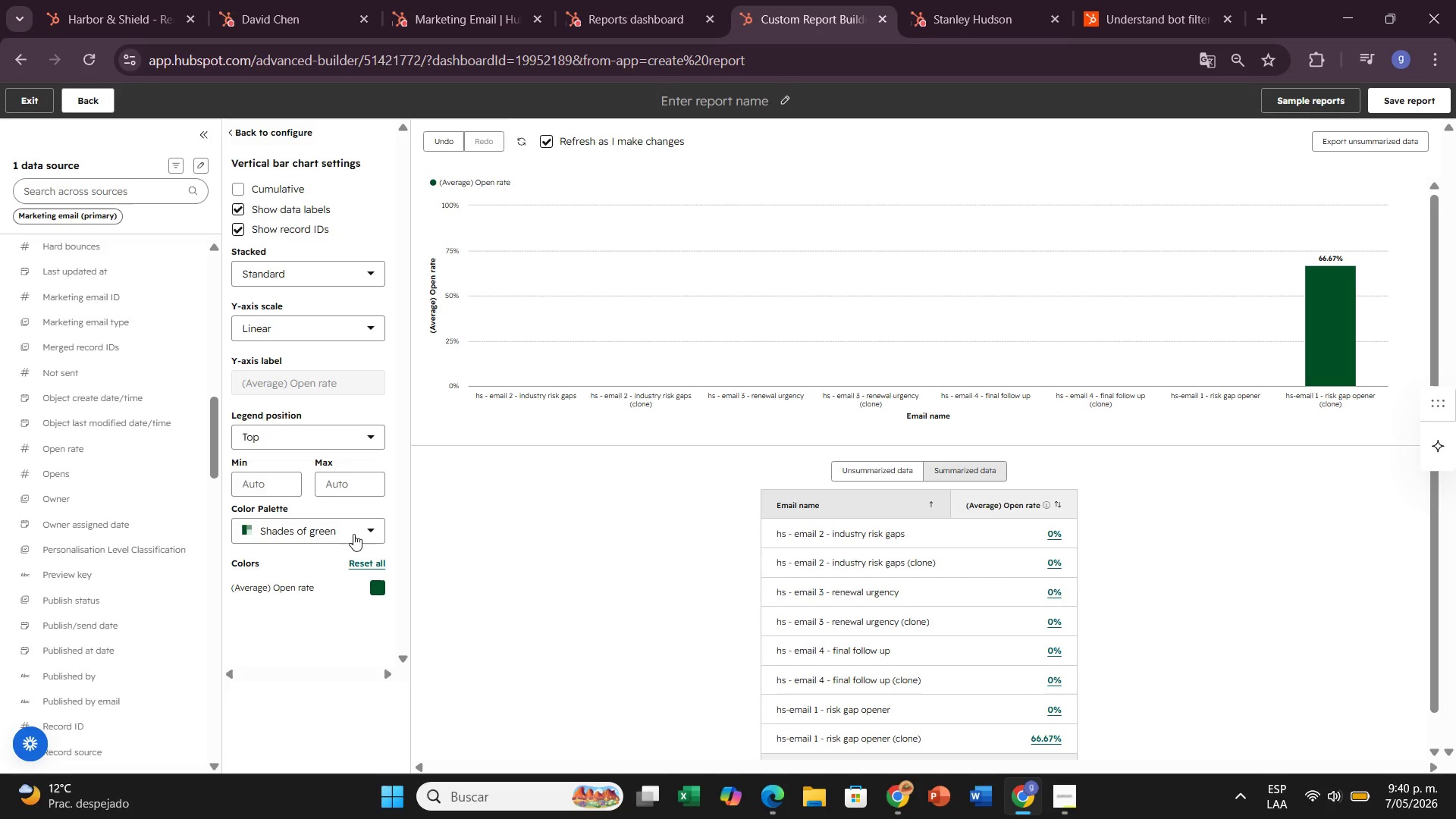 
mouse_move([375, 567])
 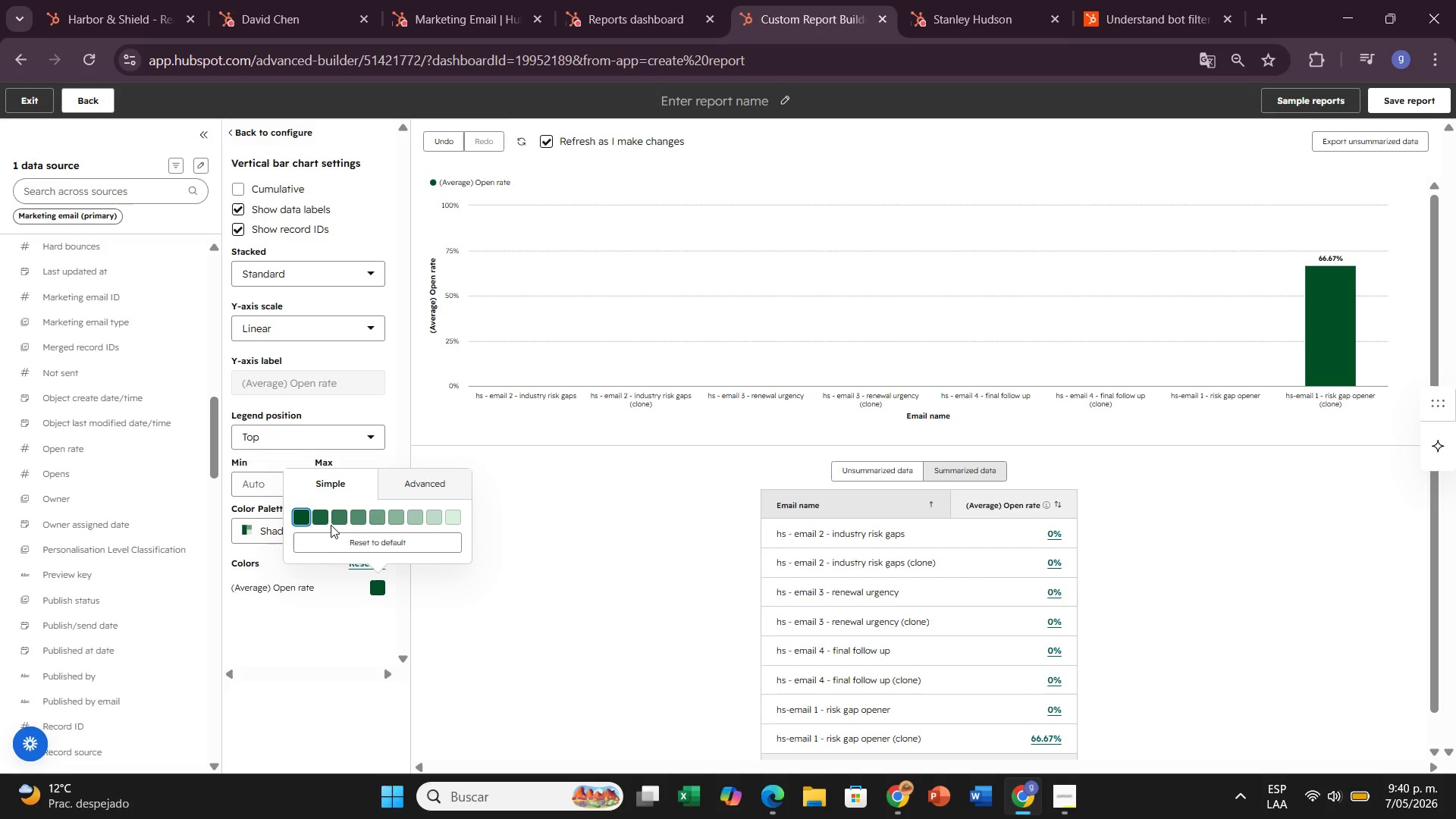 
left_click([339, 520])
 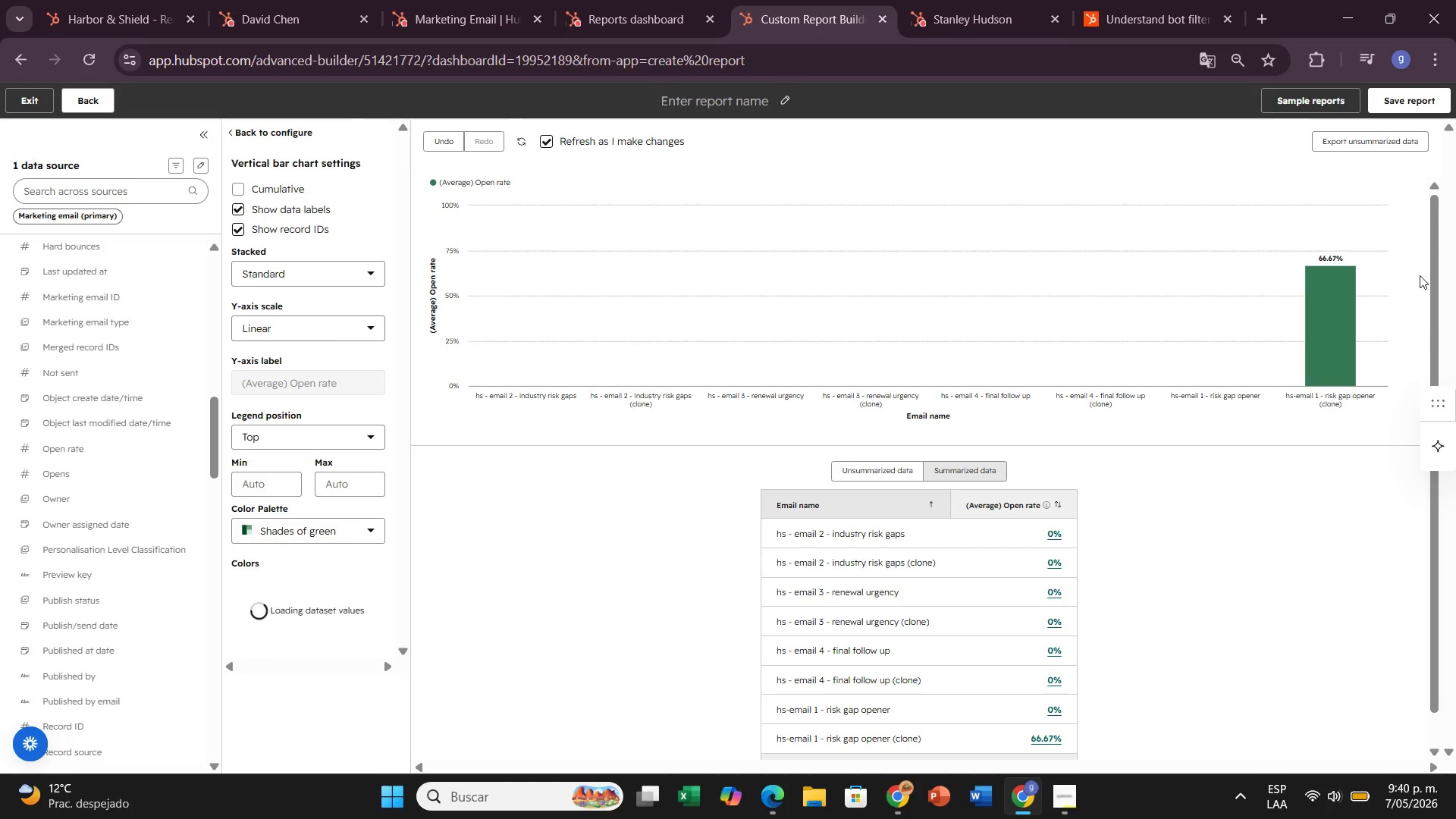 
wait(5.41)
 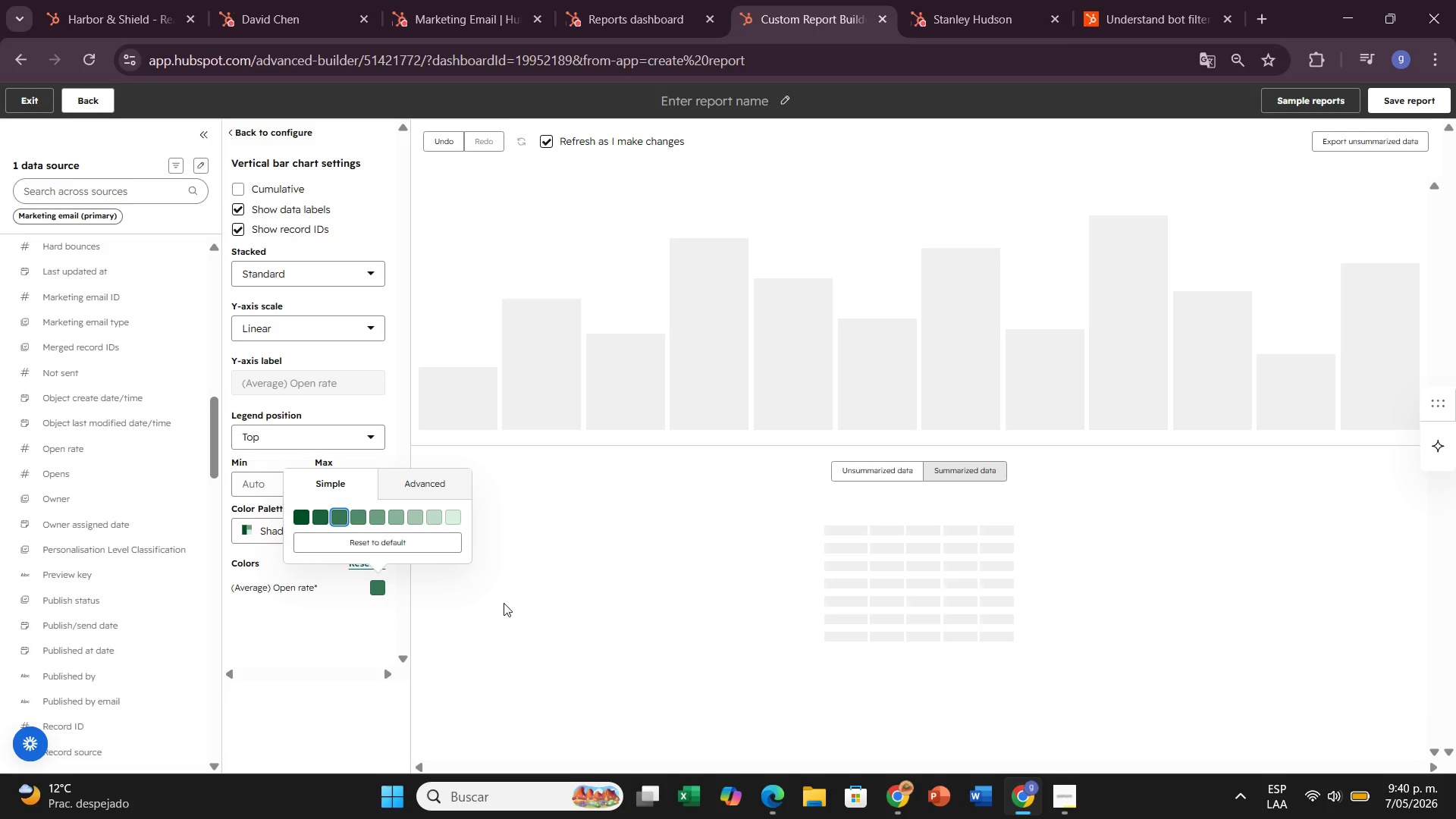 
left_click([1410, 101])
 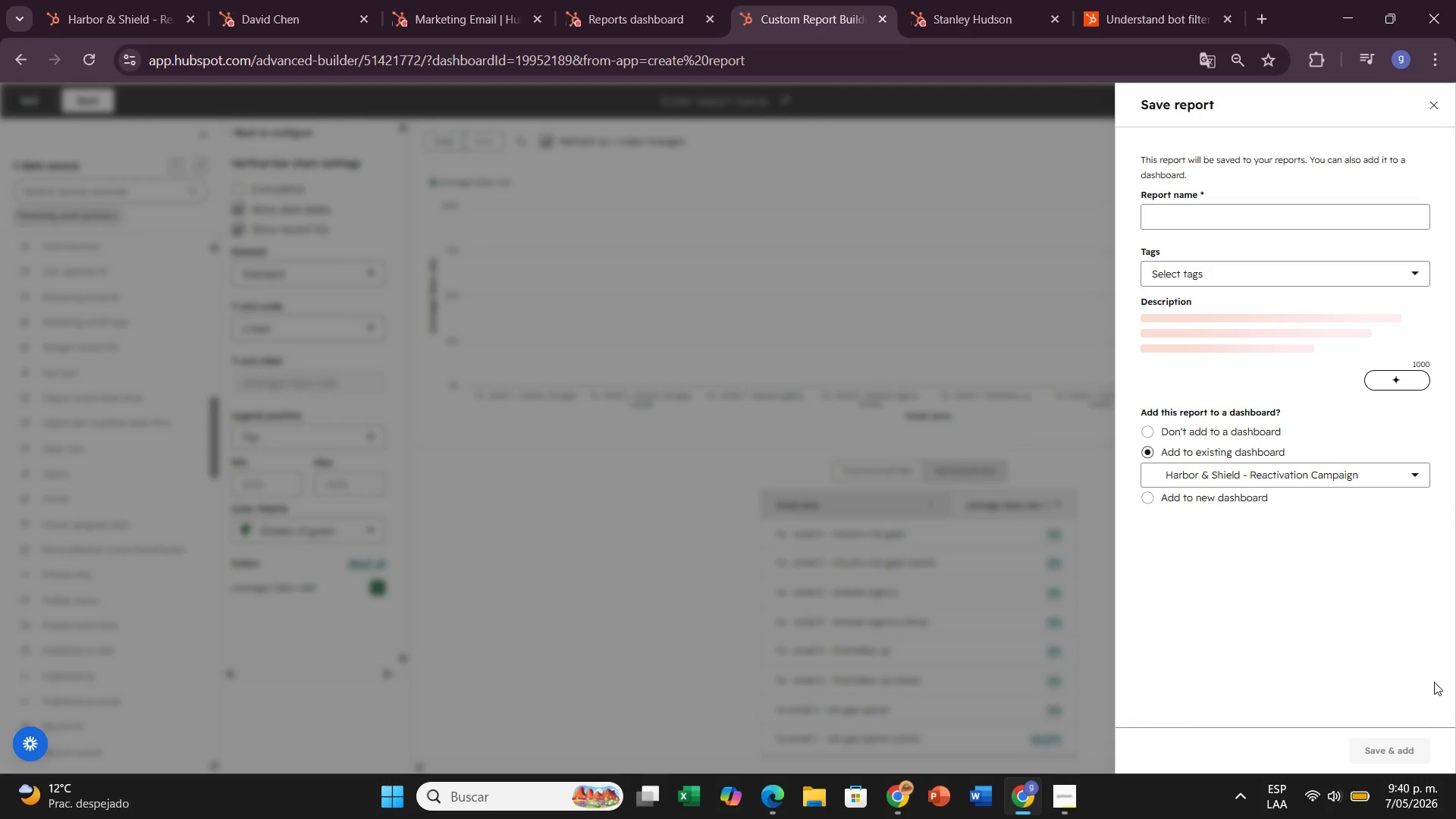 
wait(7.58)
 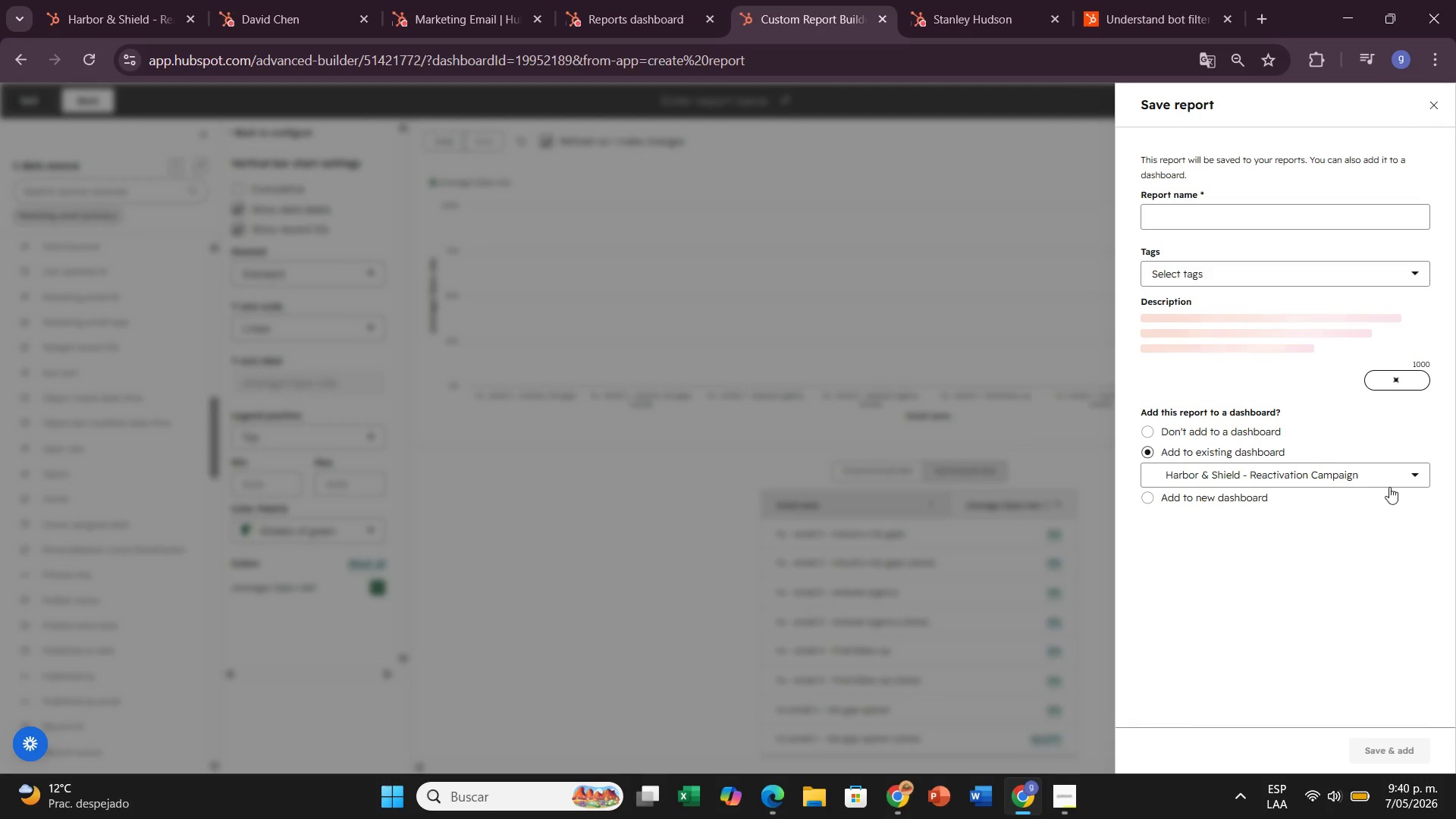 
scroll: coordinate [1425, 718], scroll_direction: down, amount: 1.0
 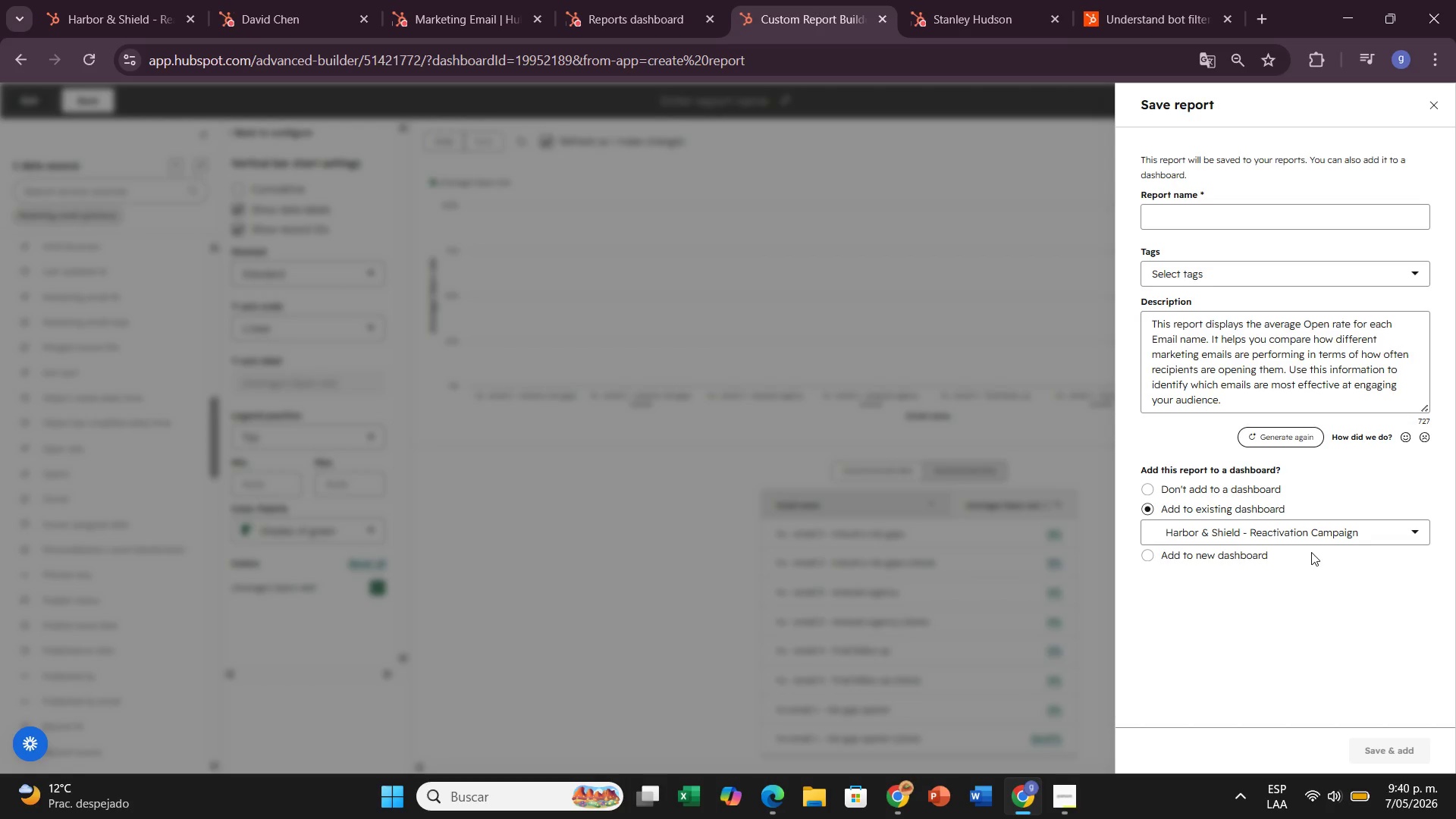 
wait(27.72)
 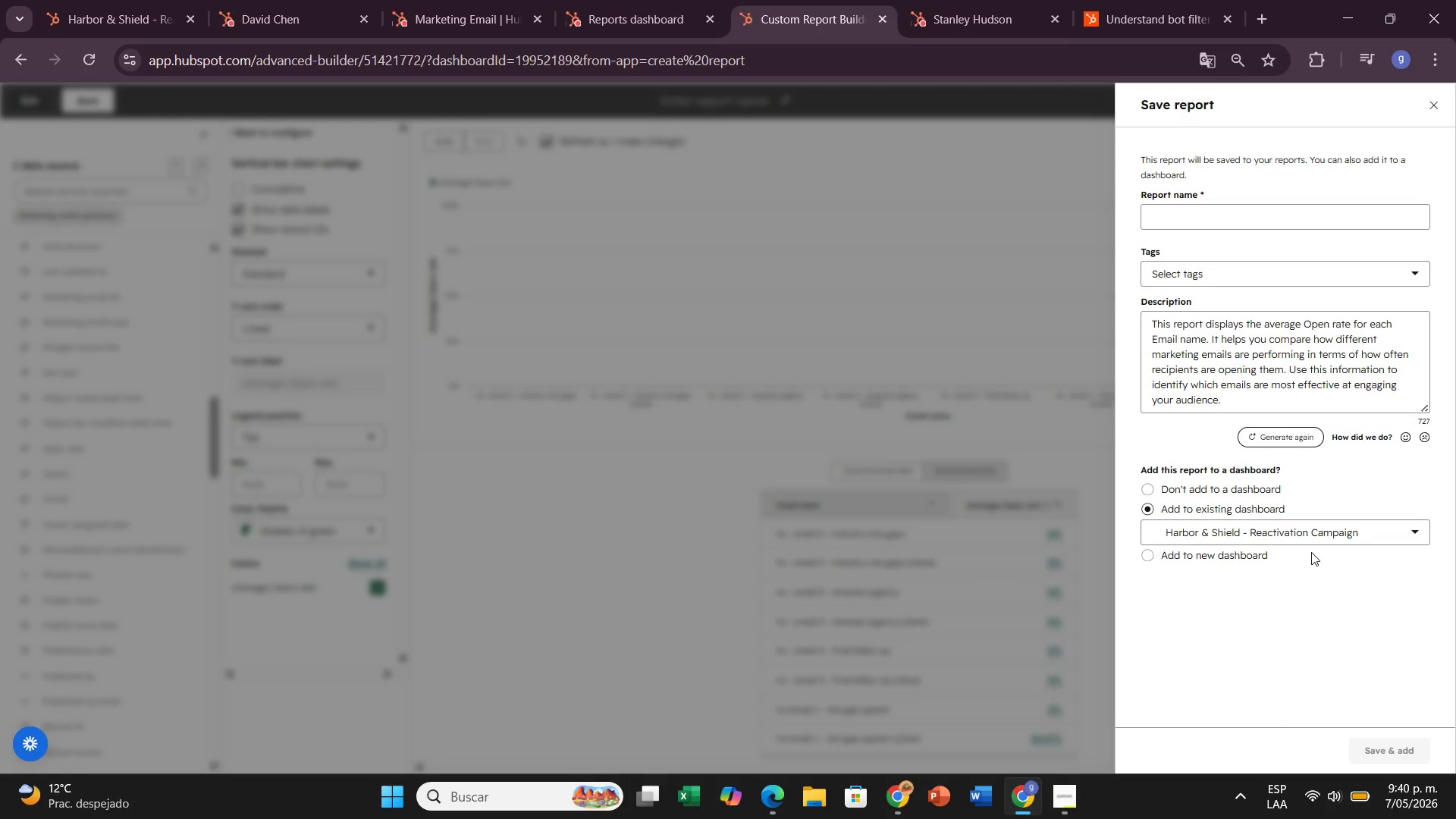 
scroll: coordinate [1362, 467], scroll_direction: up, amount: 2.0
 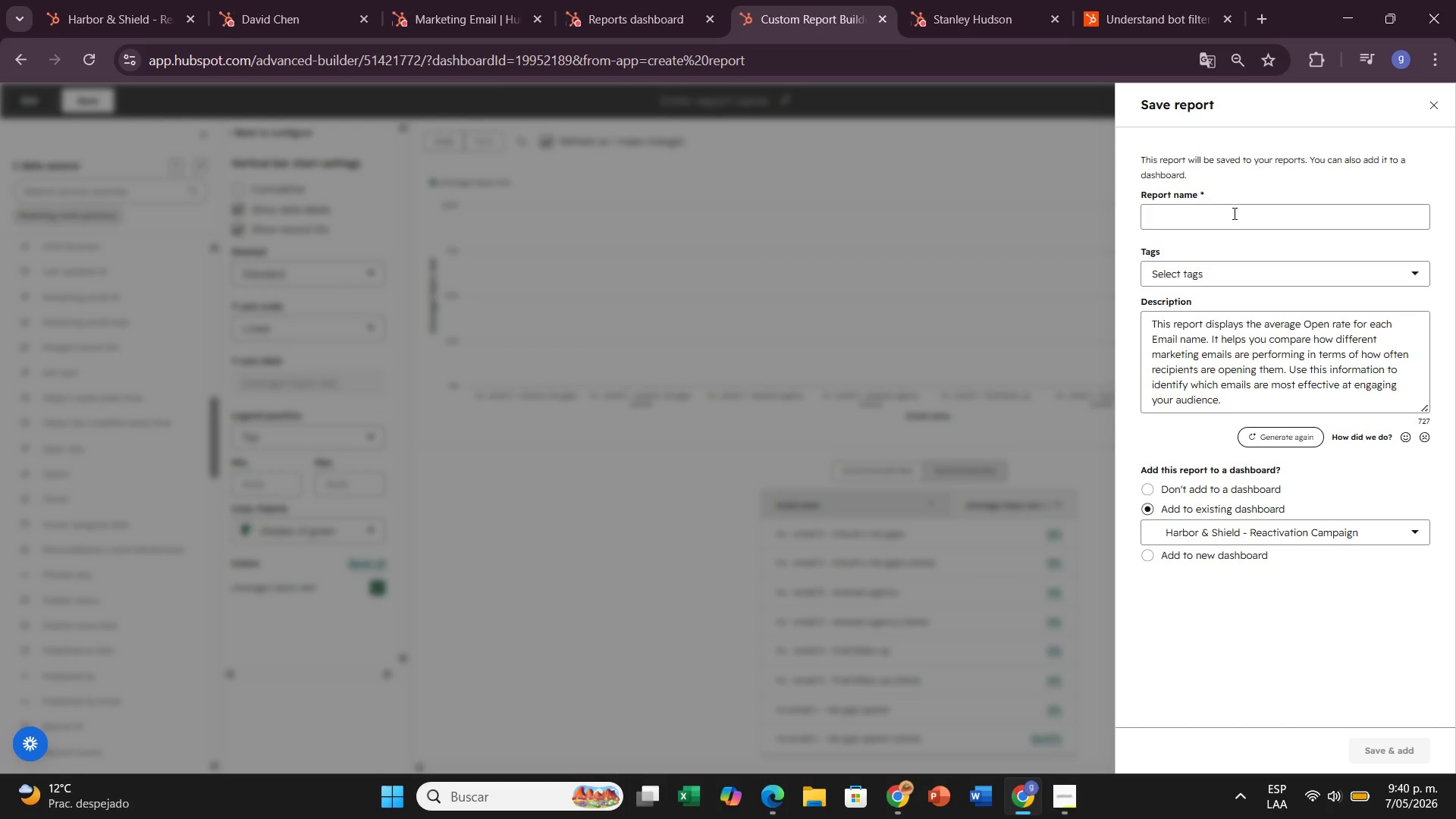 
left_click([1233, 213])
 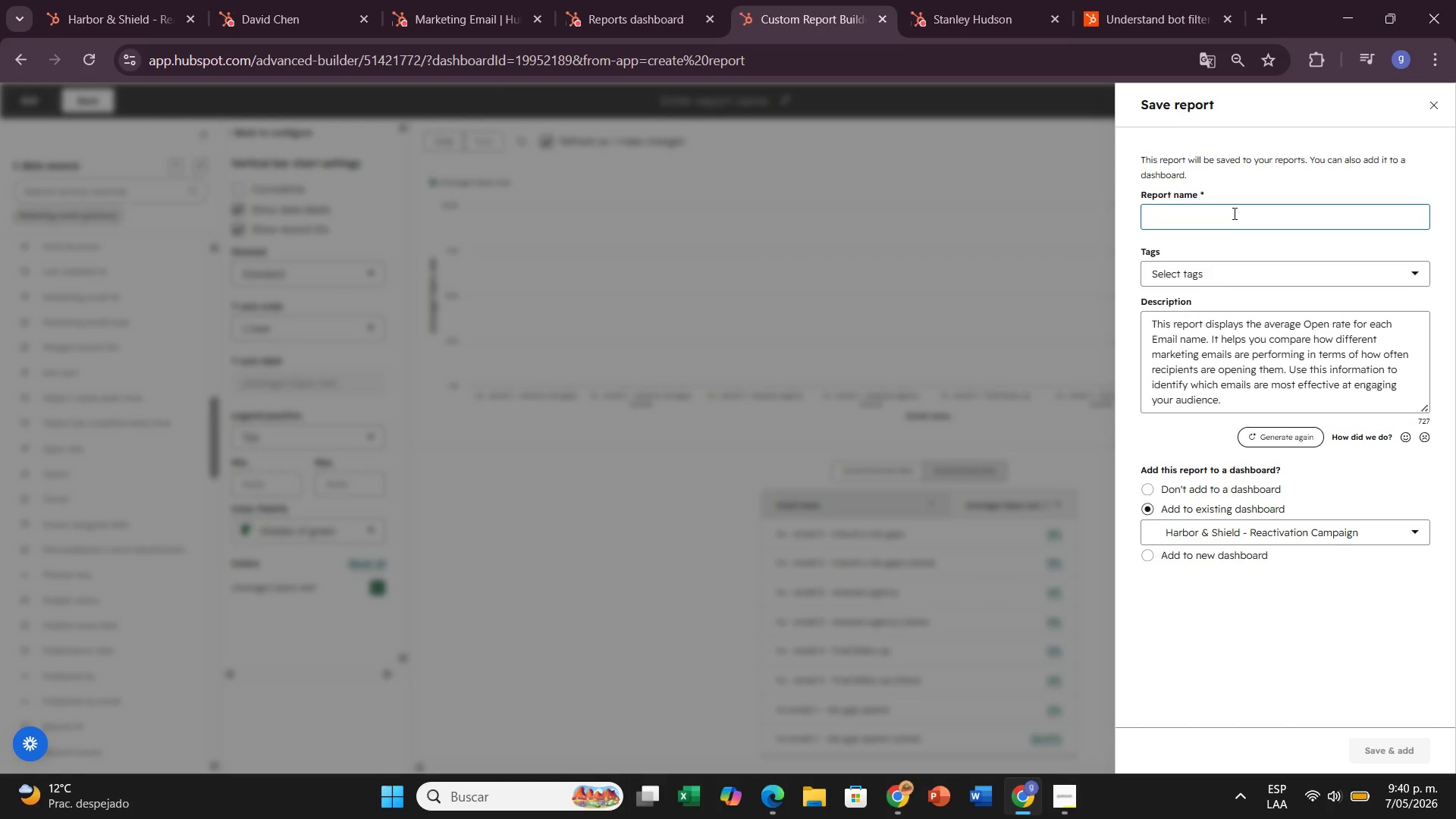 
wait(5.09)
 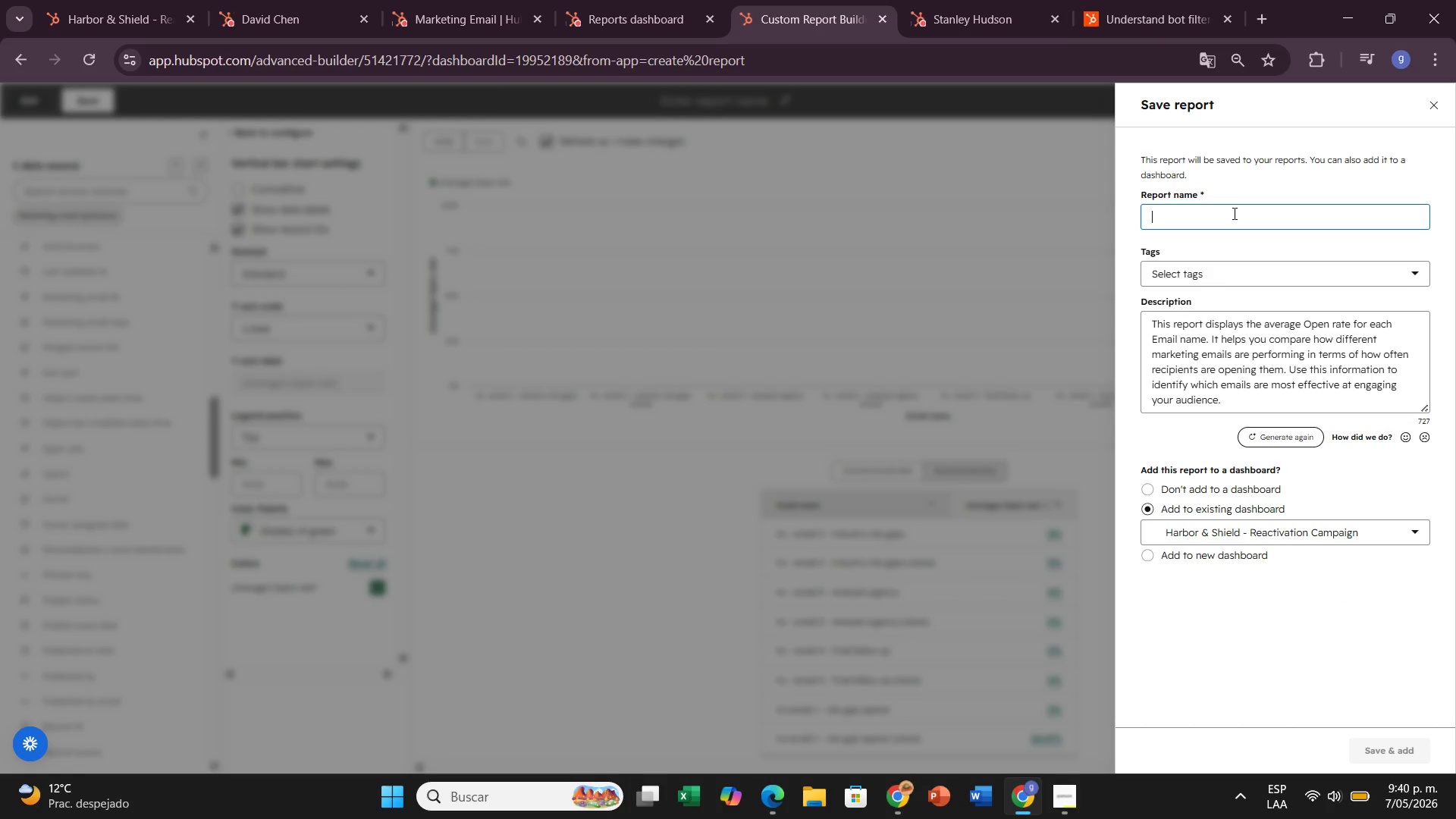 
type(Clic rate)
 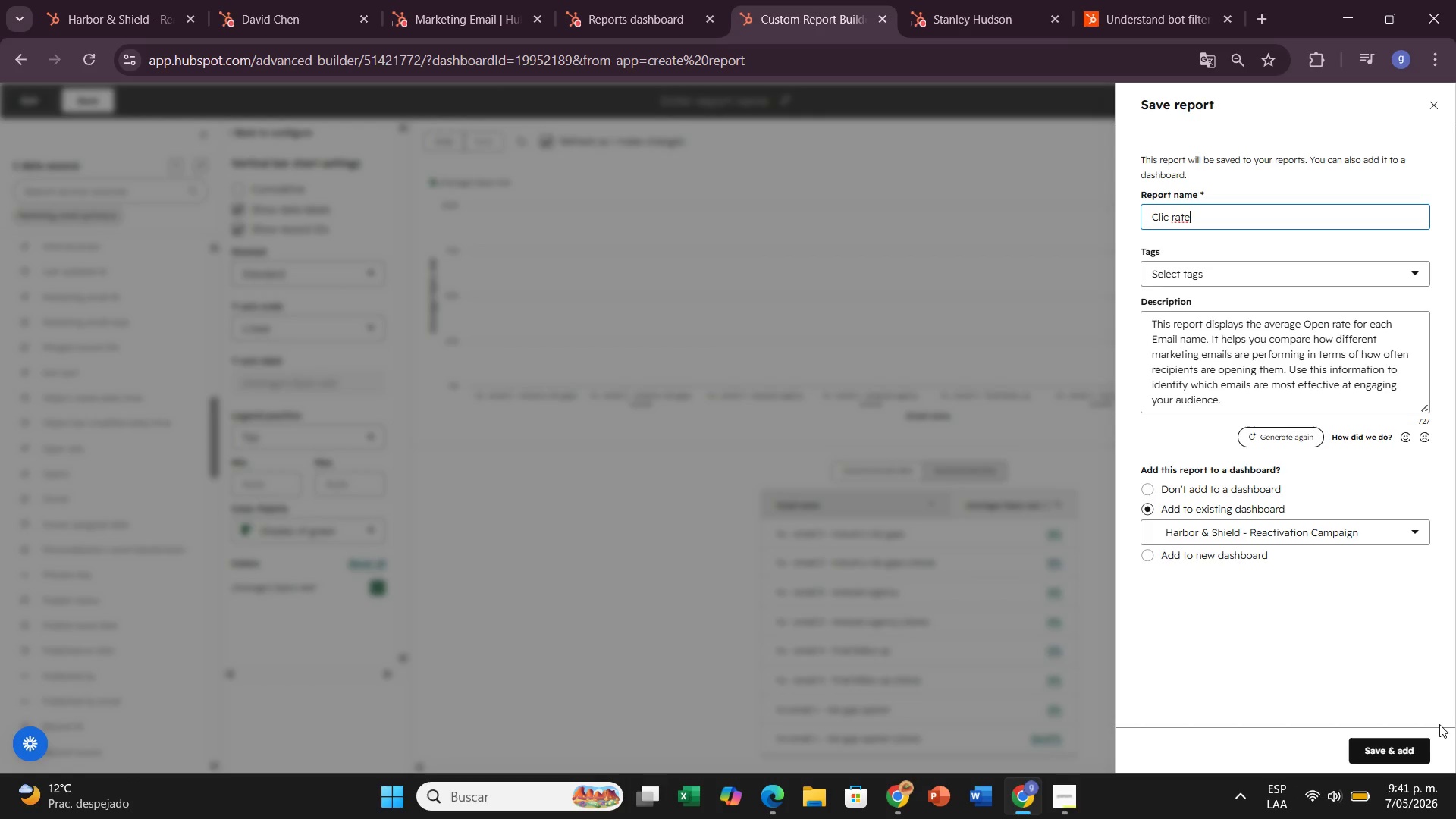 
left_click([1409, 740])
 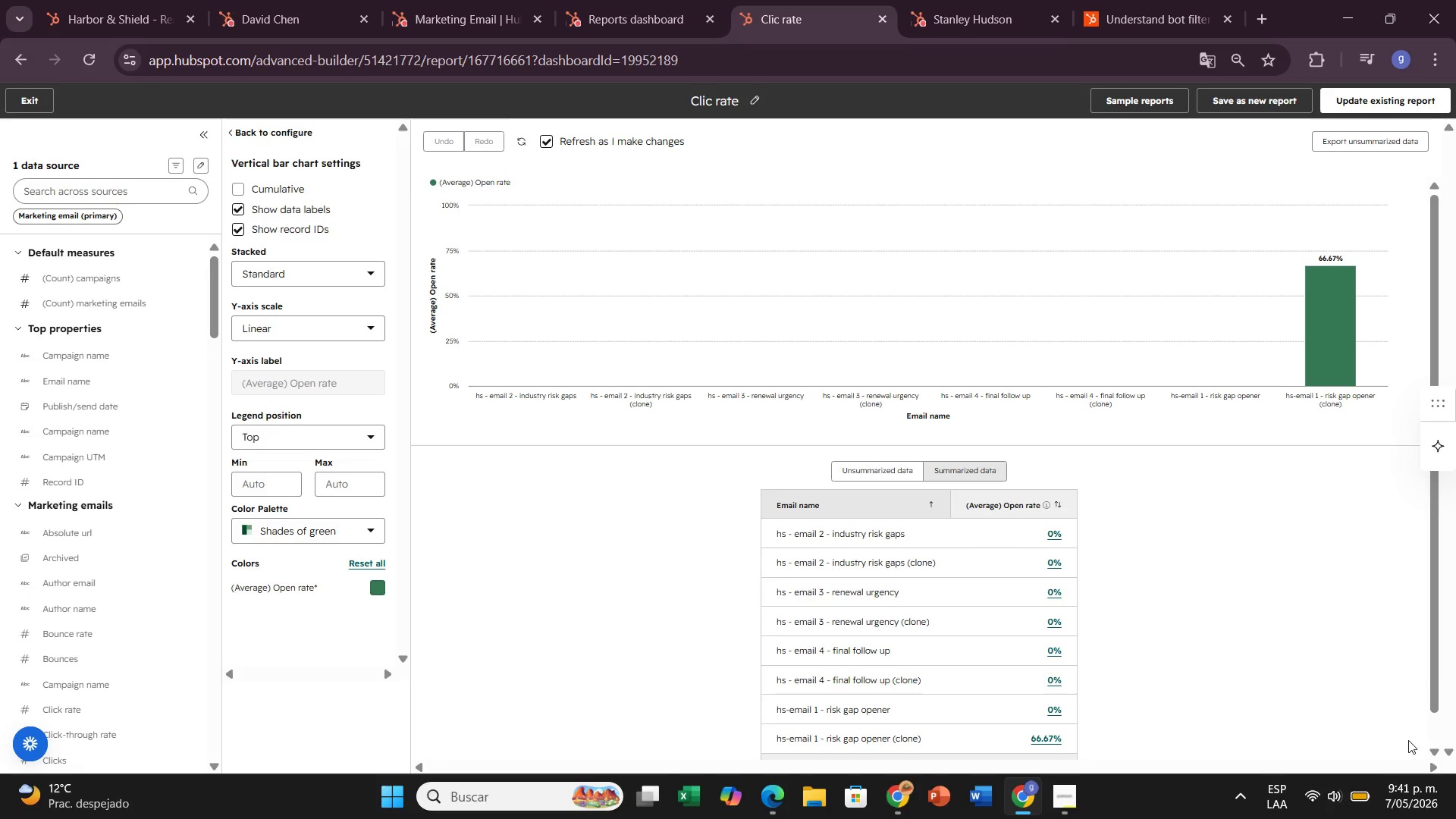 
wait(13.72)
 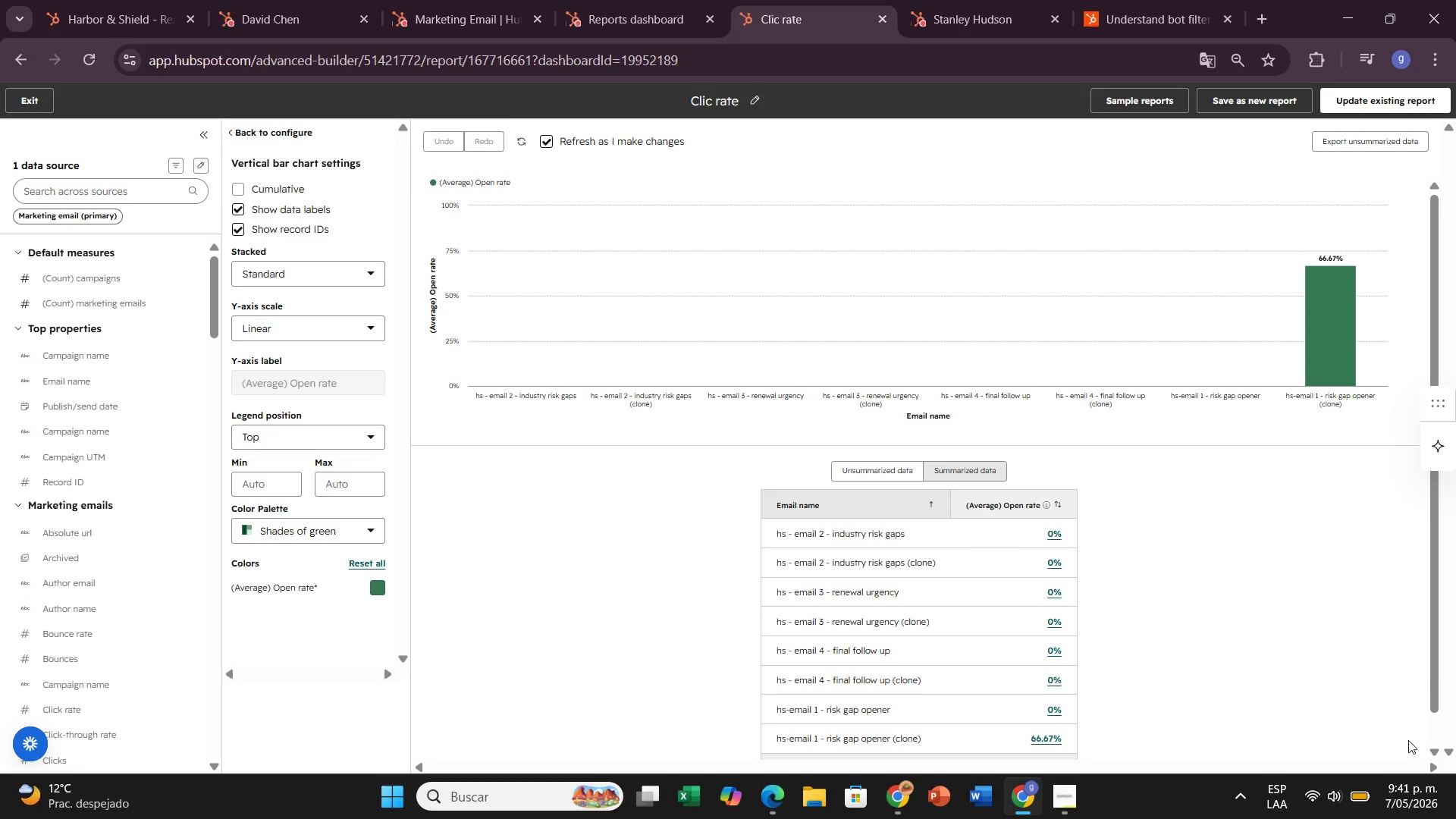 
scroll: coordinate [1150, 121], scroll_direction: up, amount: 3.0
 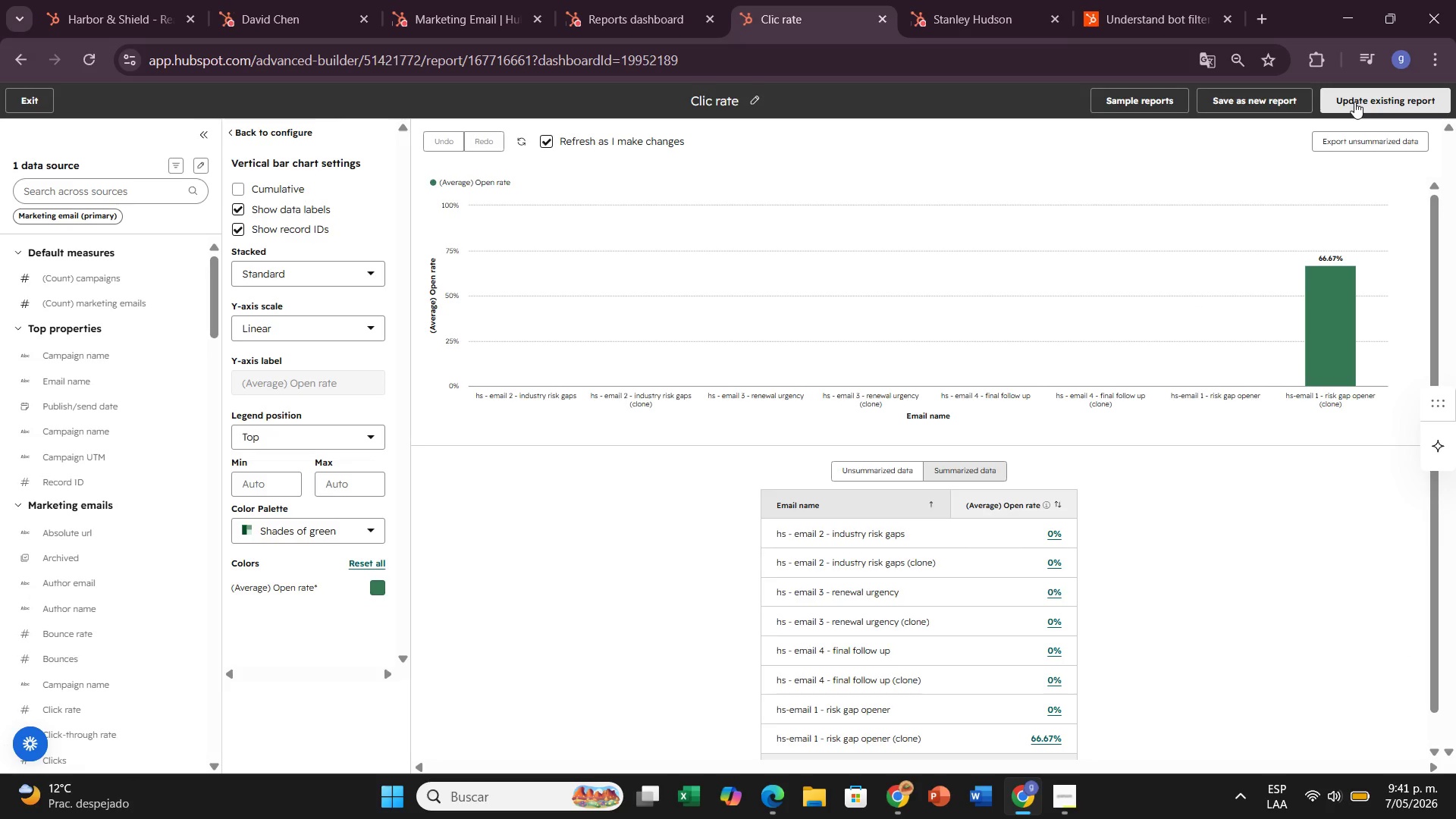 
left_click([1354, 102])
 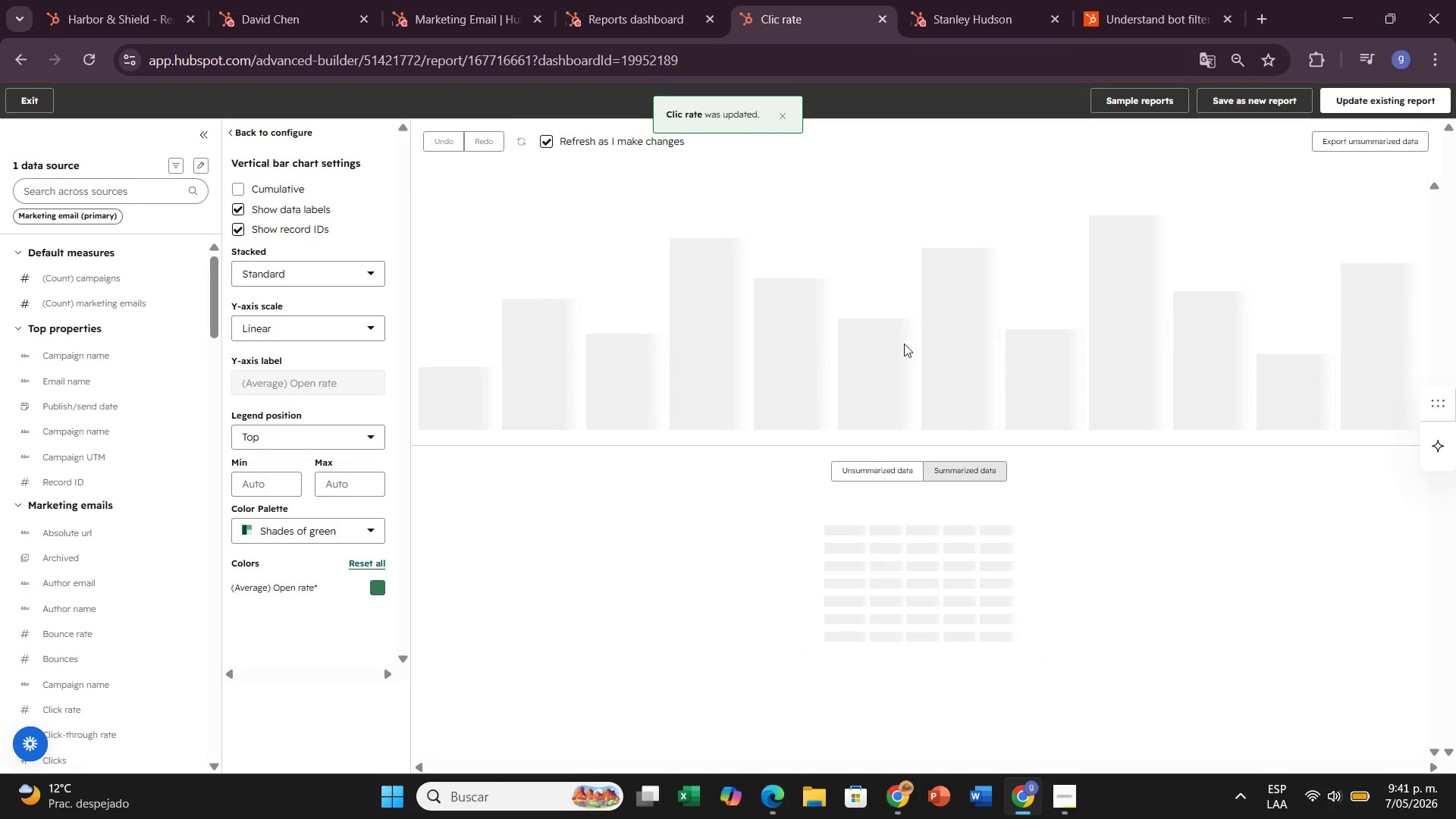 
scroll: coordinate [1088, 493], scroll_direction: up, amount: 1.0
 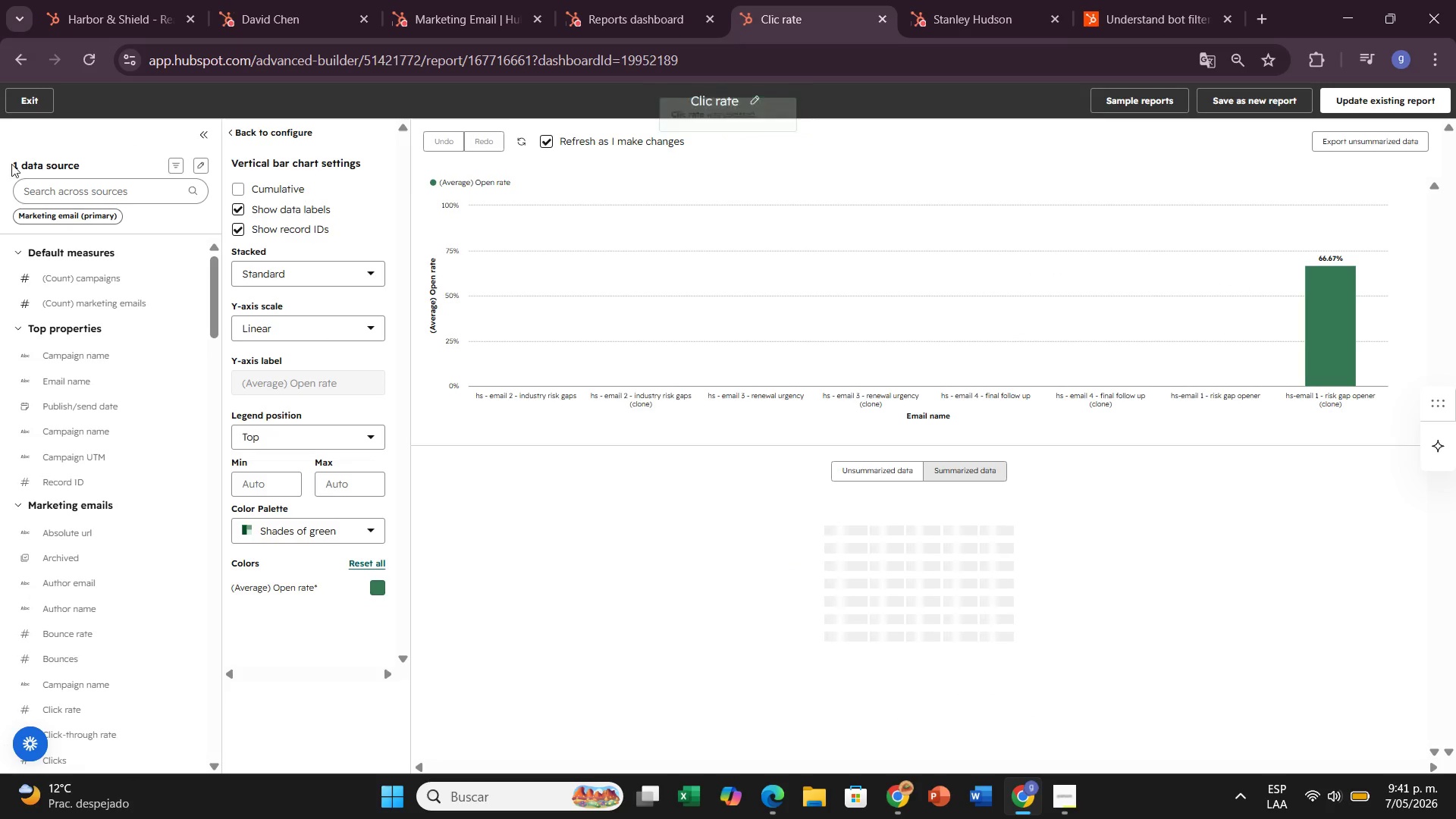 
left_click([44, 105])
 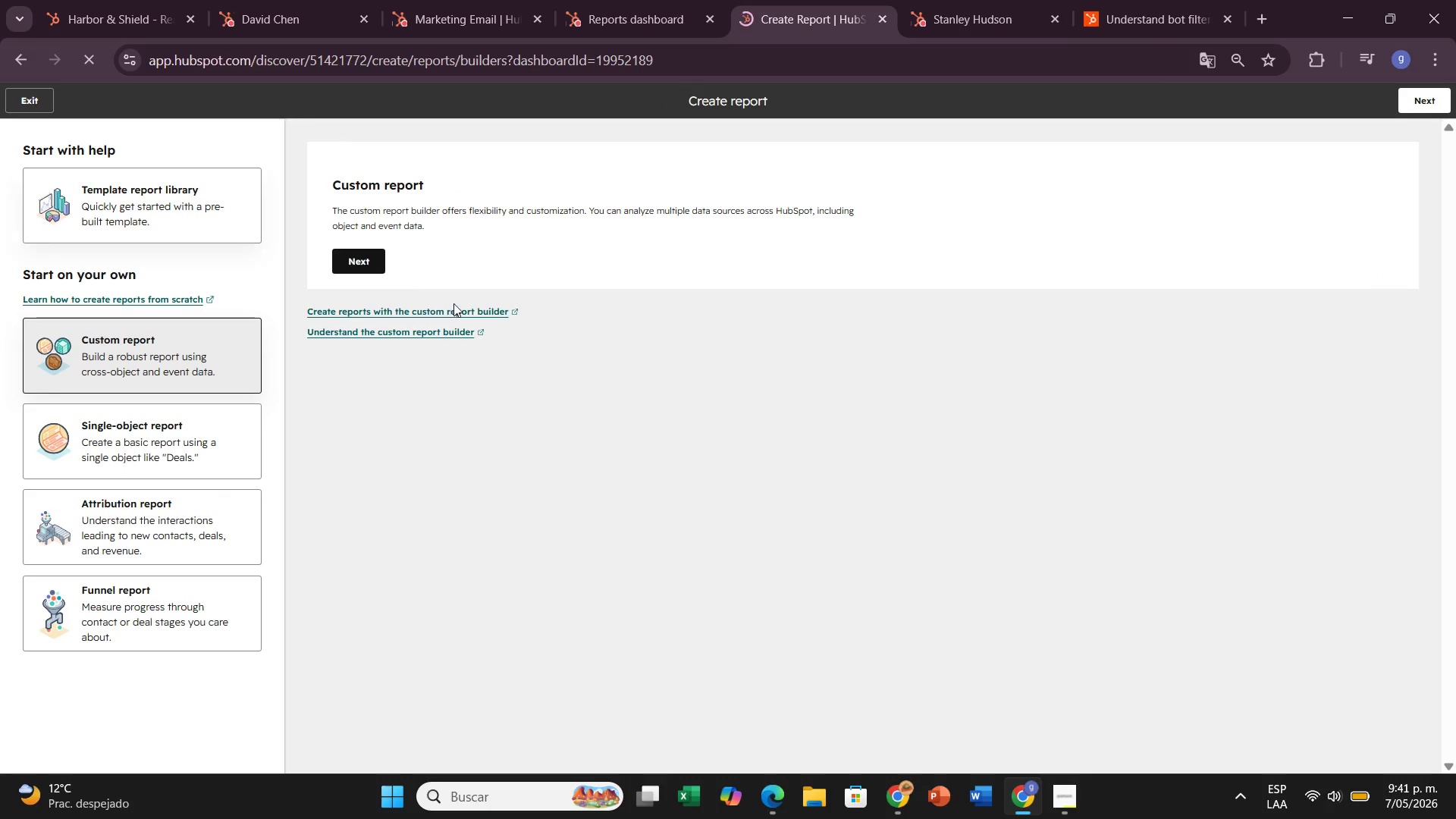 
left_click([351, 260])
 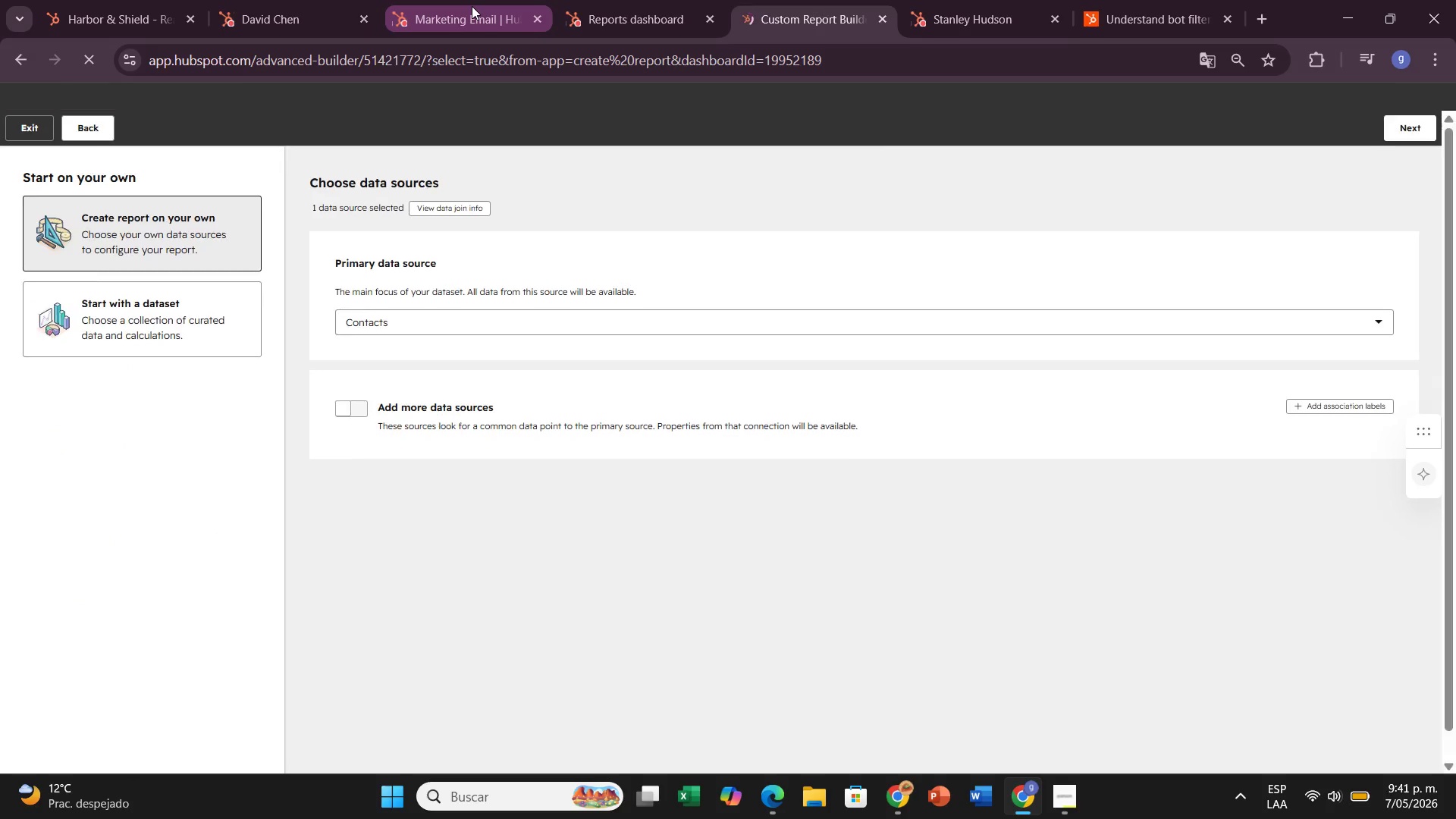 
wait(6.83)
 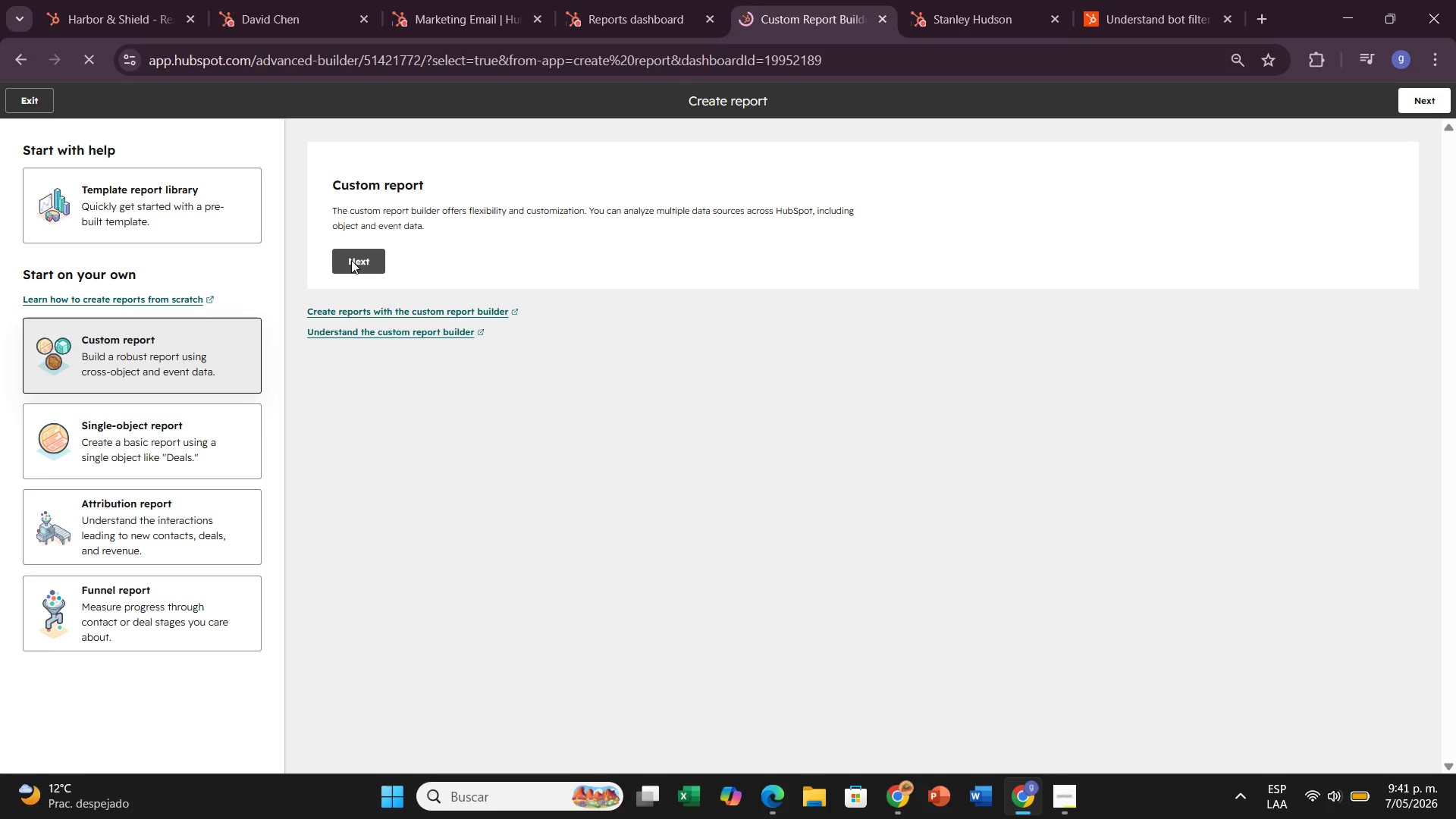 
left_click([397, 287])
 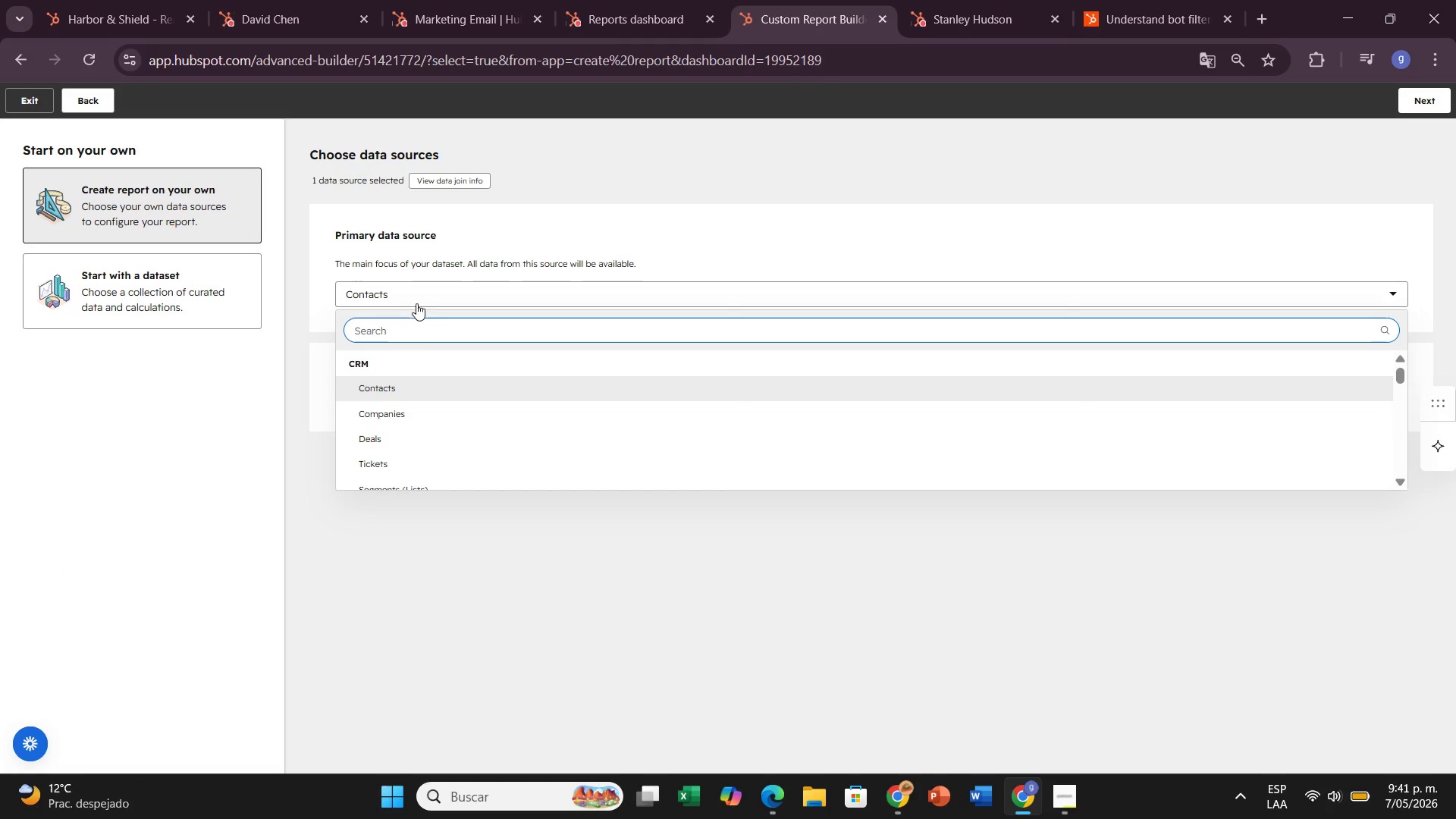 
left_click([423, 383])
 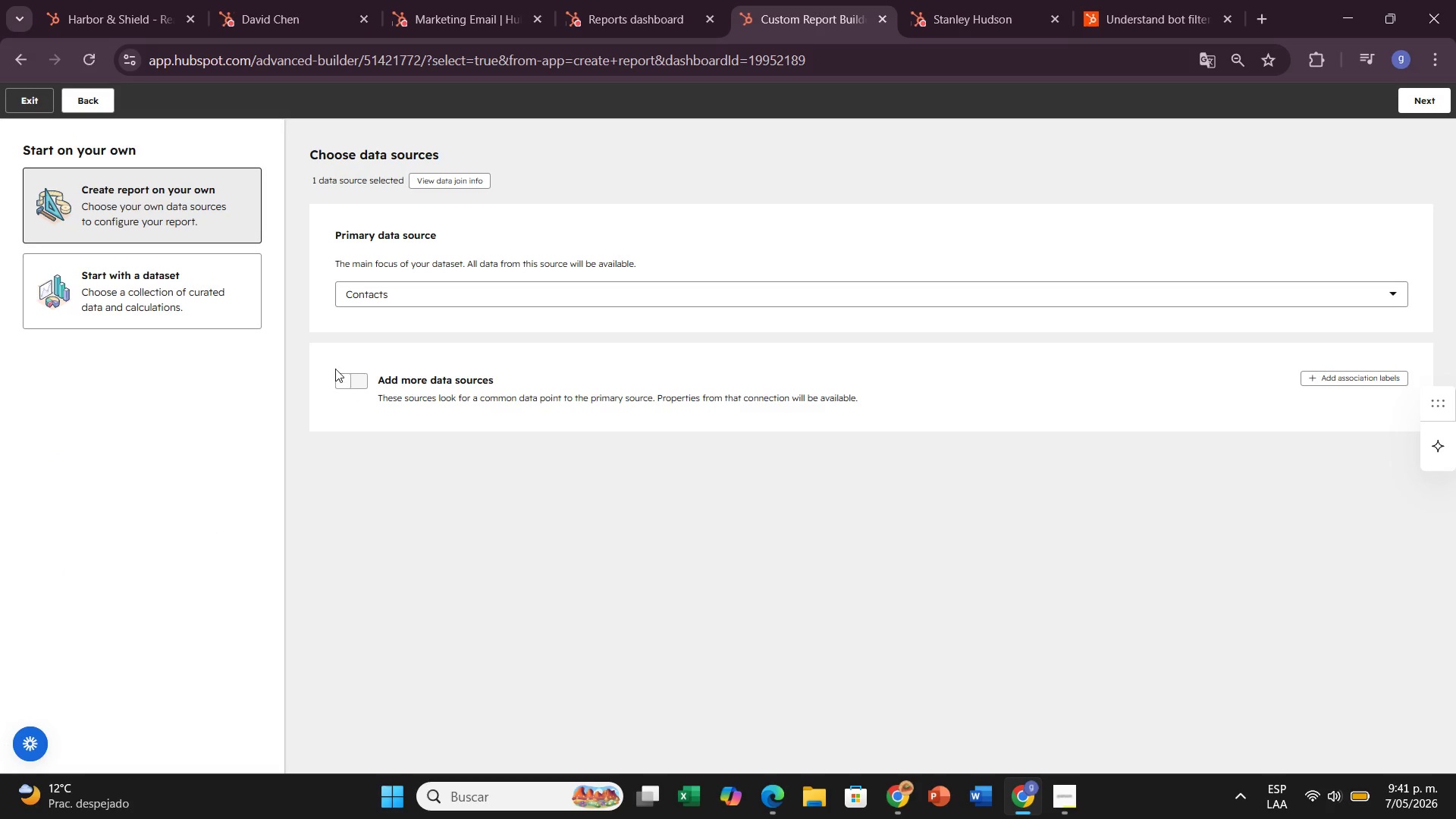 
left_click([344, 377])
 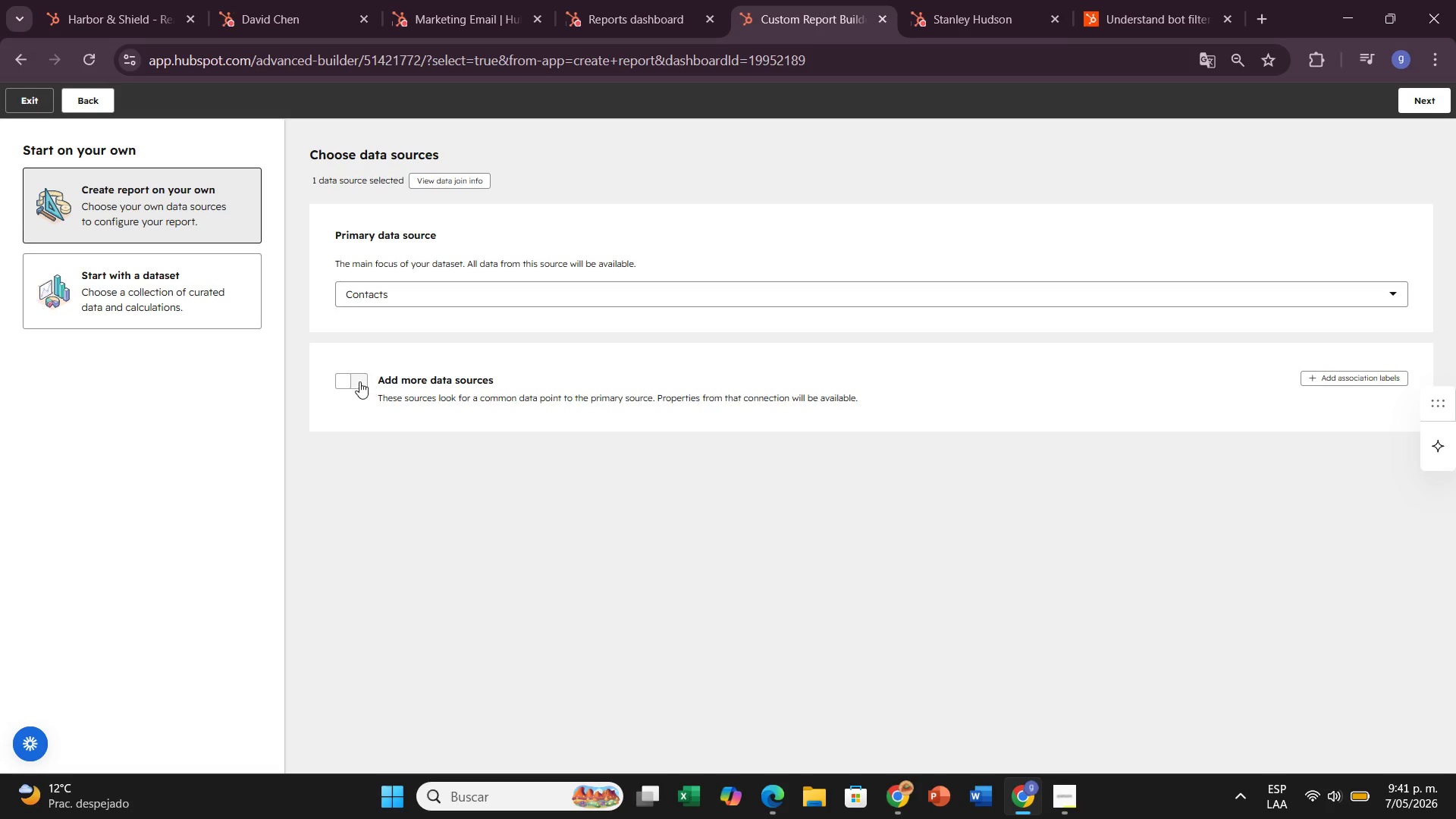 
left_click([357, 381])
 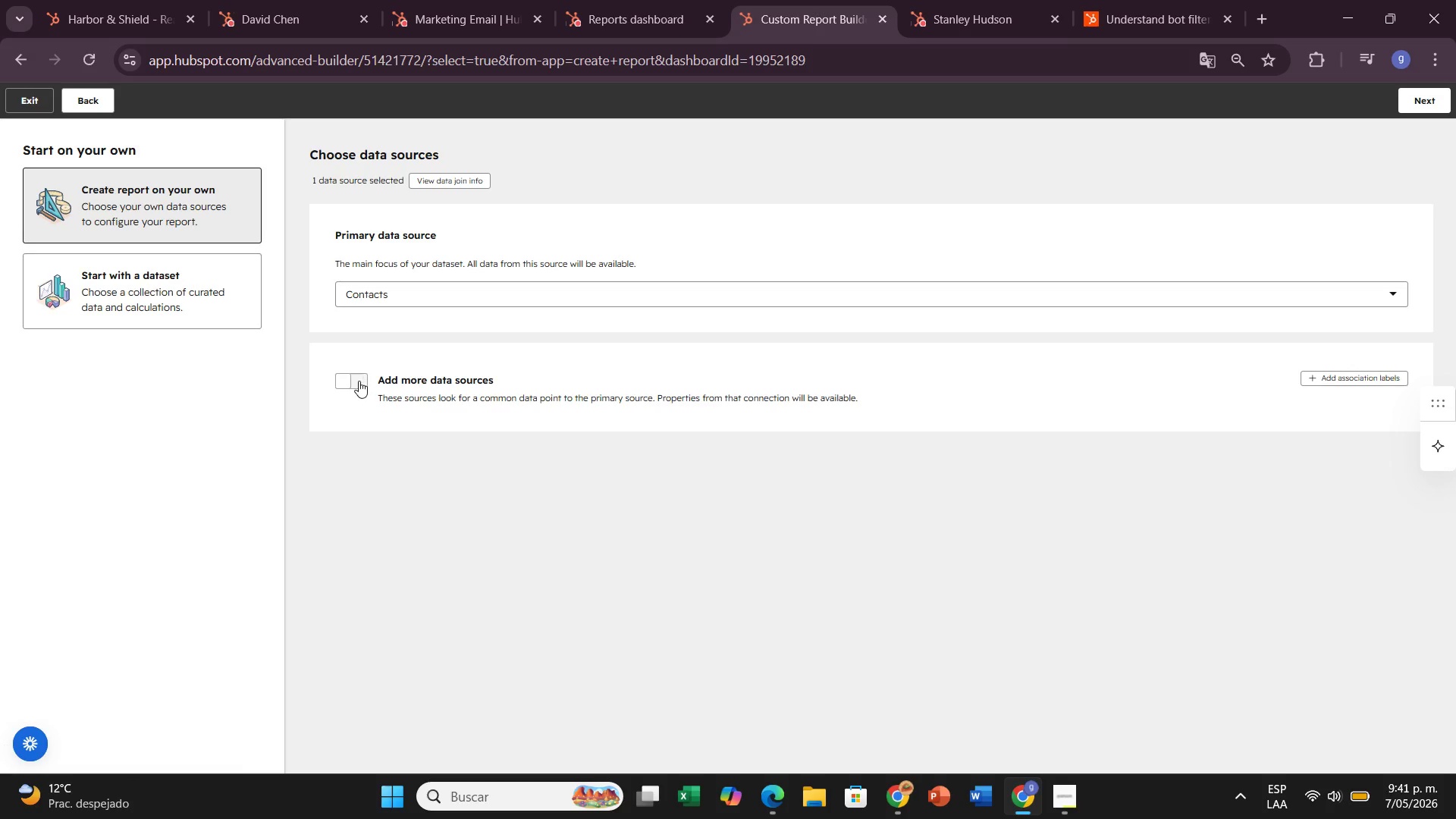 
left_click([345, 381])
 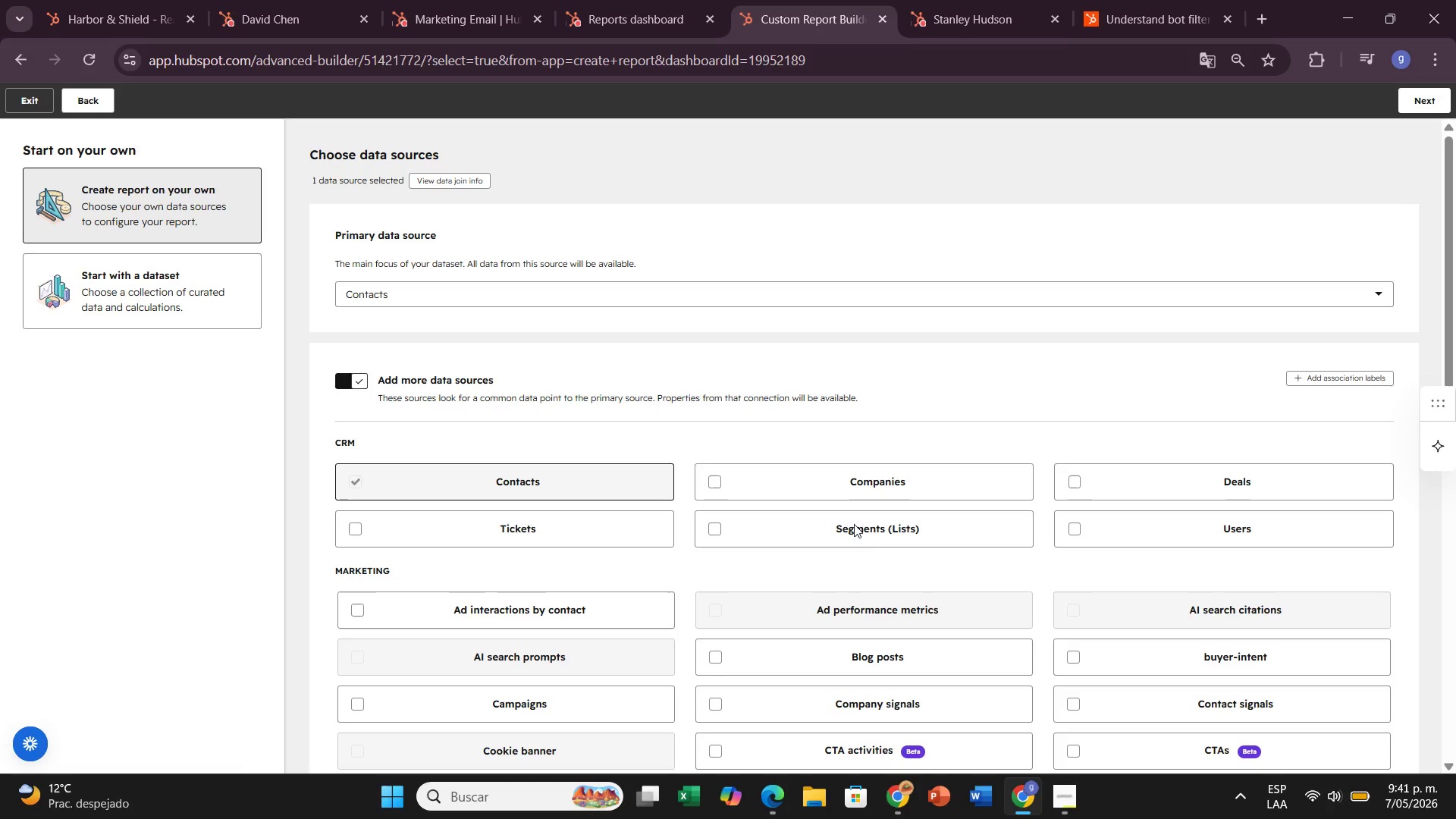 
scroll: coordinate [1129, 503], scroll_direction: down, amount: 4.0
 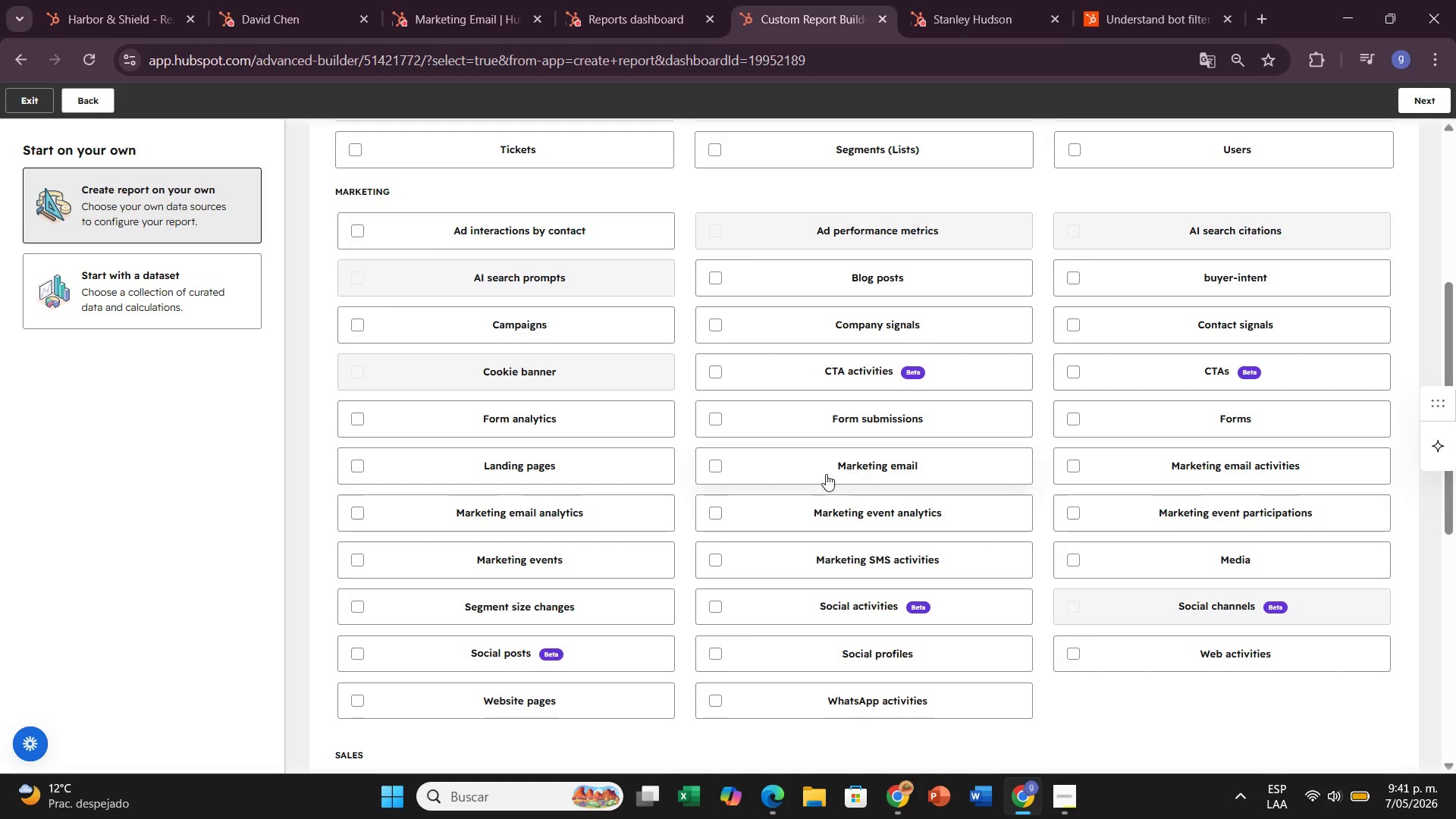 
left_click([702, 472])
 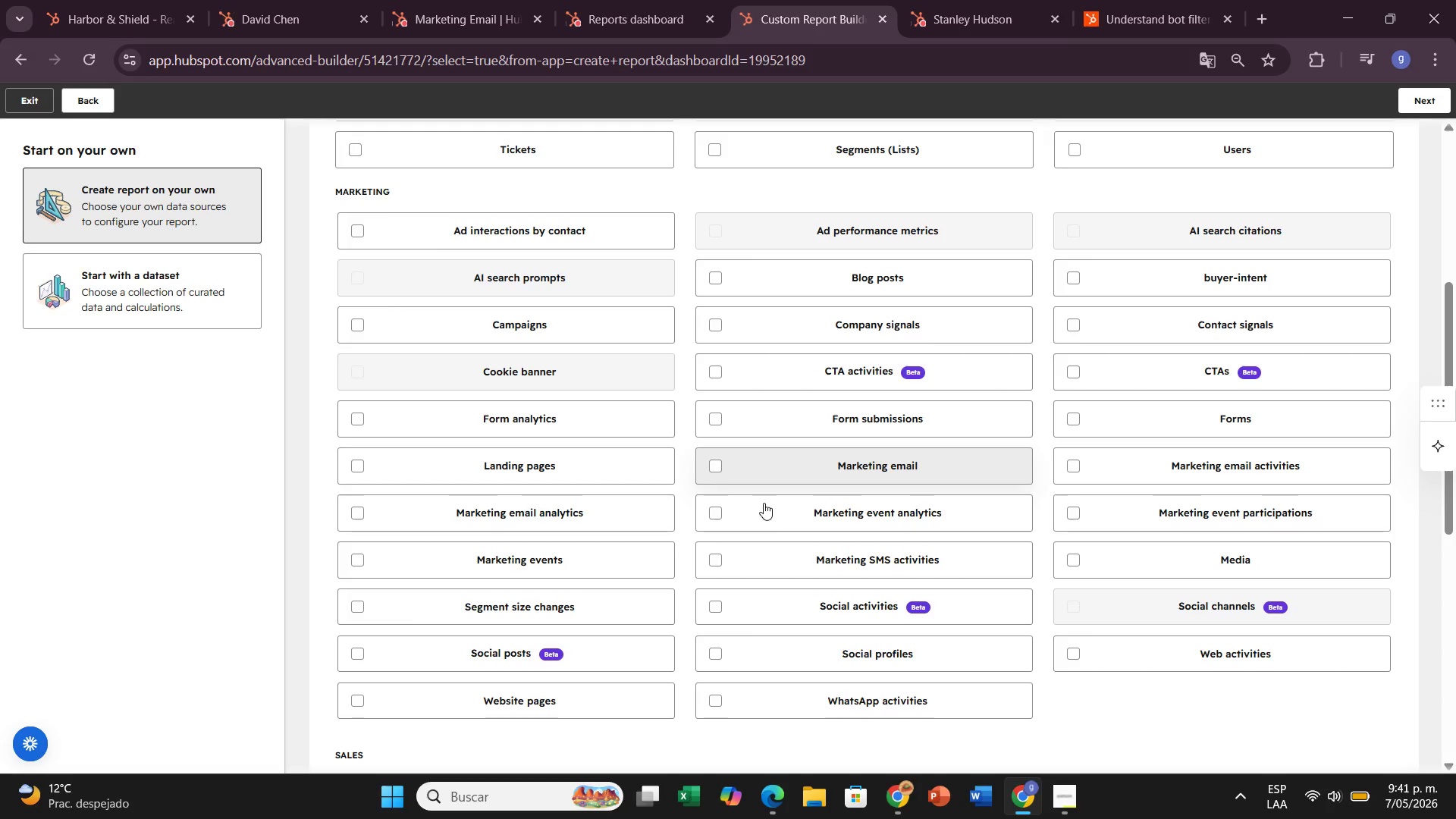 
scroll: coordinate [1306, 366], scroll_direction: up, amount: 5.0
 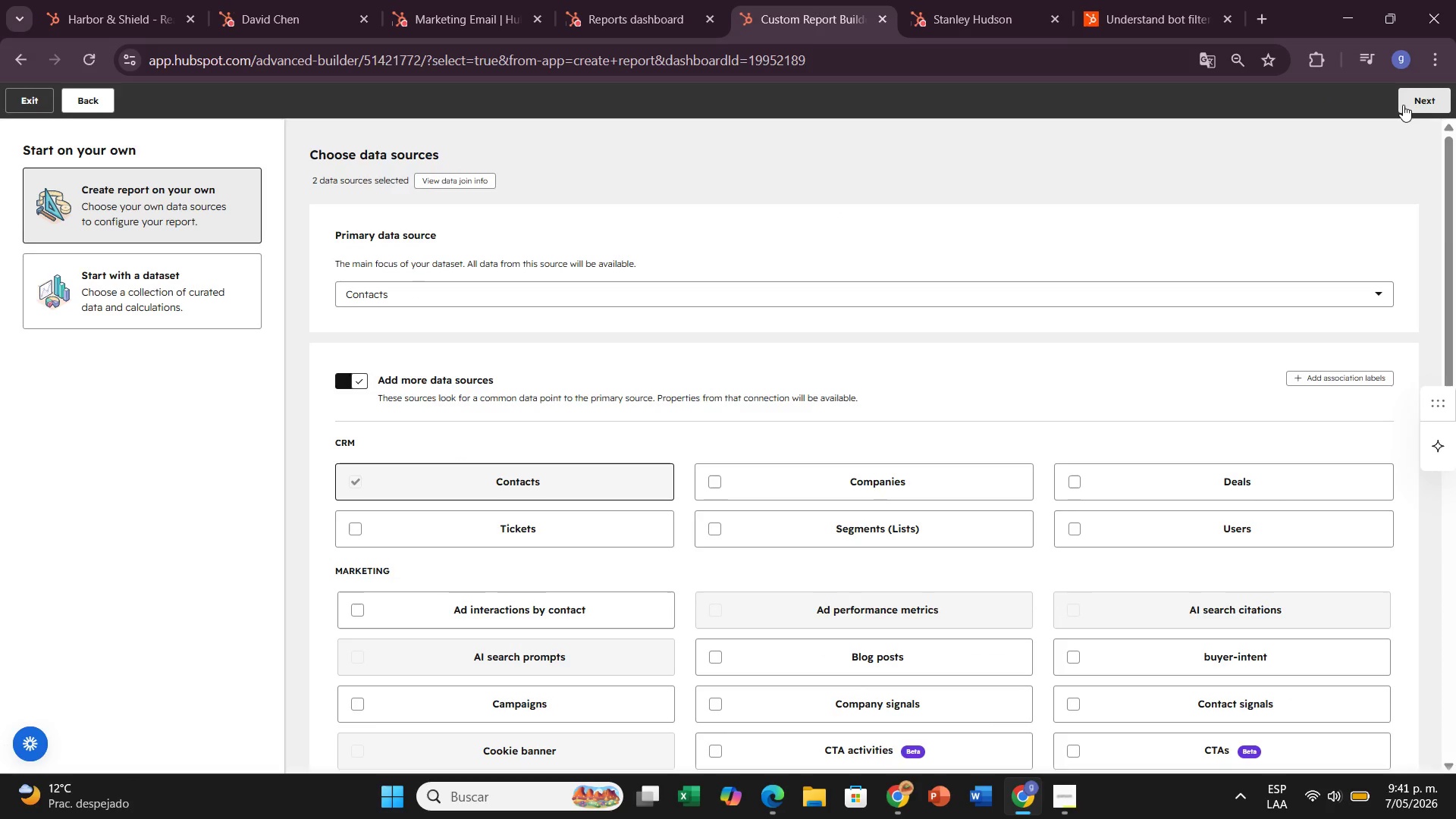 
left_click([1403, 105])
 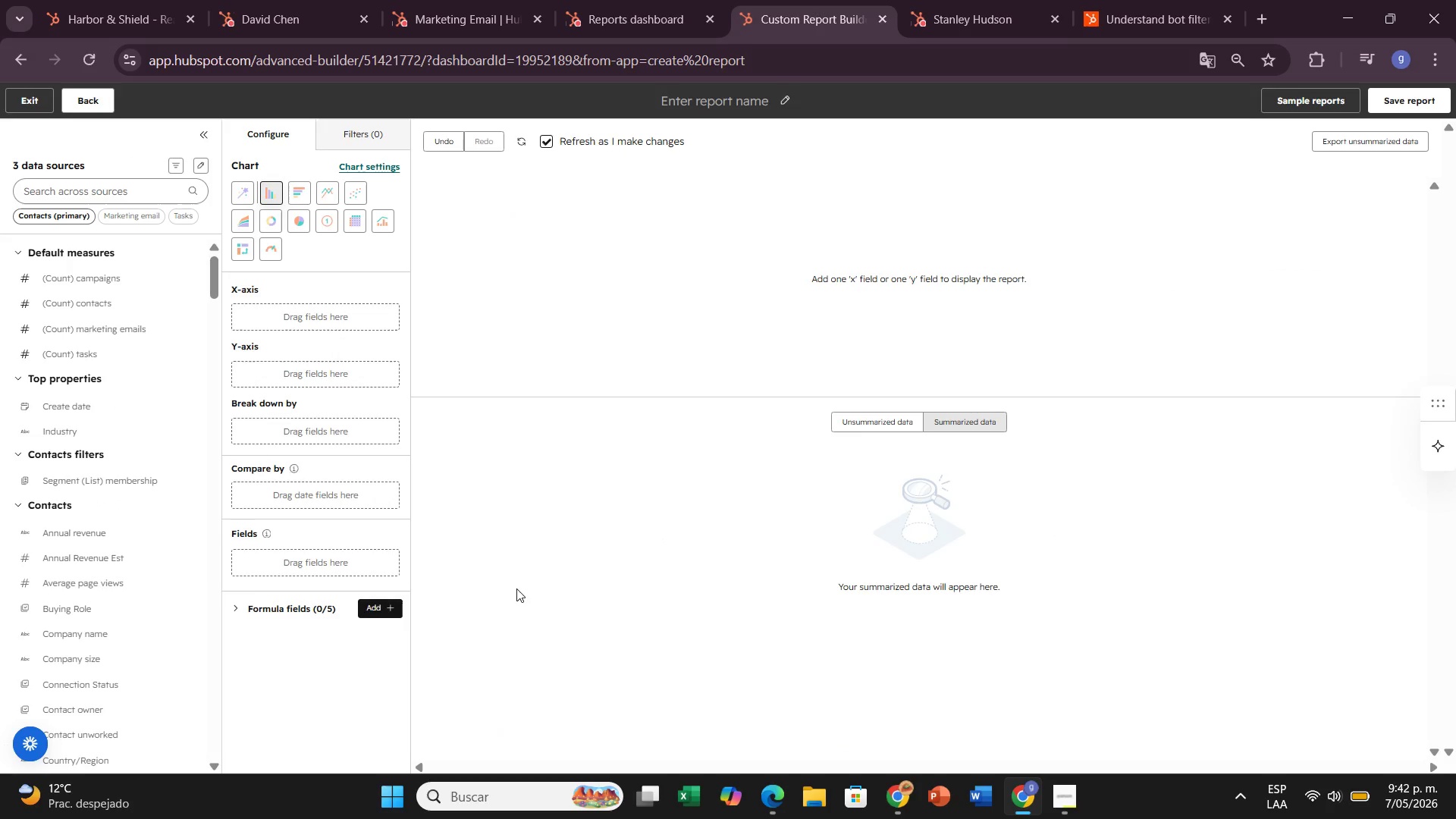 
wait(19.39)
 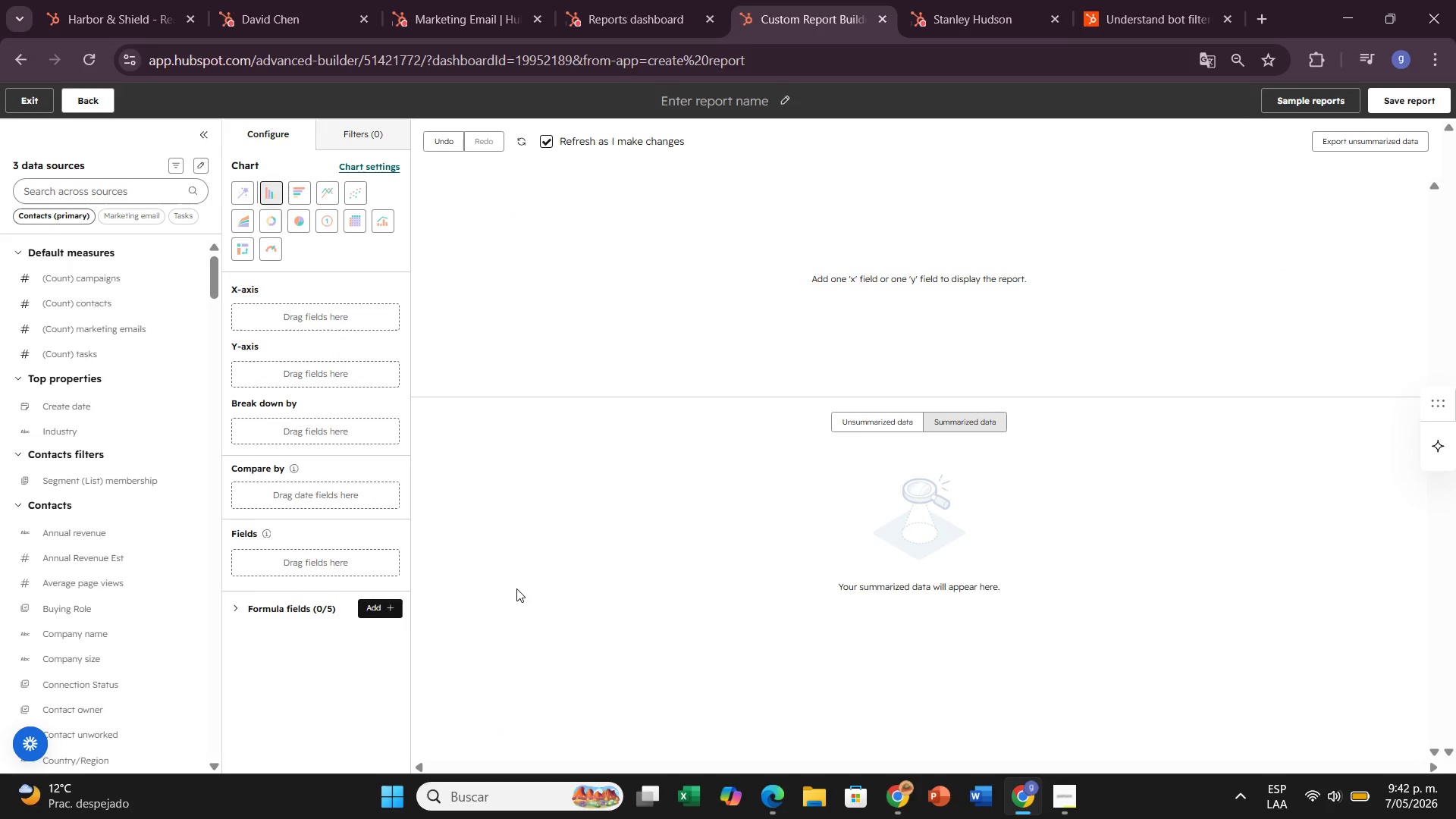 
left_click_drag(start_coordinate=[89, 425], to_coordinate=[322, 315])
 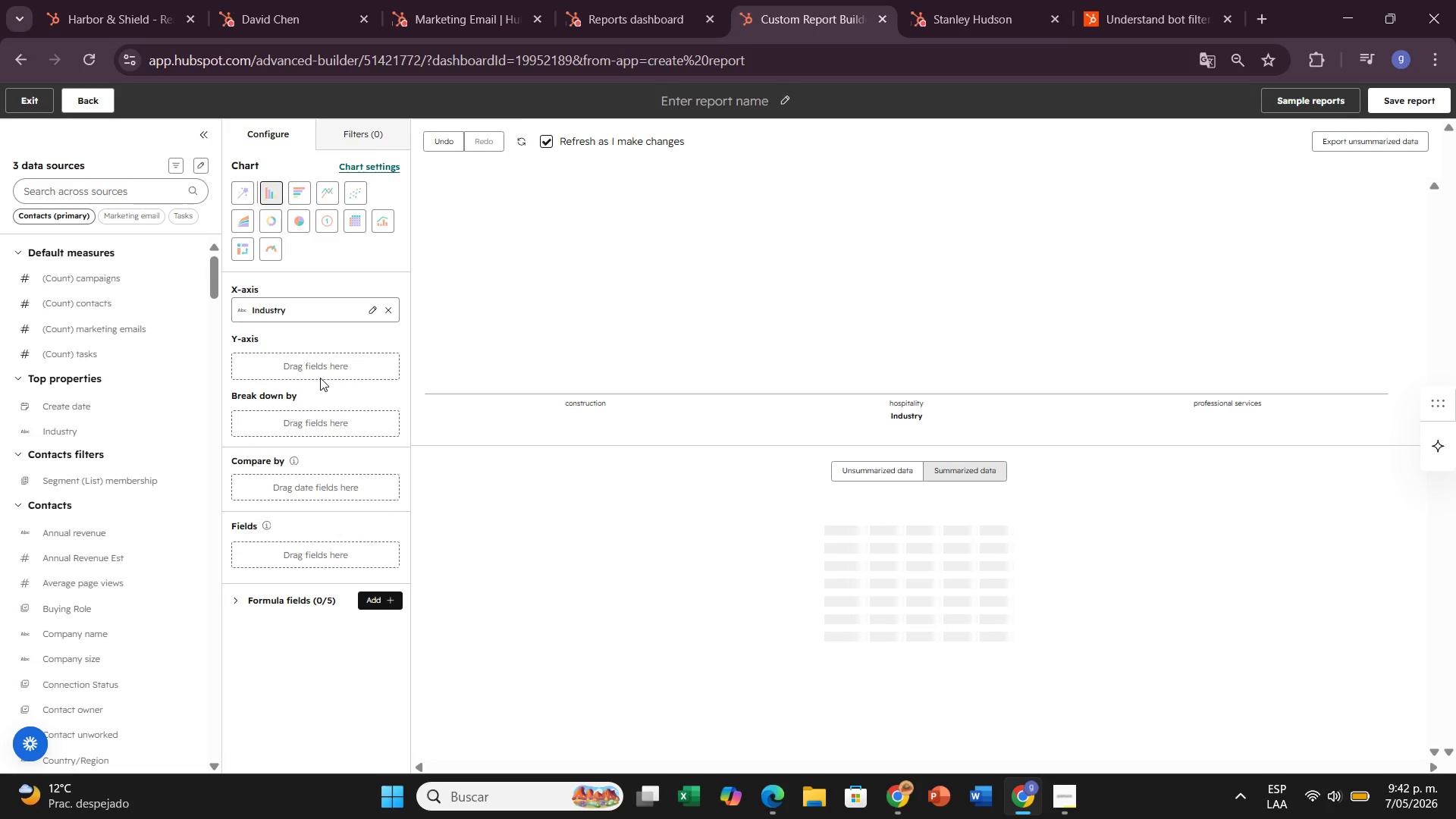 
wait(7.34)
 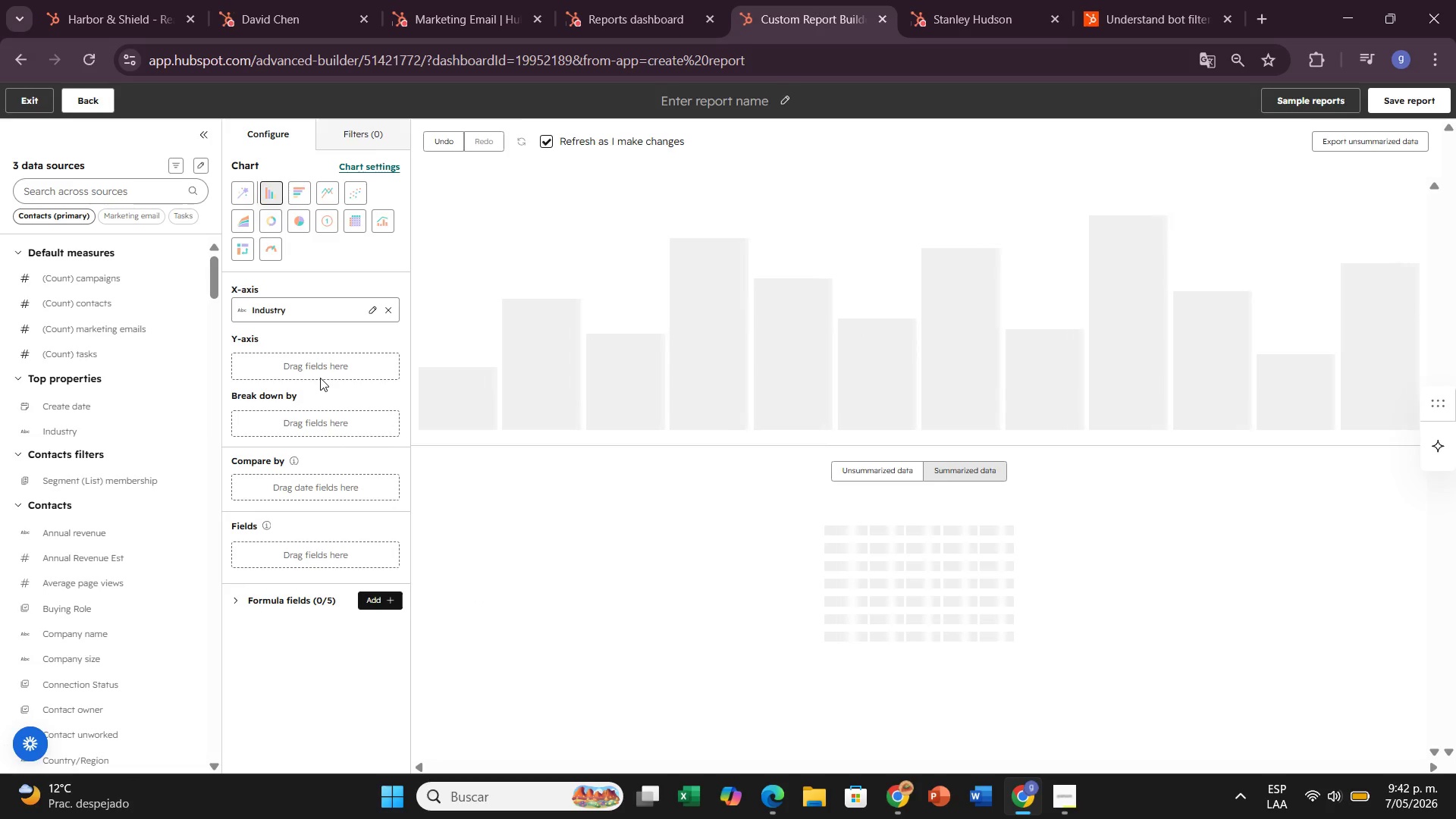 
left_click([128, 190])
 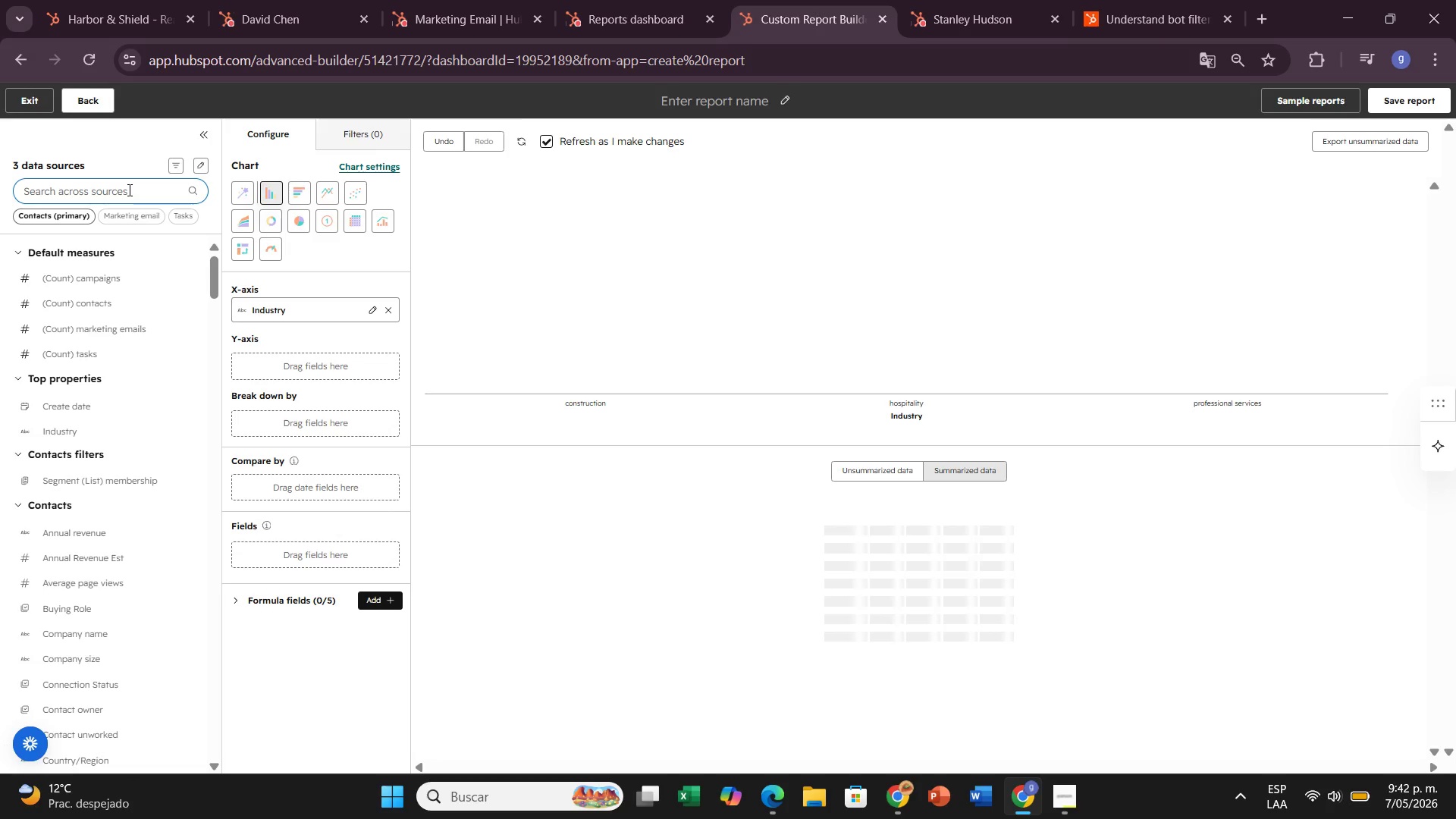 
type(em)
key(Backspace)
key(Backspace)
type(ope)
 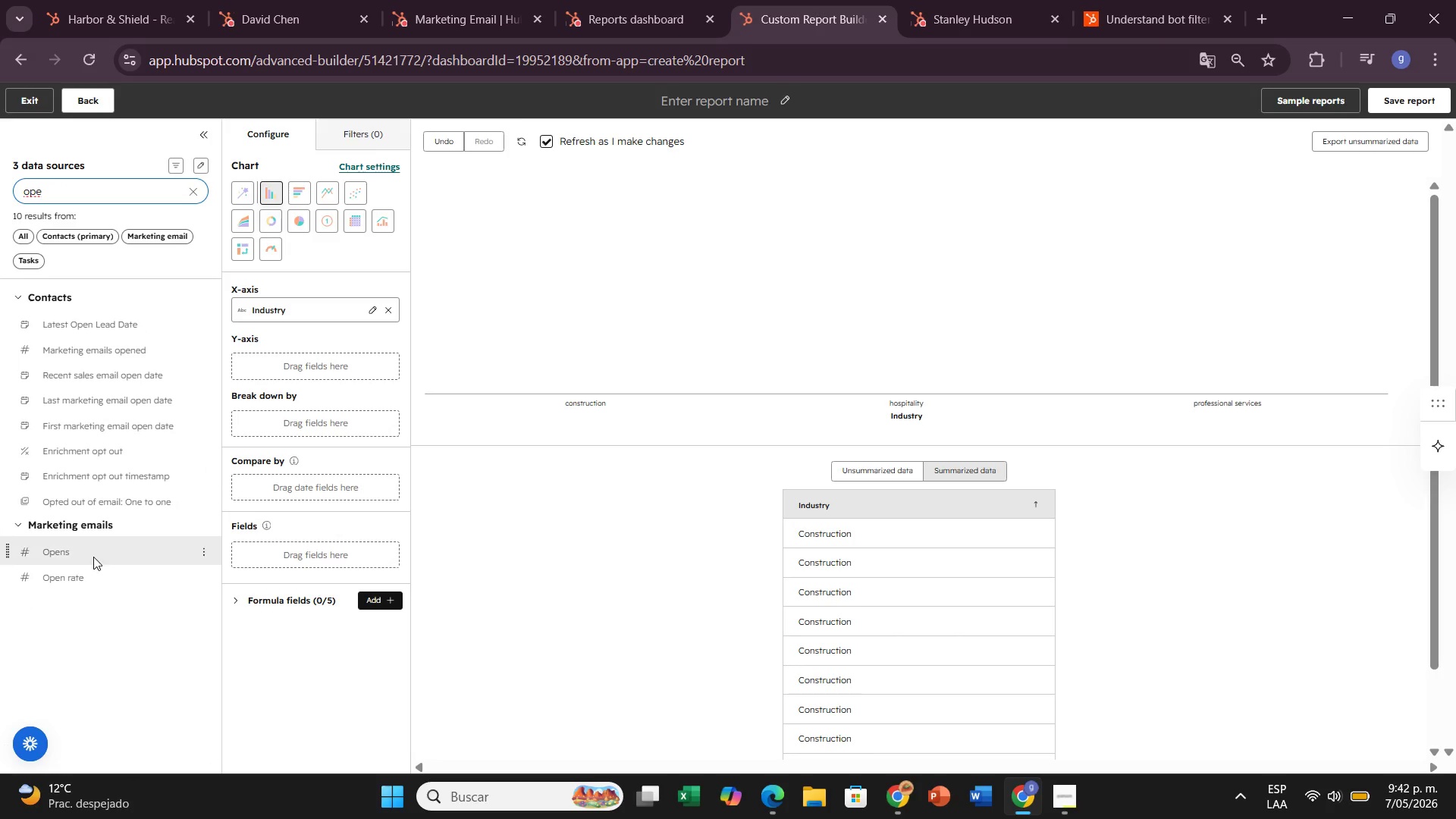 
left_click_drag(start_coordinate=[86, 576], to_coordinate=[251, 359])
 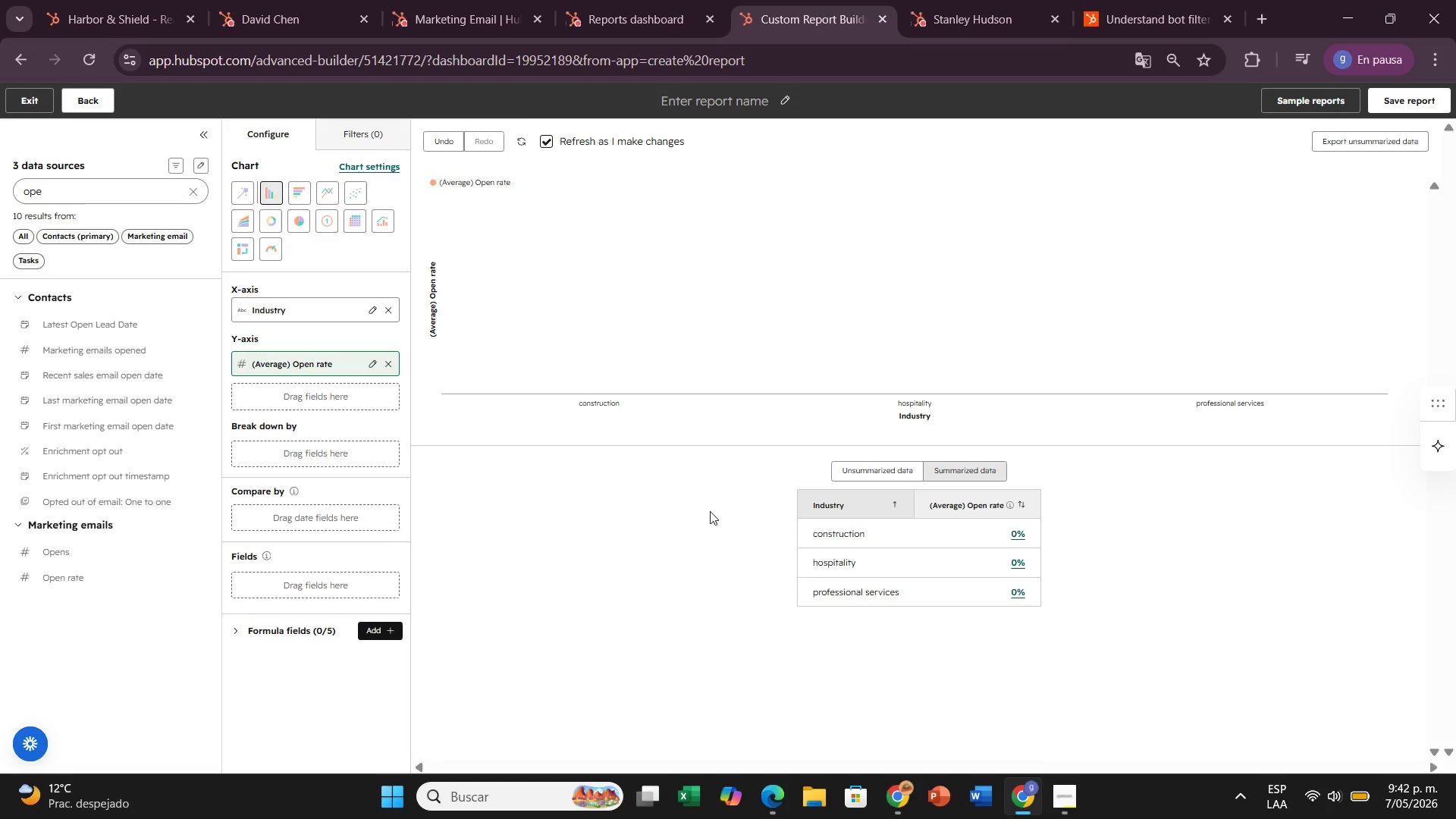 
wait(13.78)
 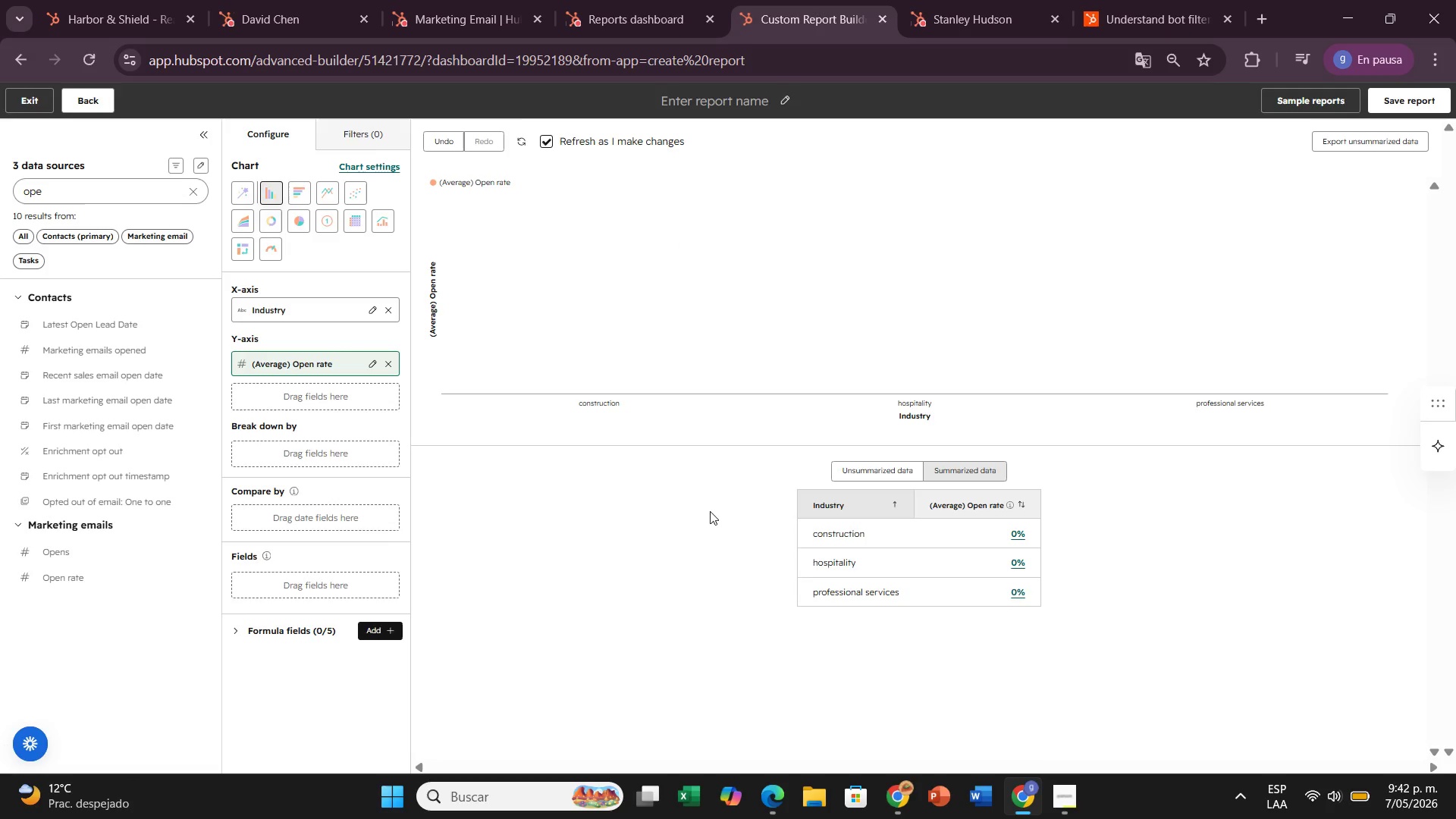 
scroll: coordinate [601, 519], scroll_direction: up, amount: 4.0
 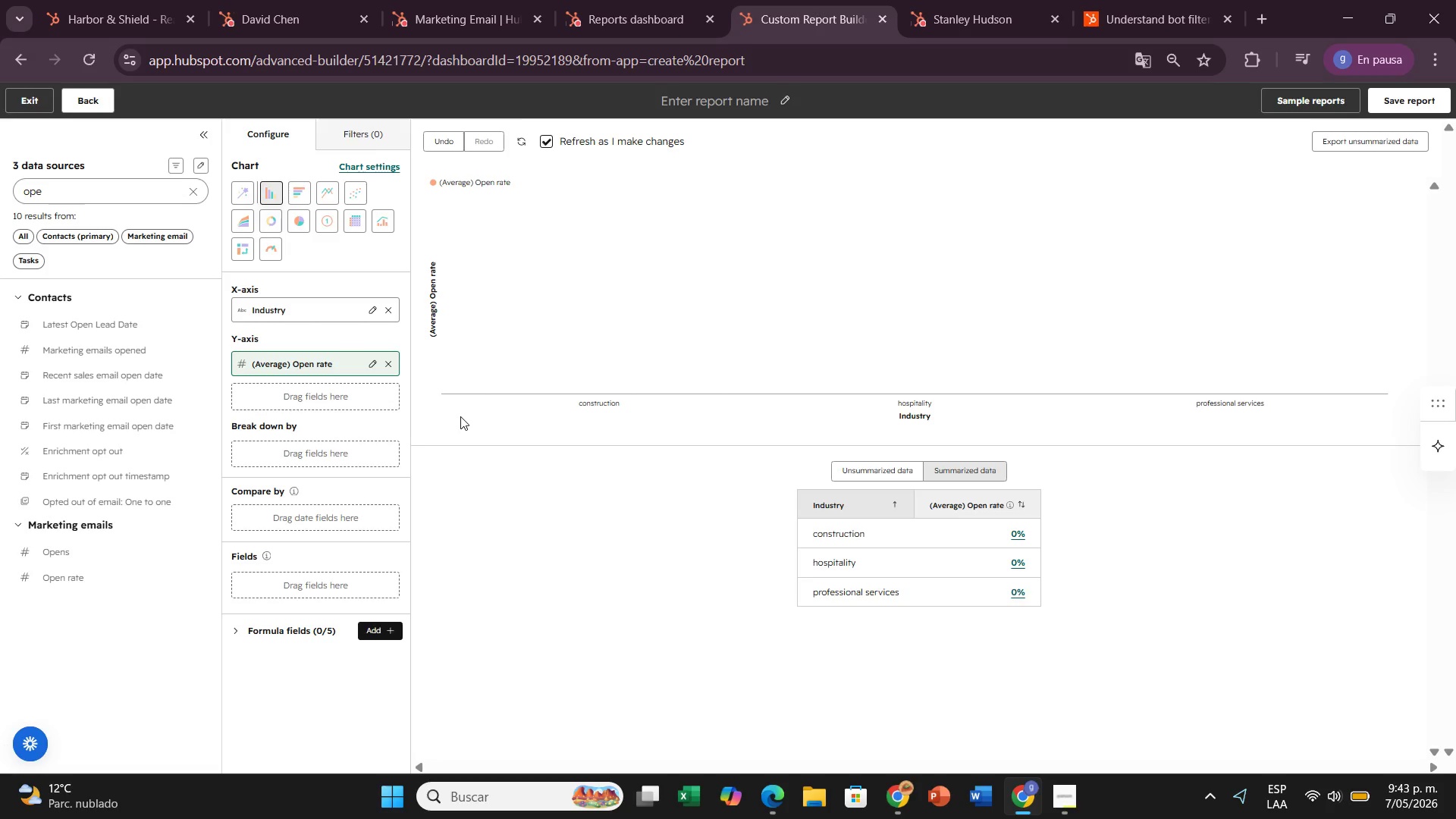 
wait(55.69)
 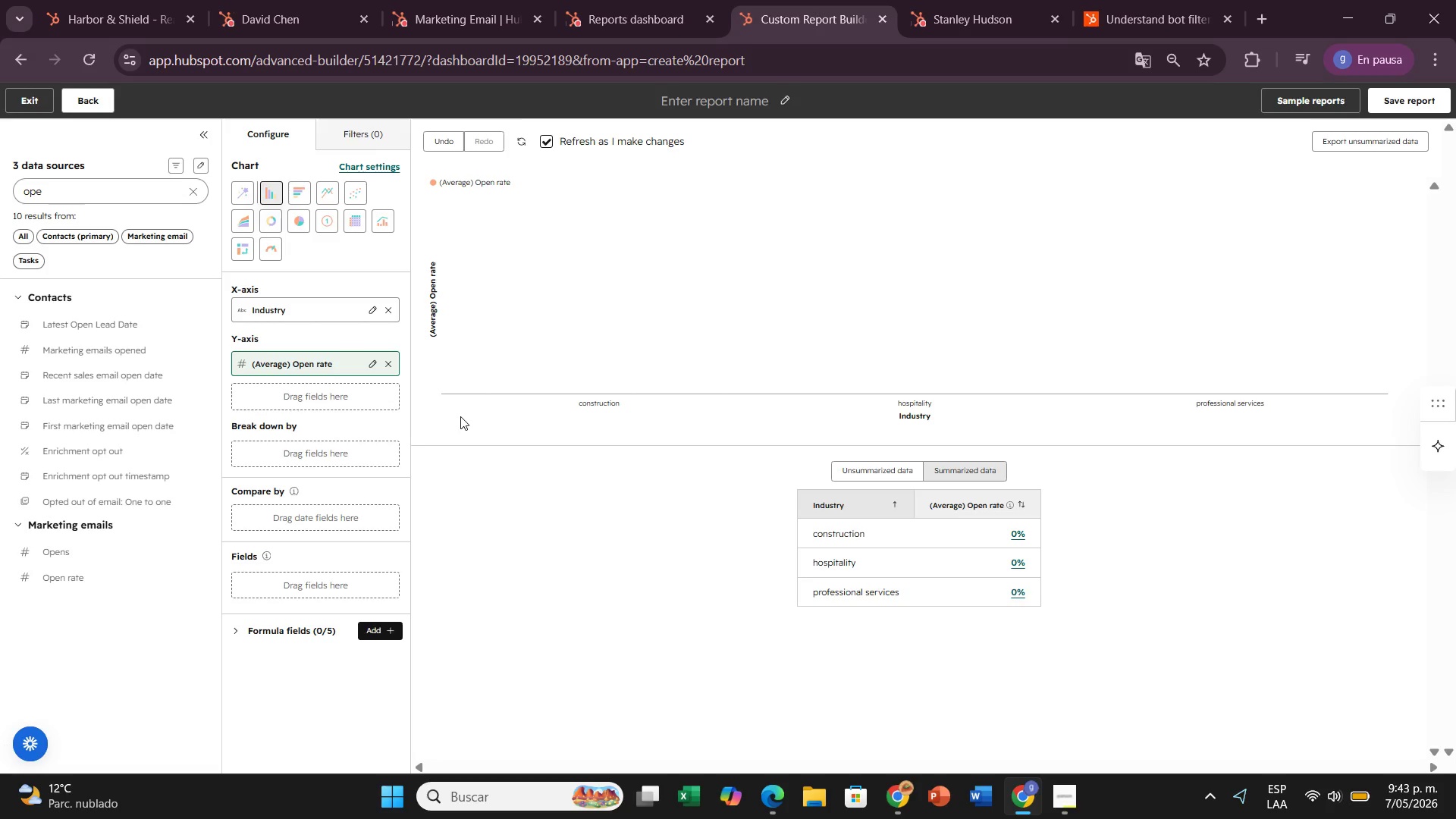 
left_click([17, 89])
 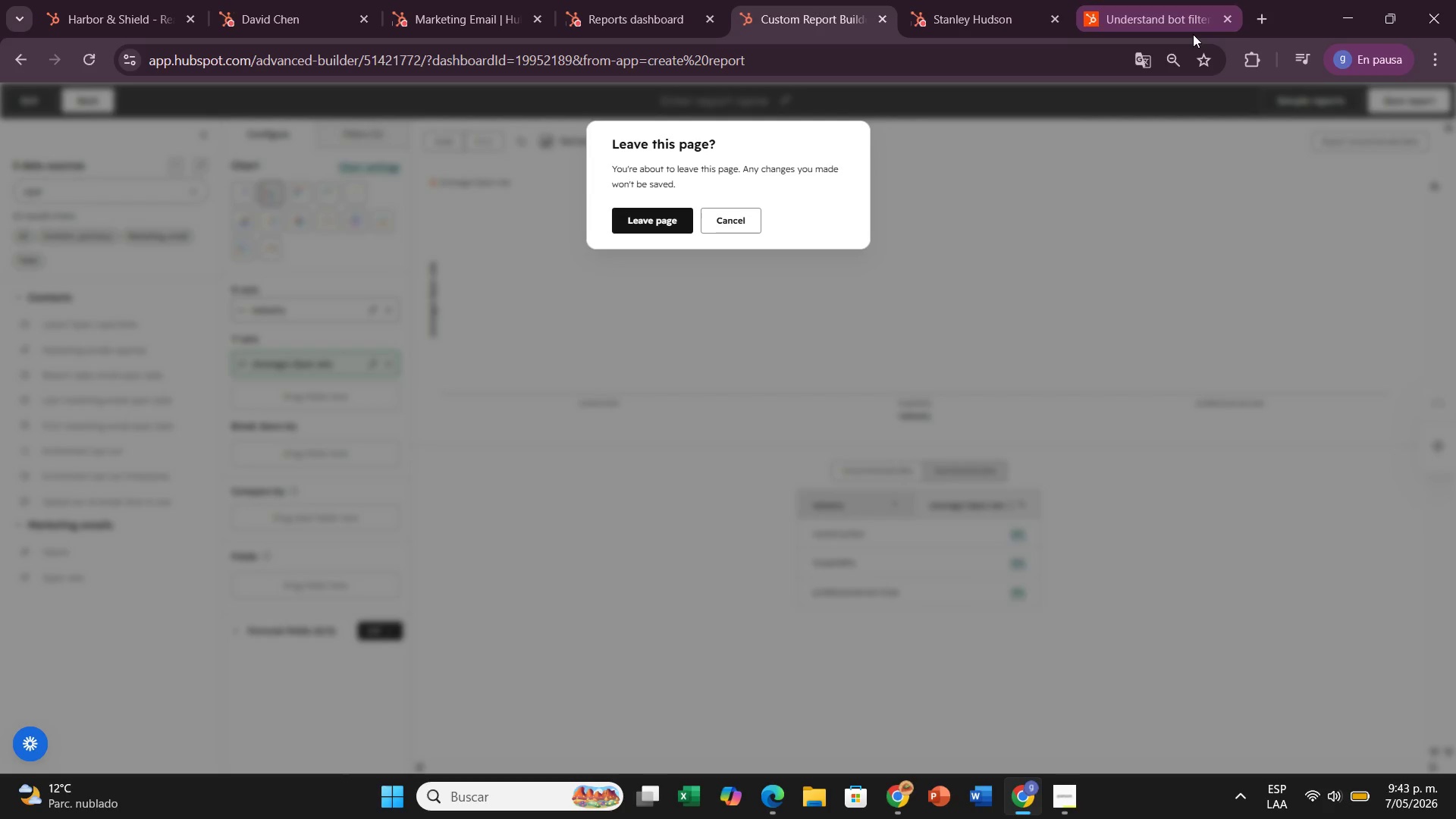 
left_click([1172, 55])
 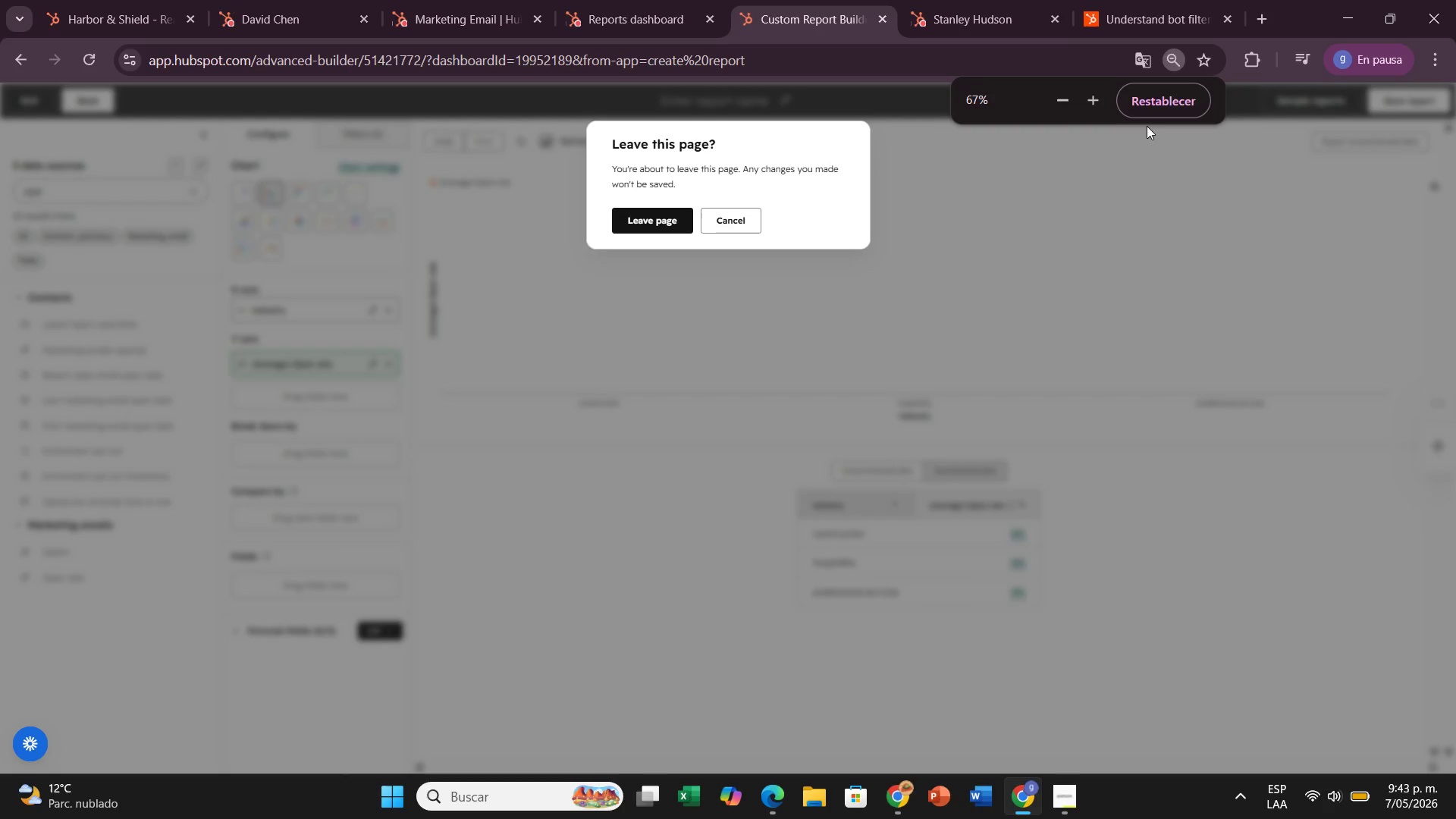 
left_click([1139, 99])
 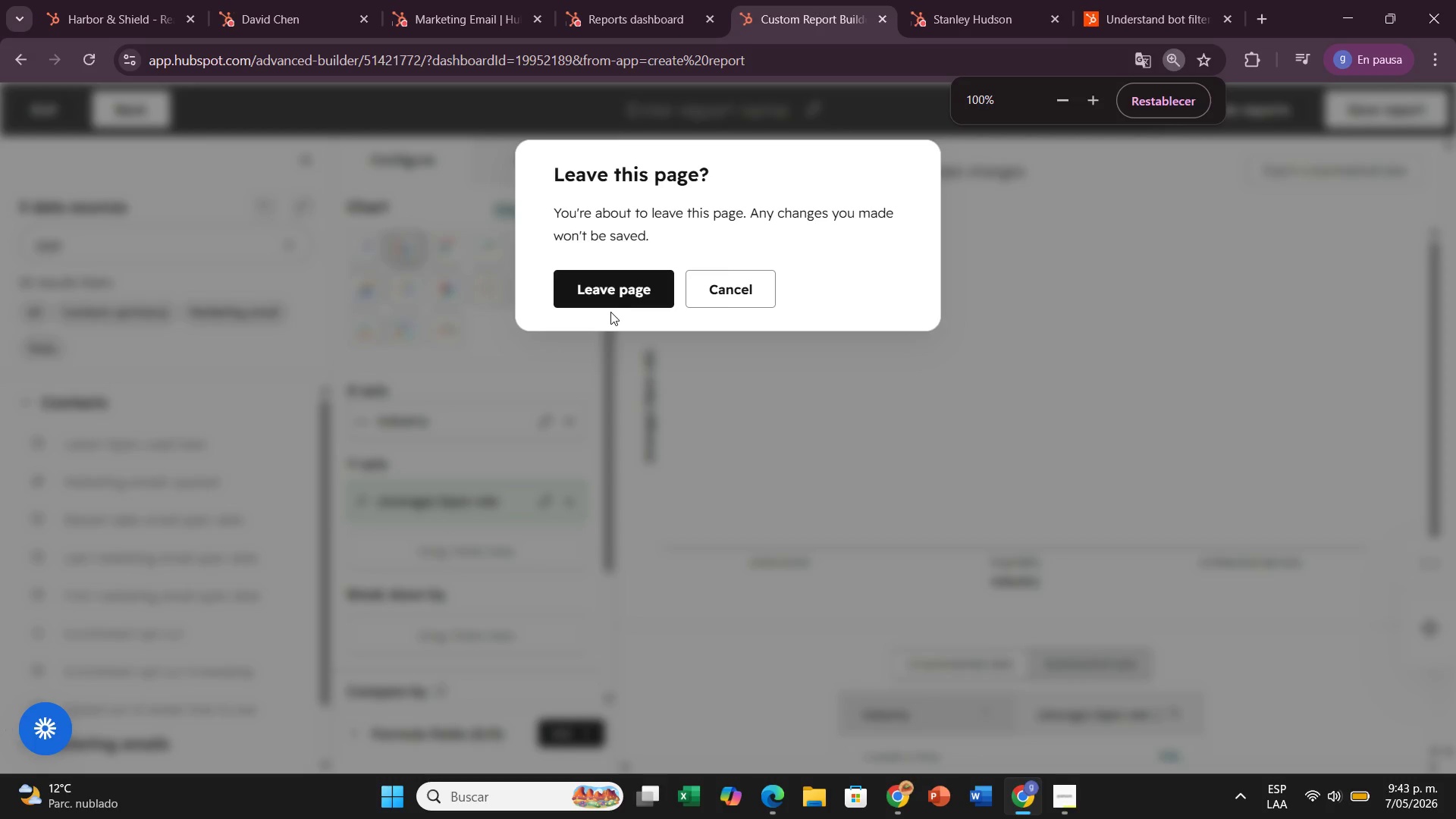 
left_click([613, 284])
 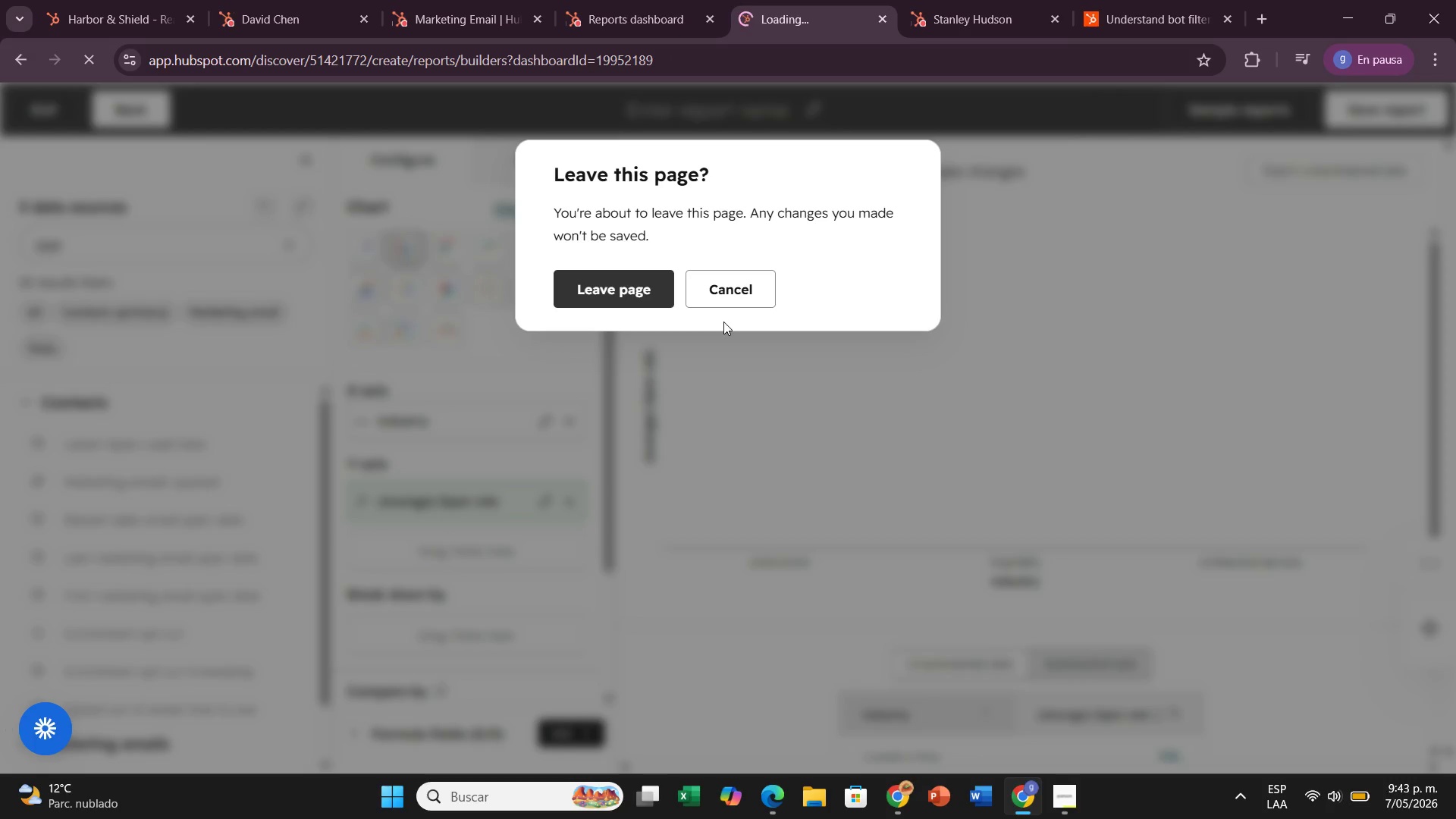 
scroll: coordinate [598, 391], scroll_direction: up, amount: 2.0
 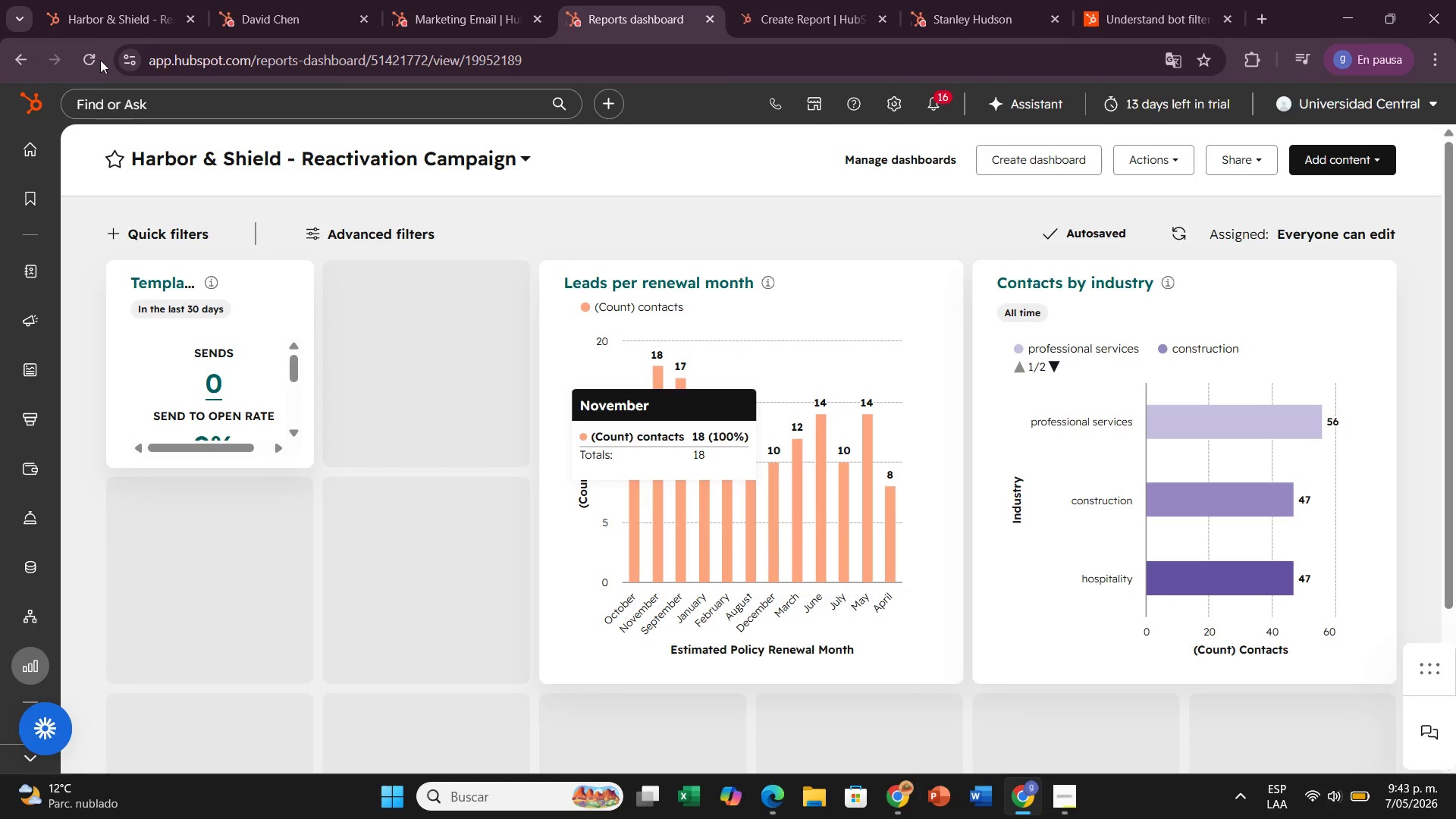 
left_click([97, 61])
 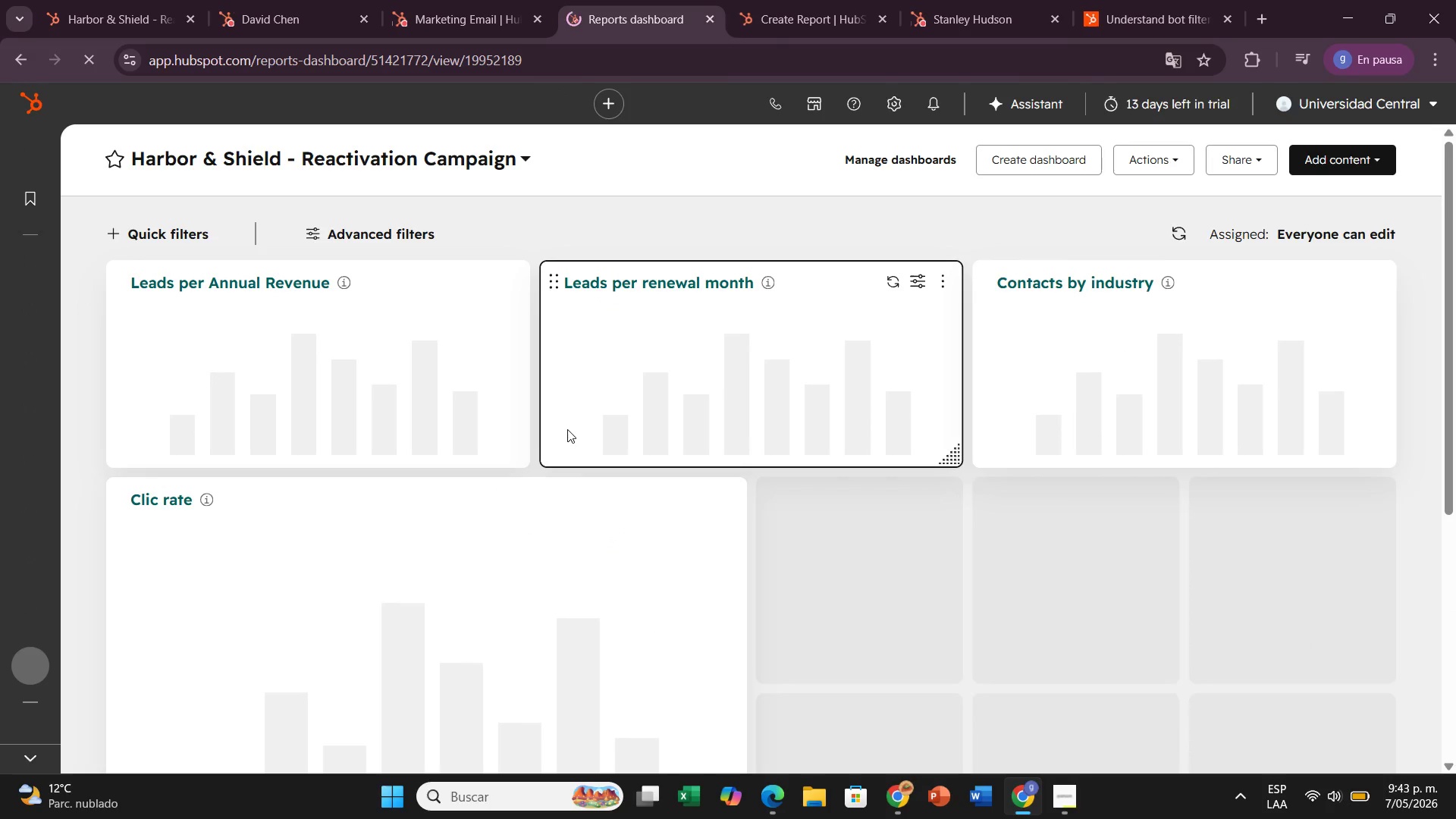 
wait(9.8)
 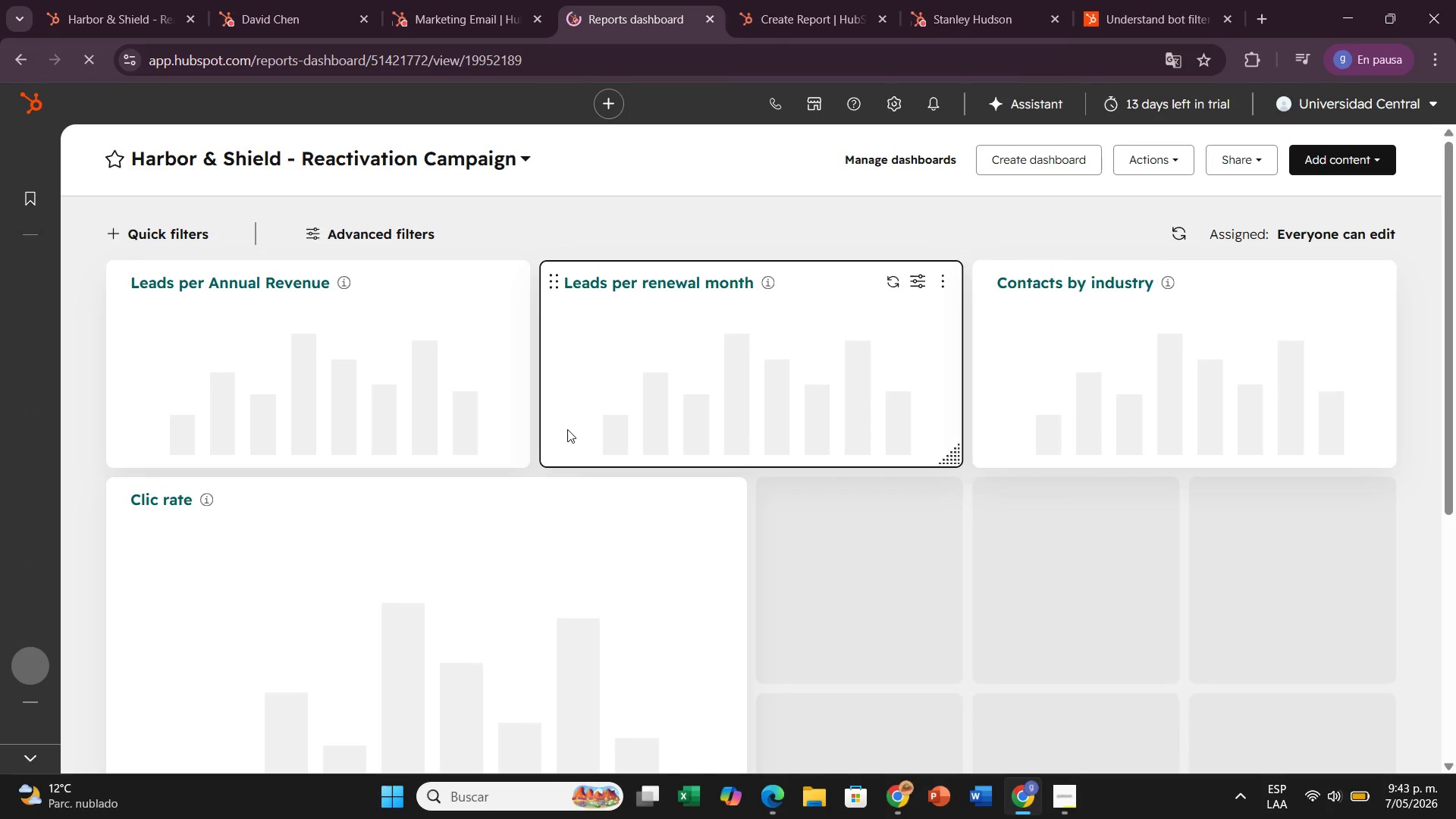 
scroll: coordinate [738, 510], scroll_direction: down, amount: 2.0
 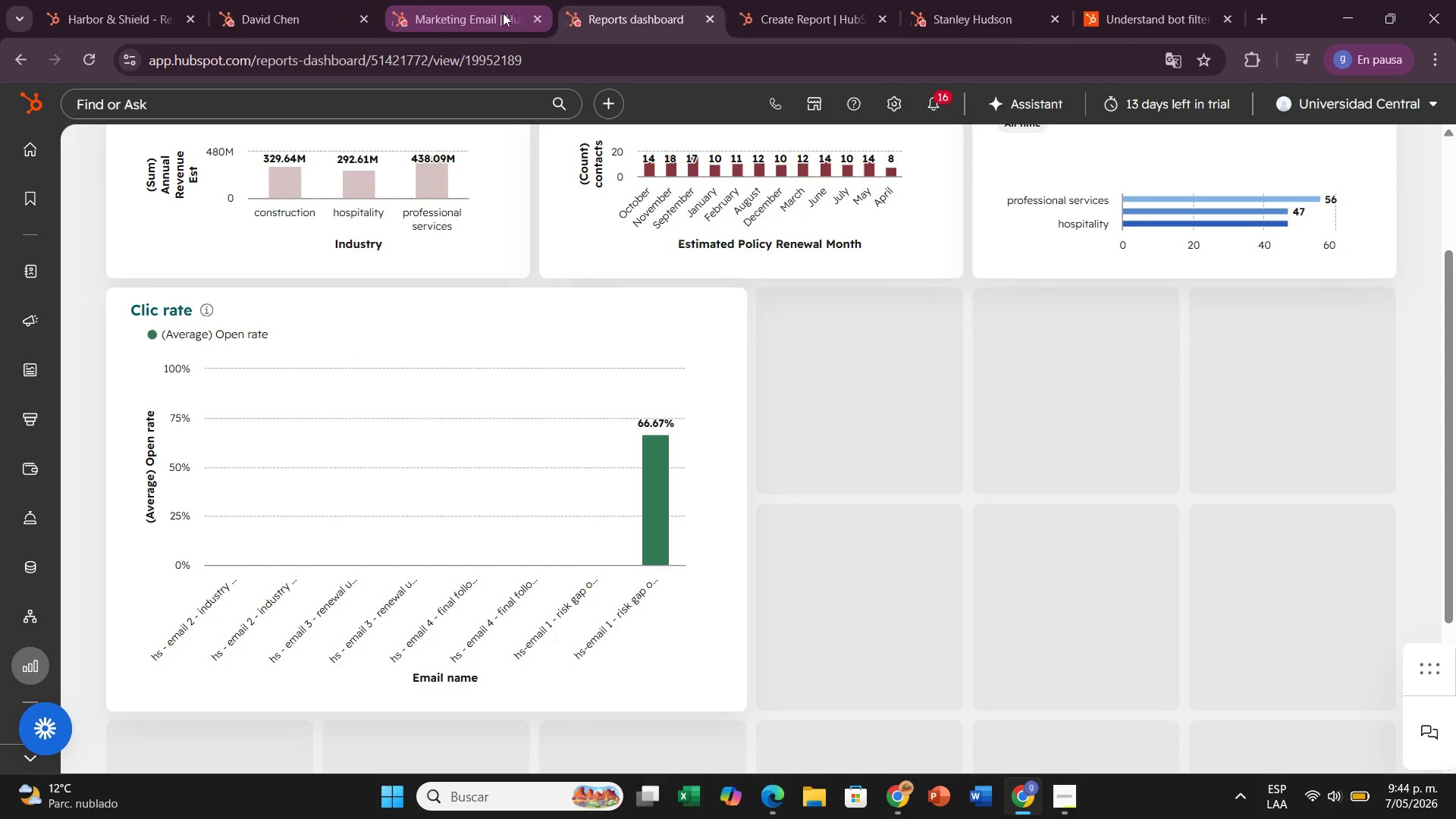 
wait(5.52)
 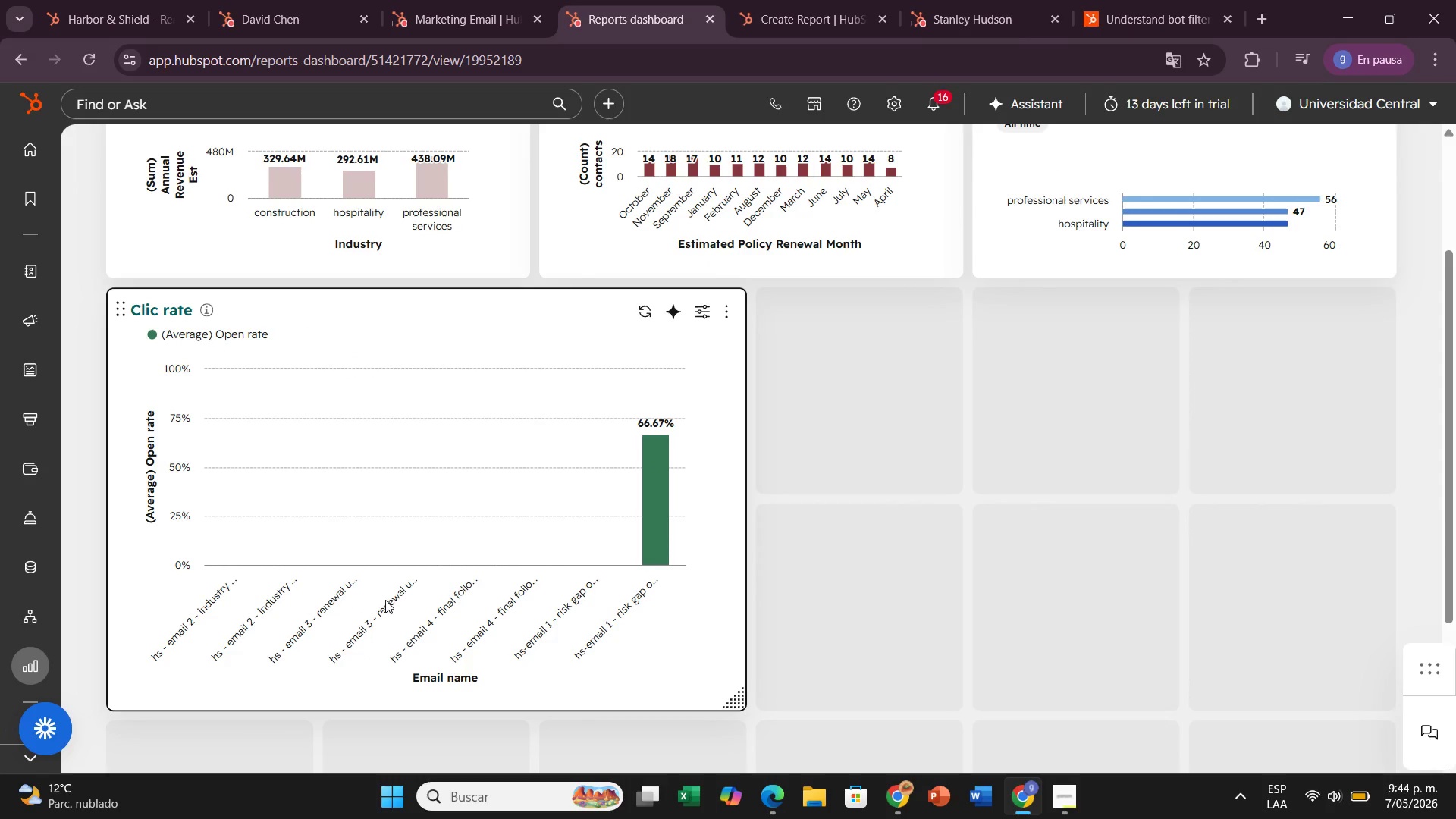 
left_click([726, 316])
 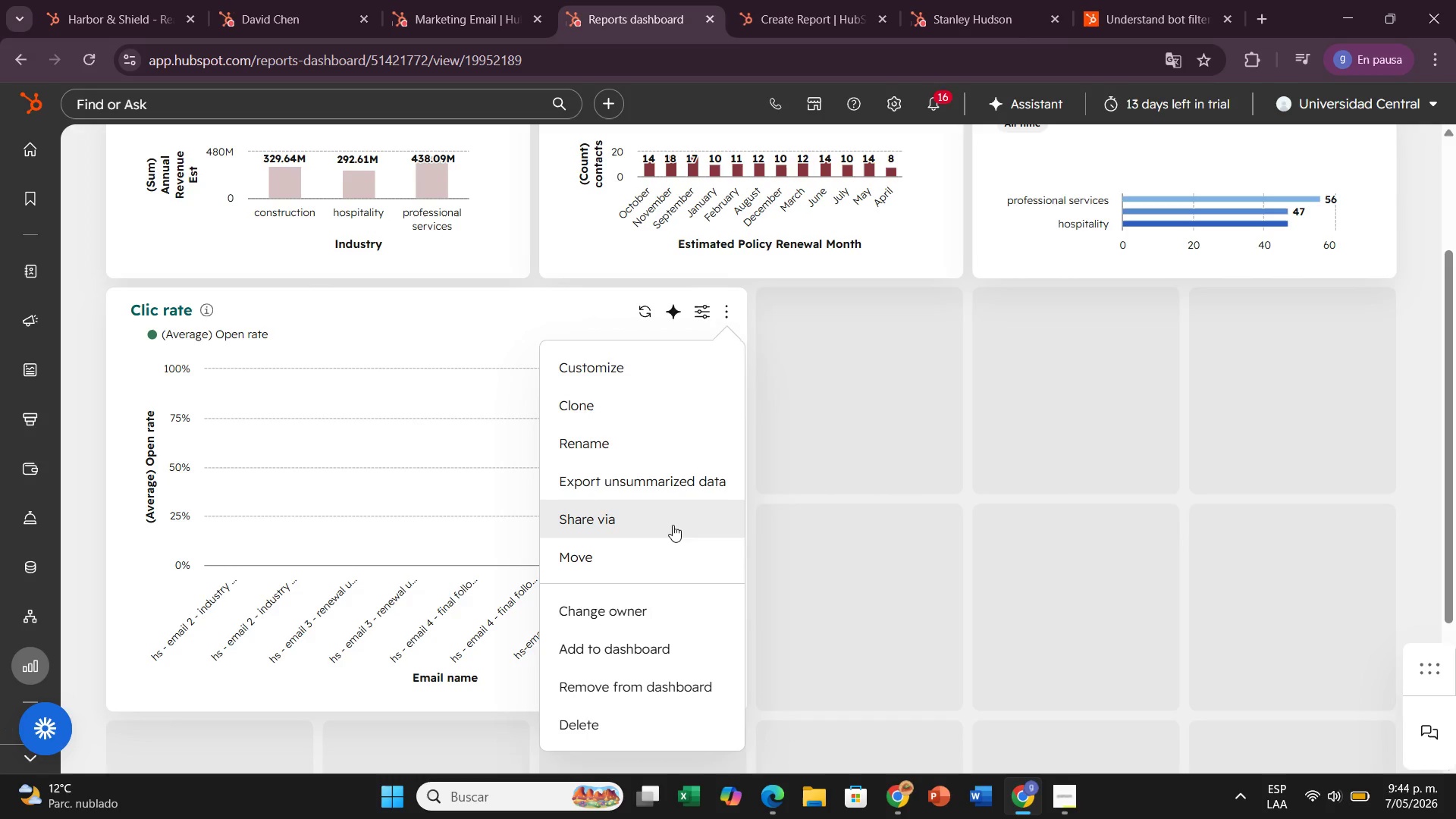 
left_click([643, 368])
 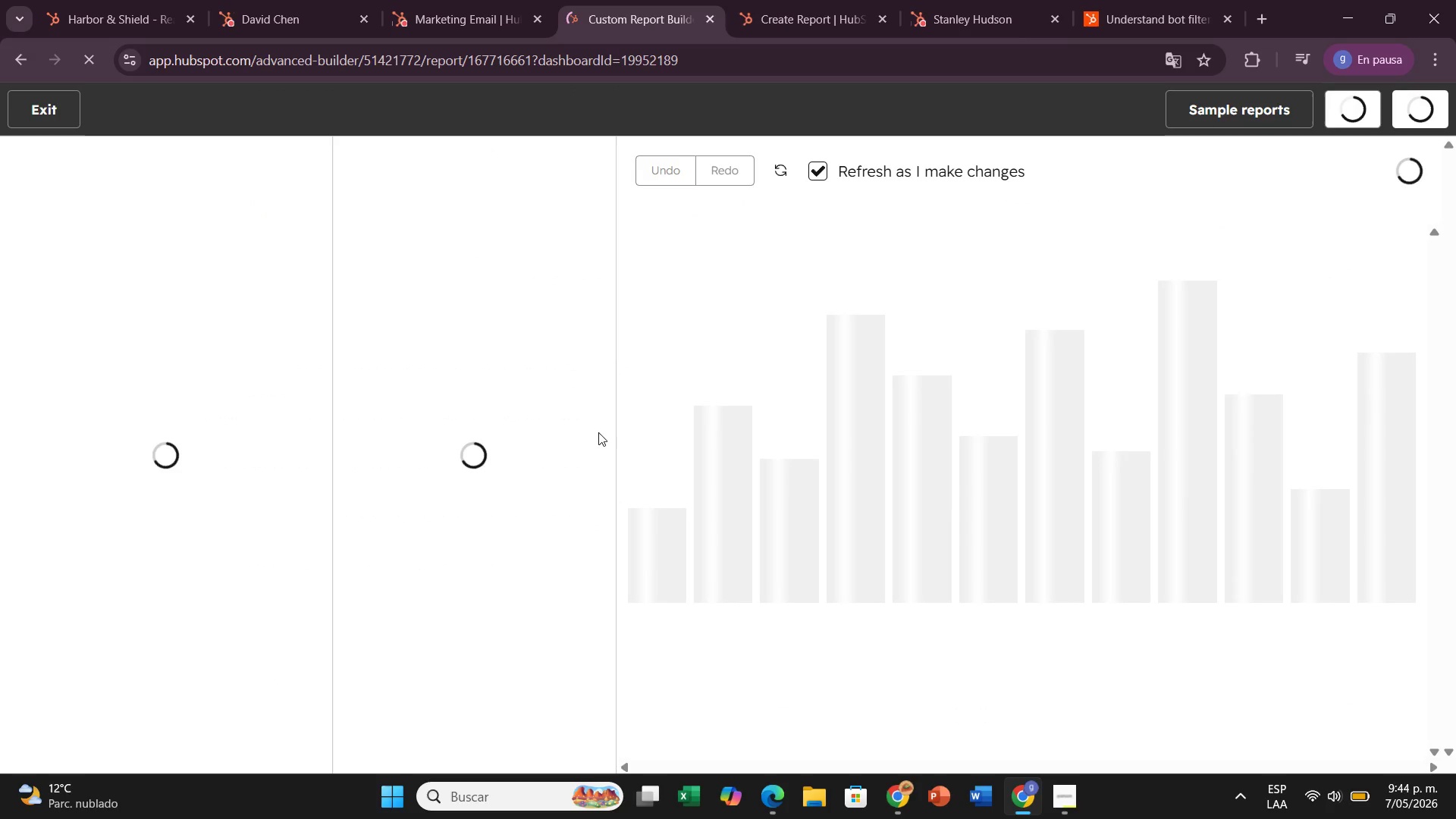 
mouse_move([537, 465])
 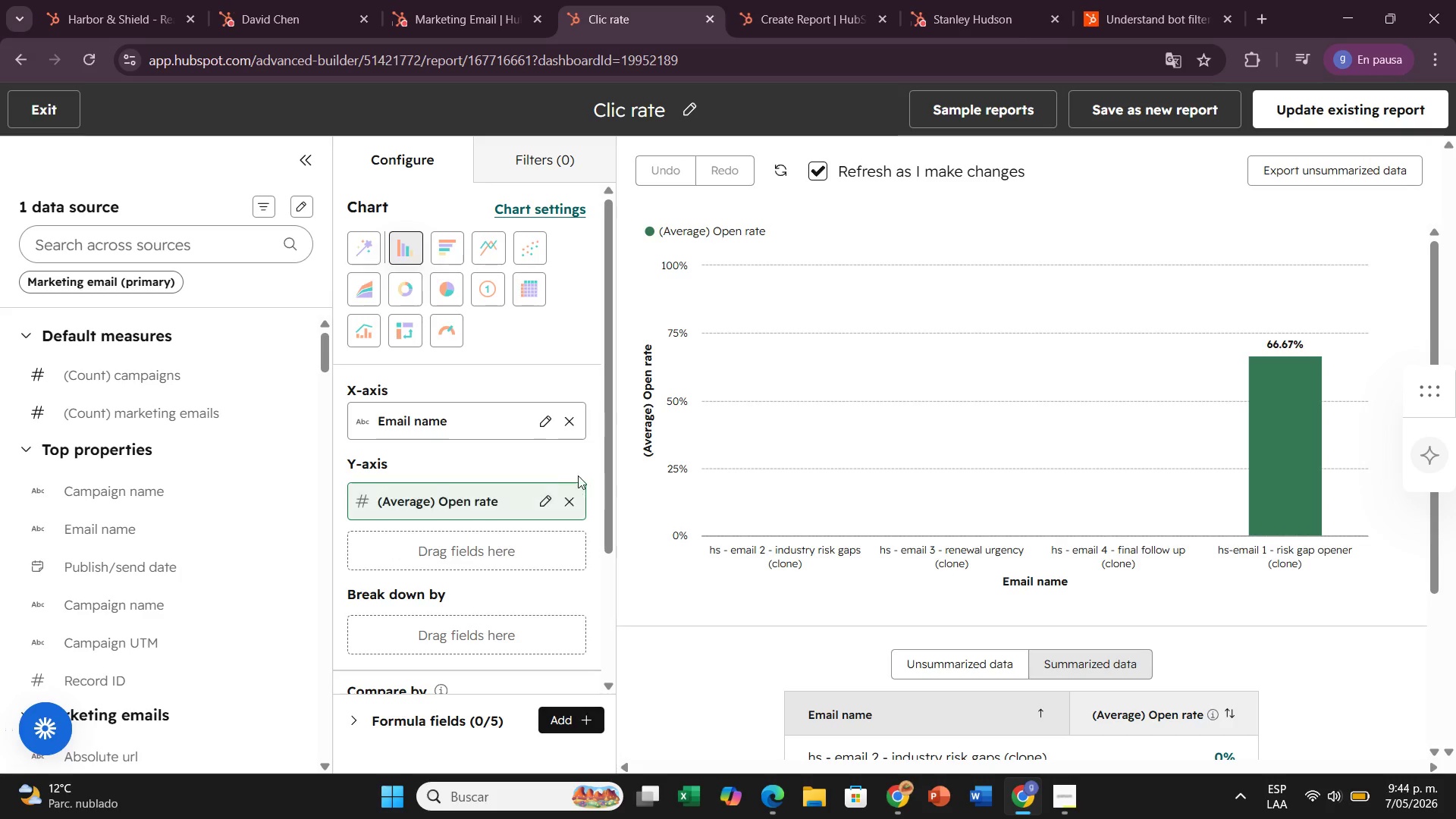 
wait(7.56)
 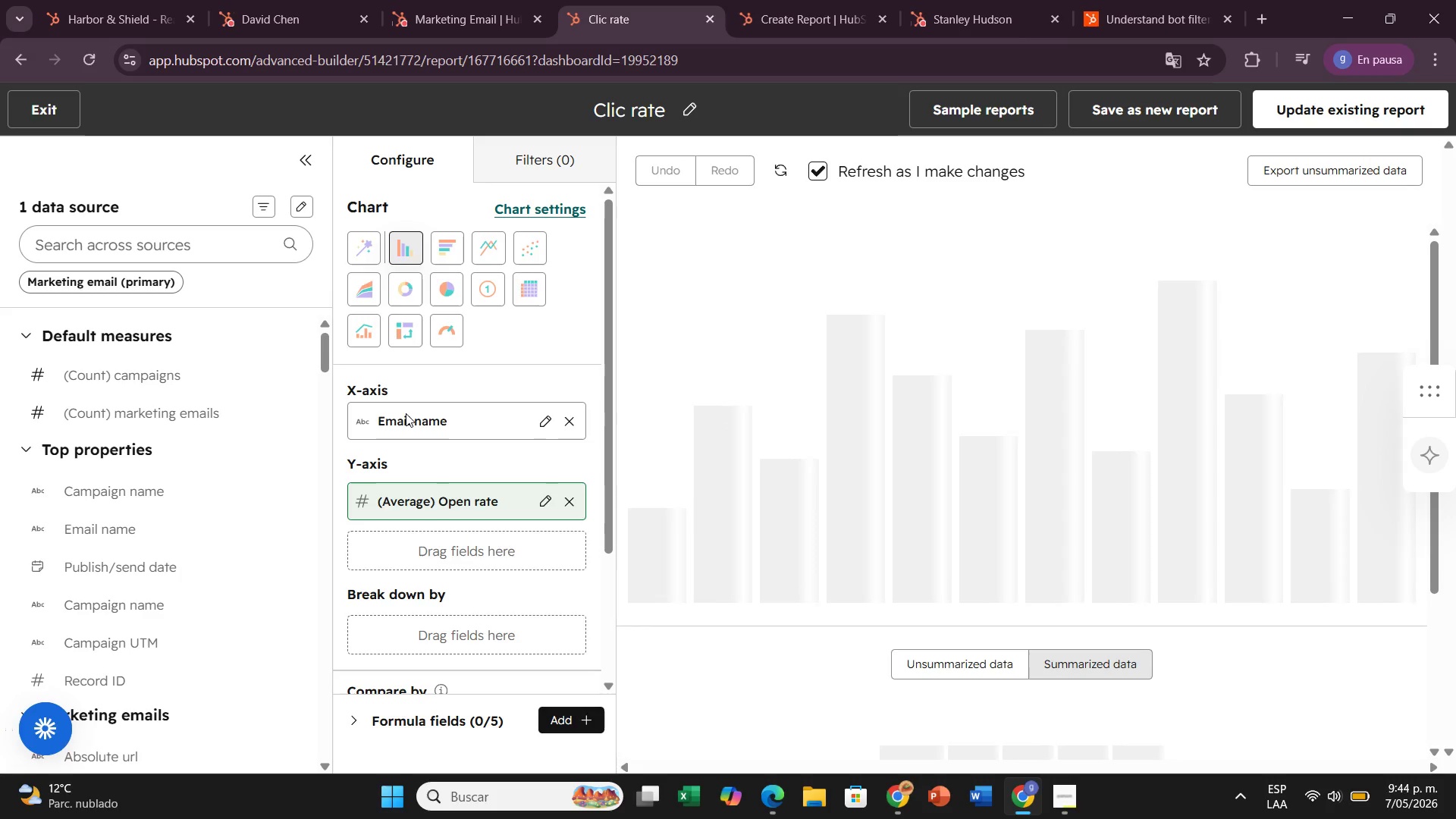 
scroll: coordinate [1090, 602], scroll_direction: down, amount: 3.0
 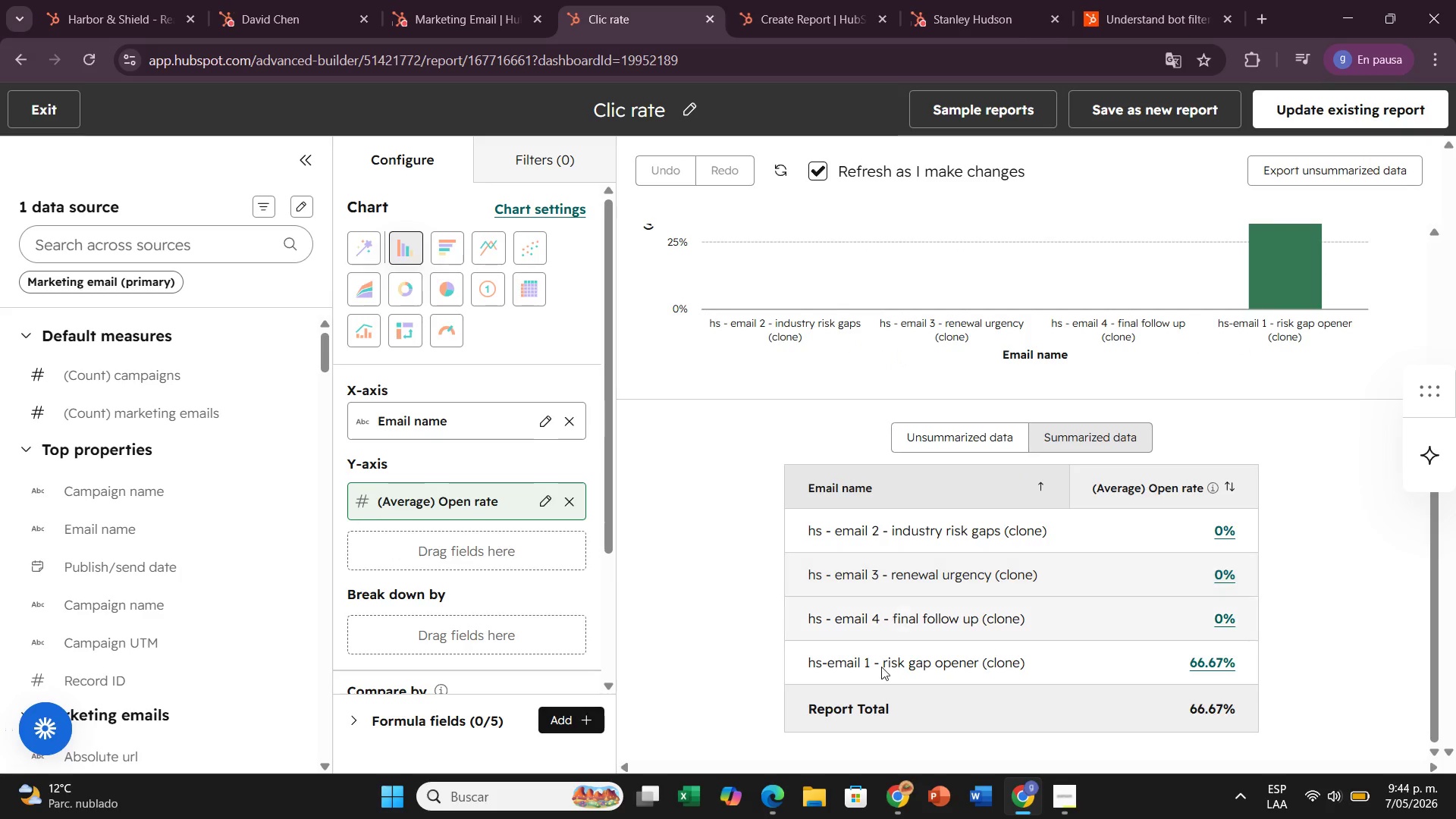 
scroll: coordinate [786, 460], scroll_direction: up, amount: 5.0
 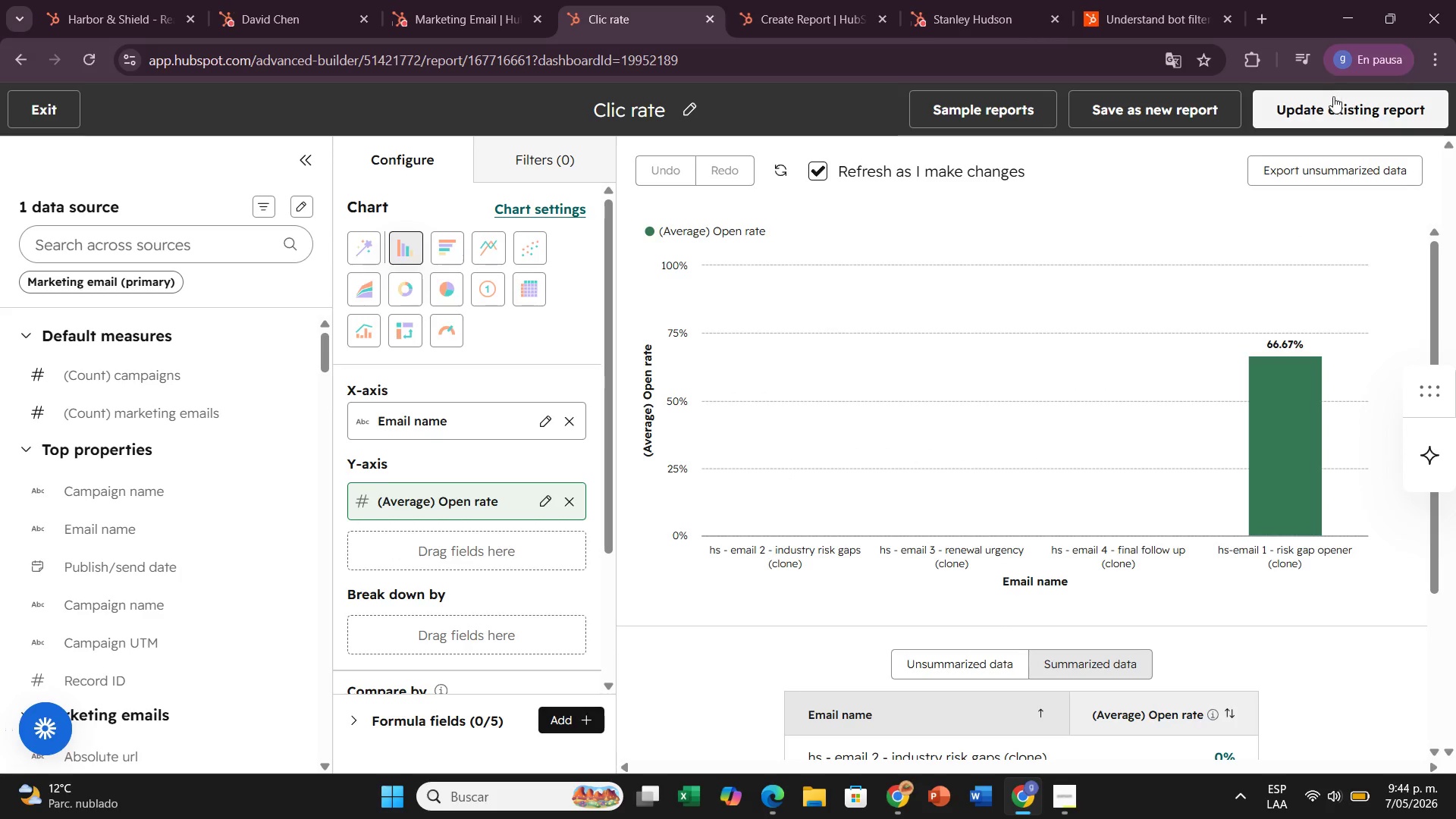 
left_click([1333, 99])
 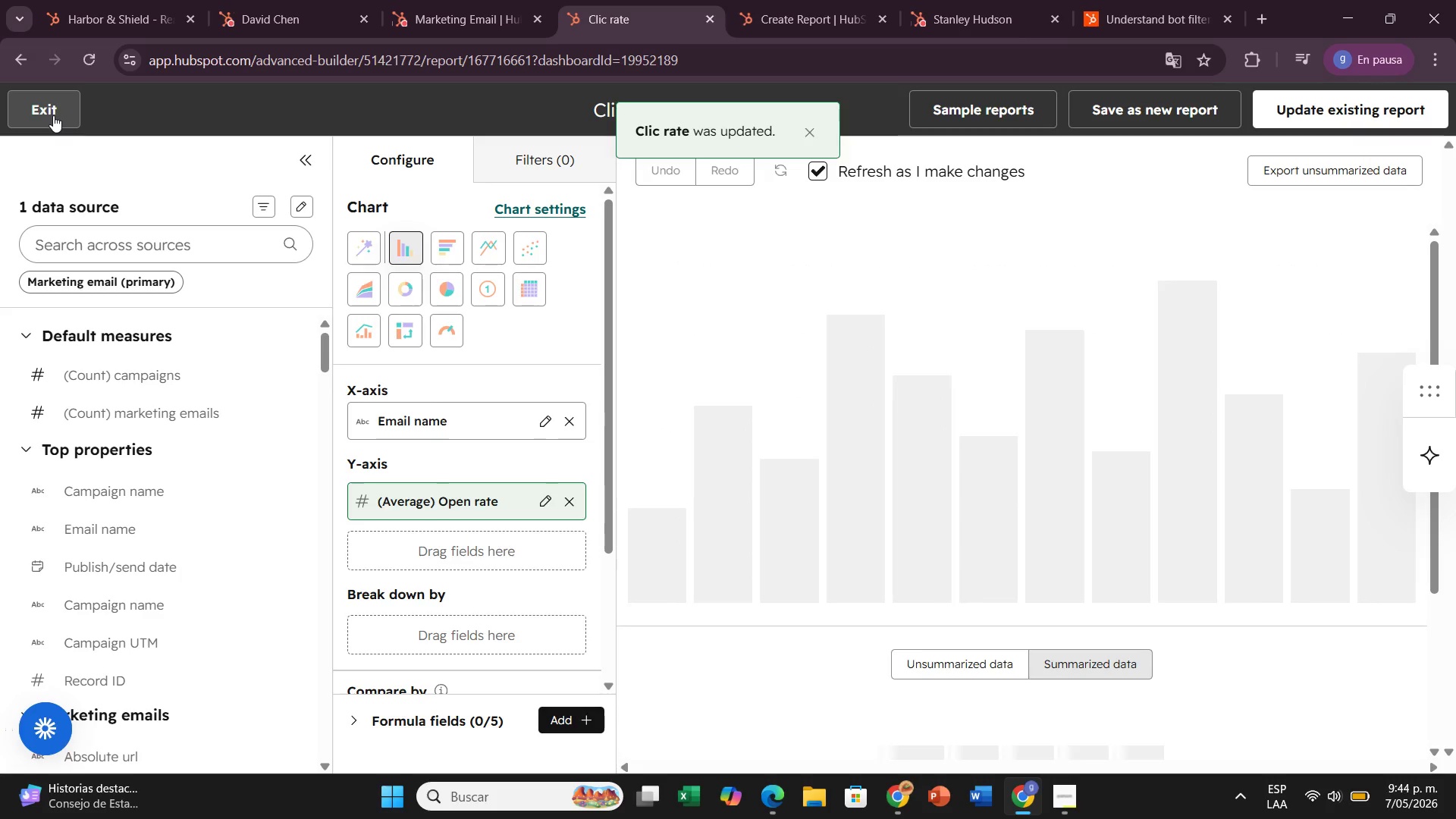 
wait(5.25)
 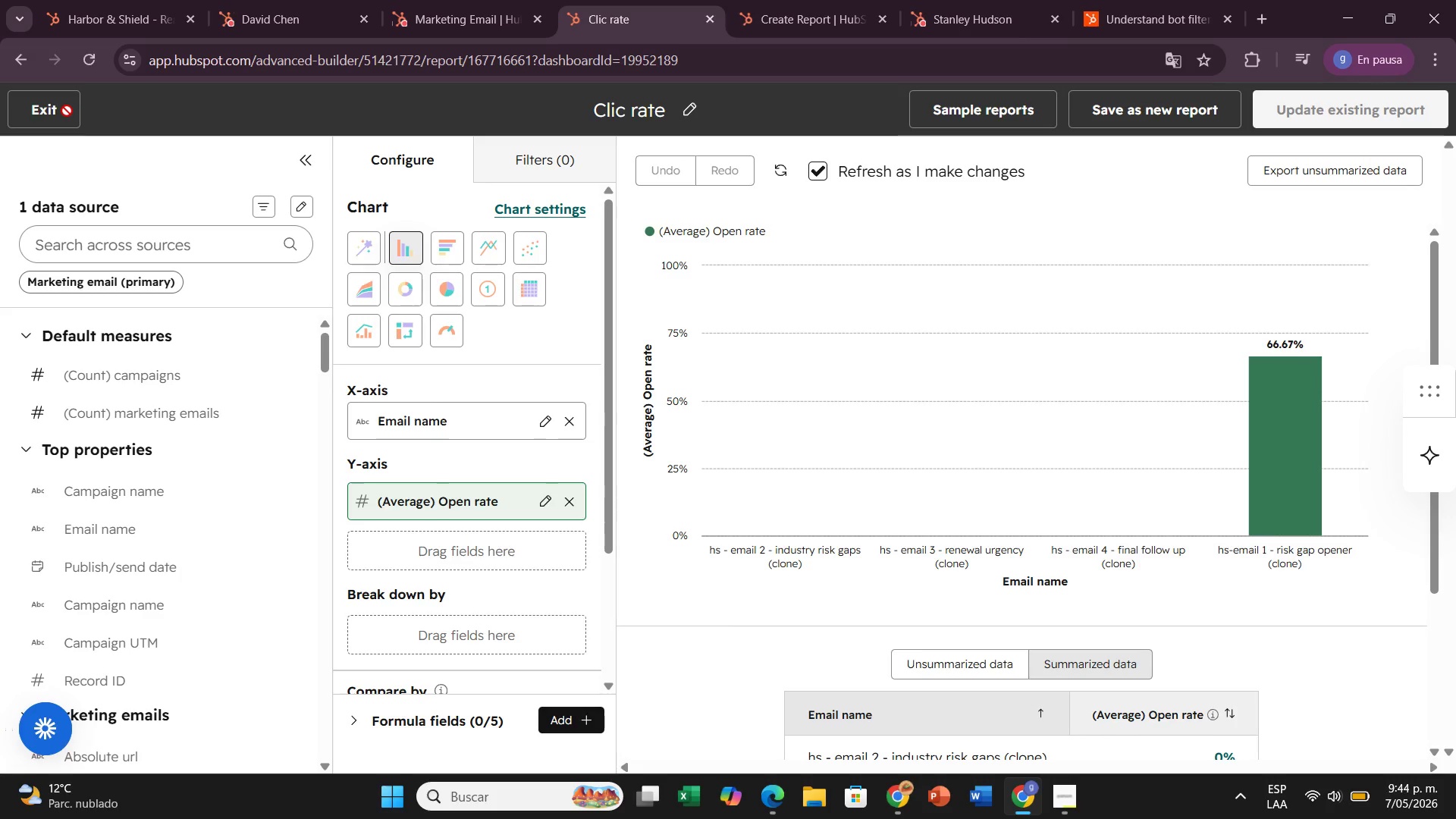 
left_click([53, 115])
 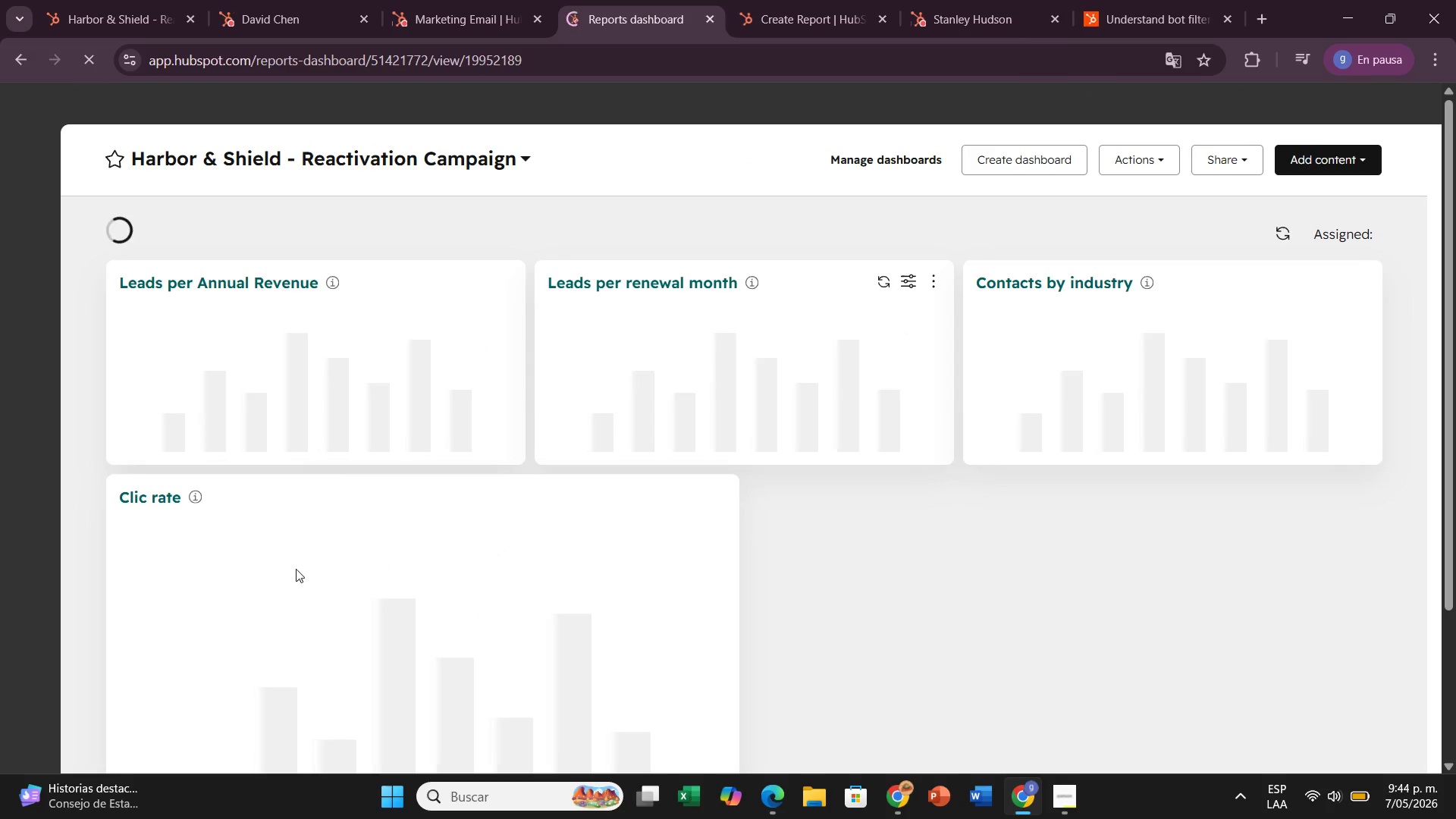 
left_click([718, 502])
 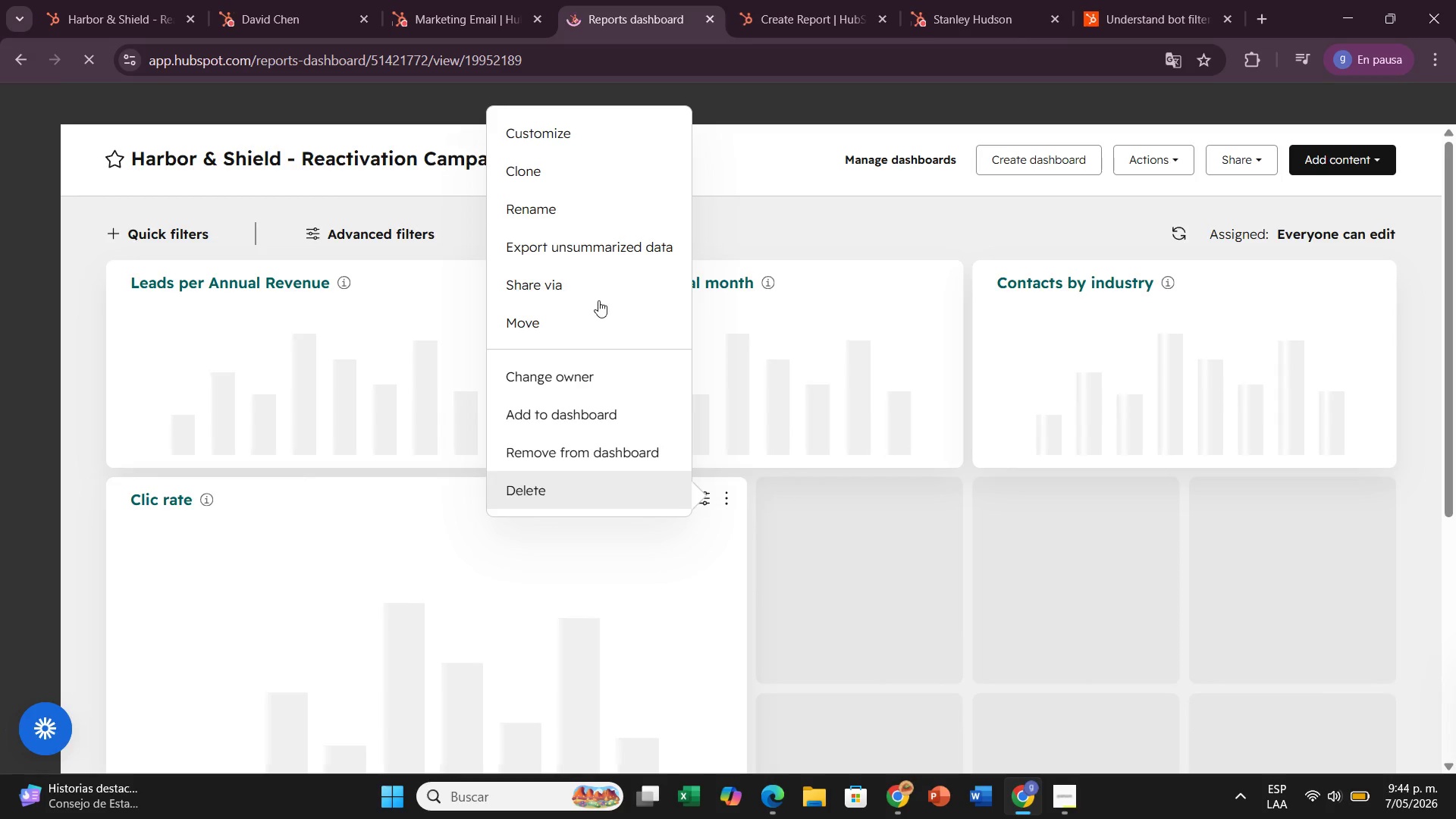 
left_click([587, 141])
 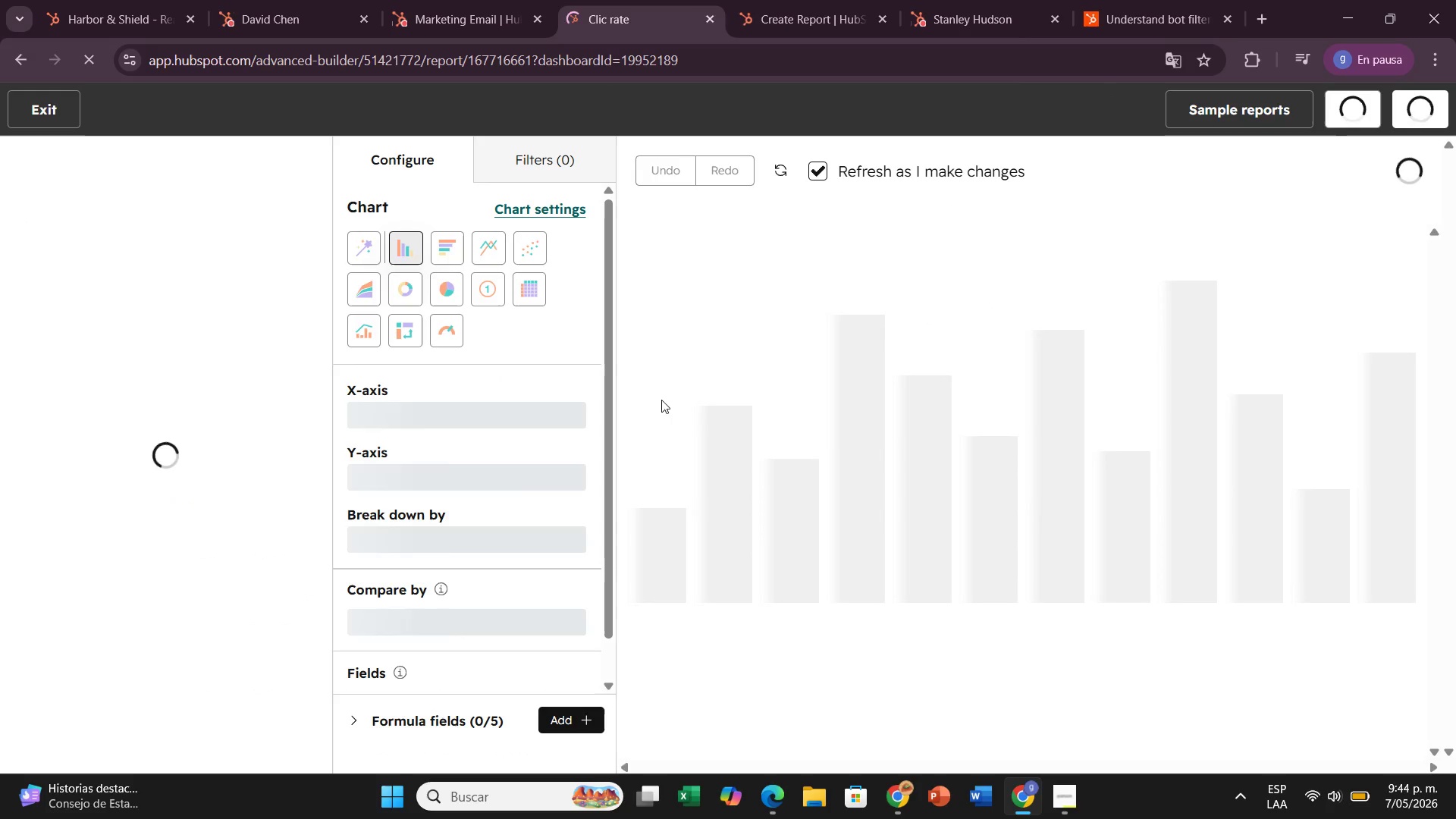 
wait(6.14)
 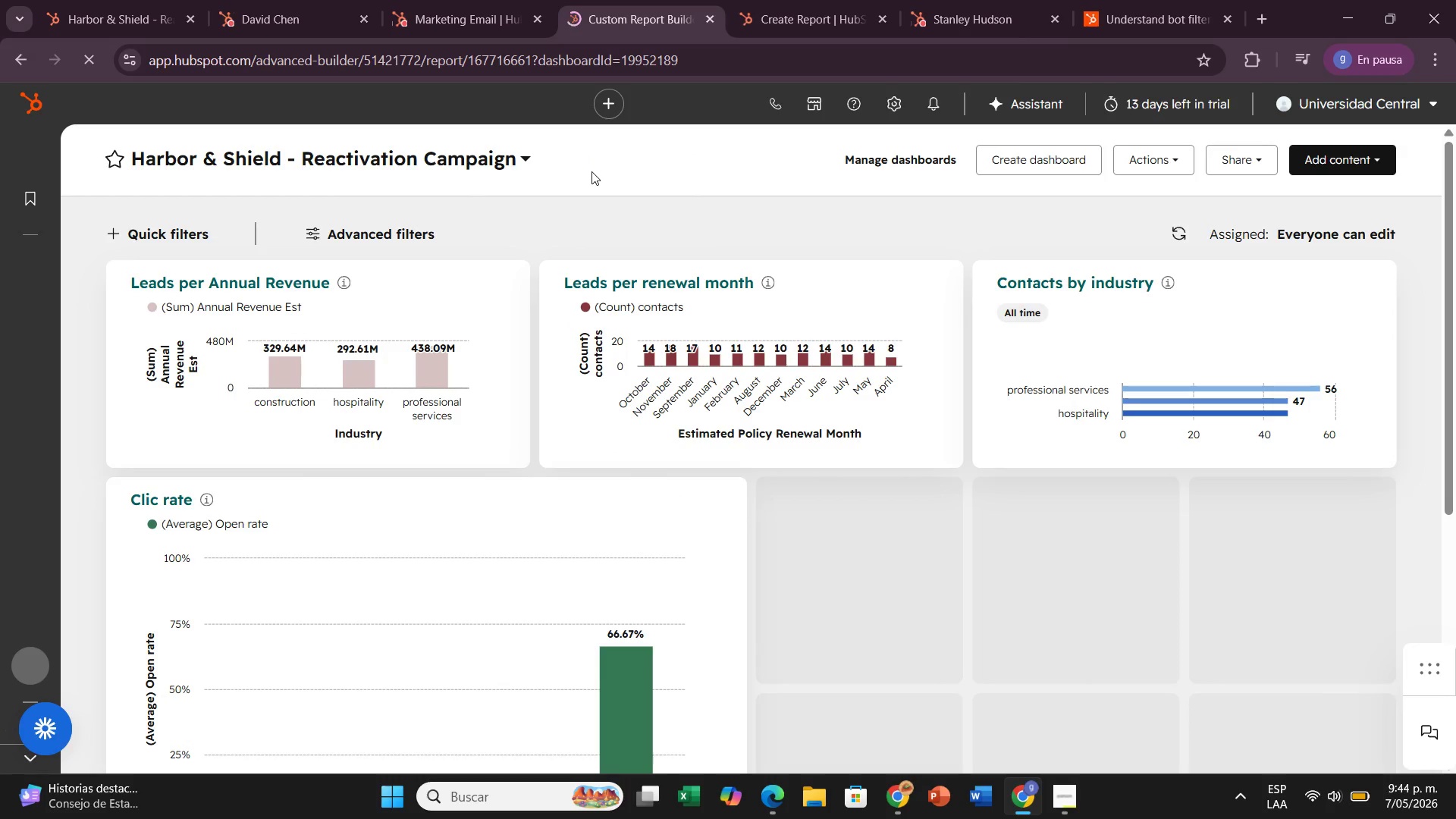 
left_click([770, 109])
 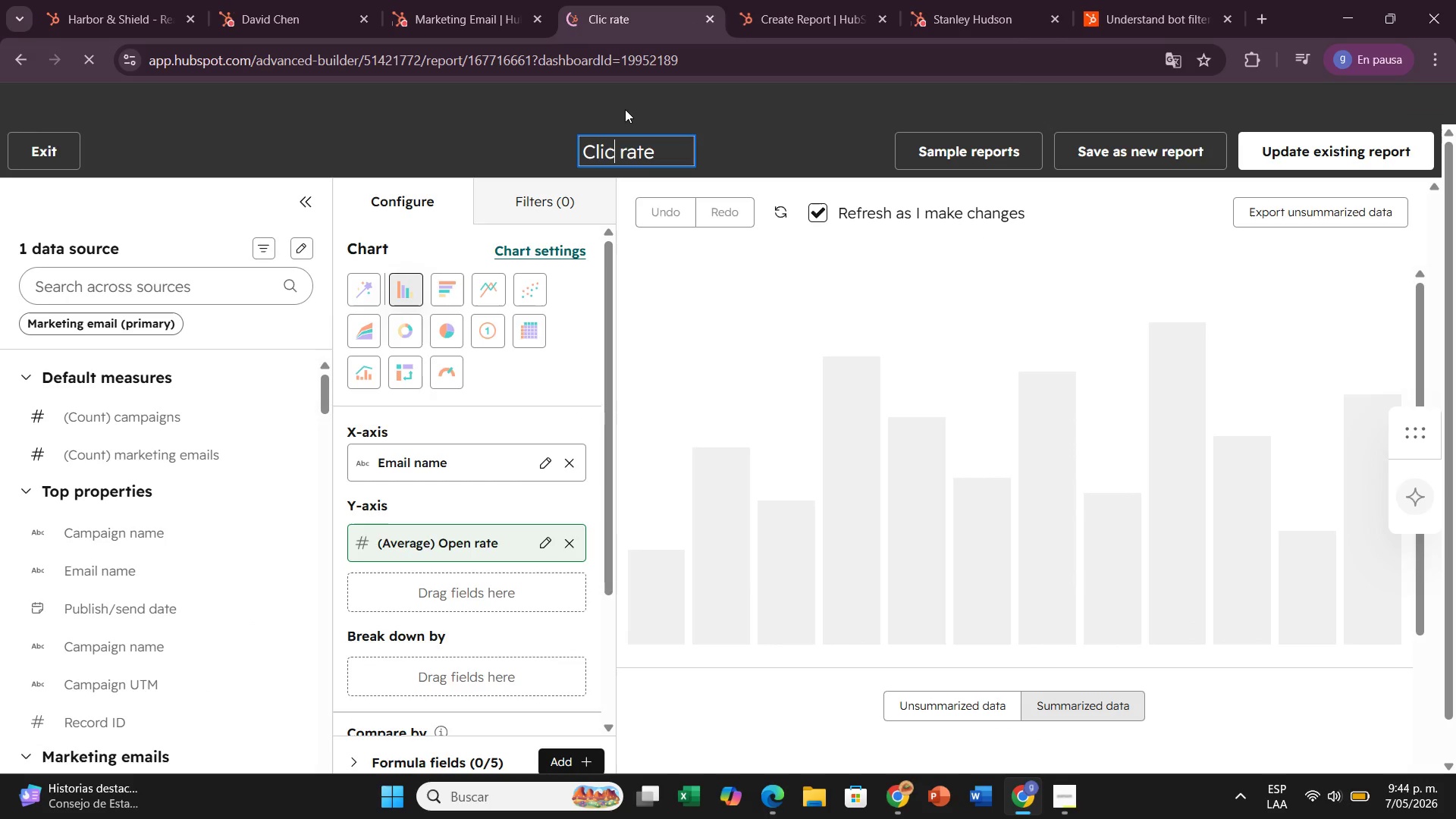 
key(K)
 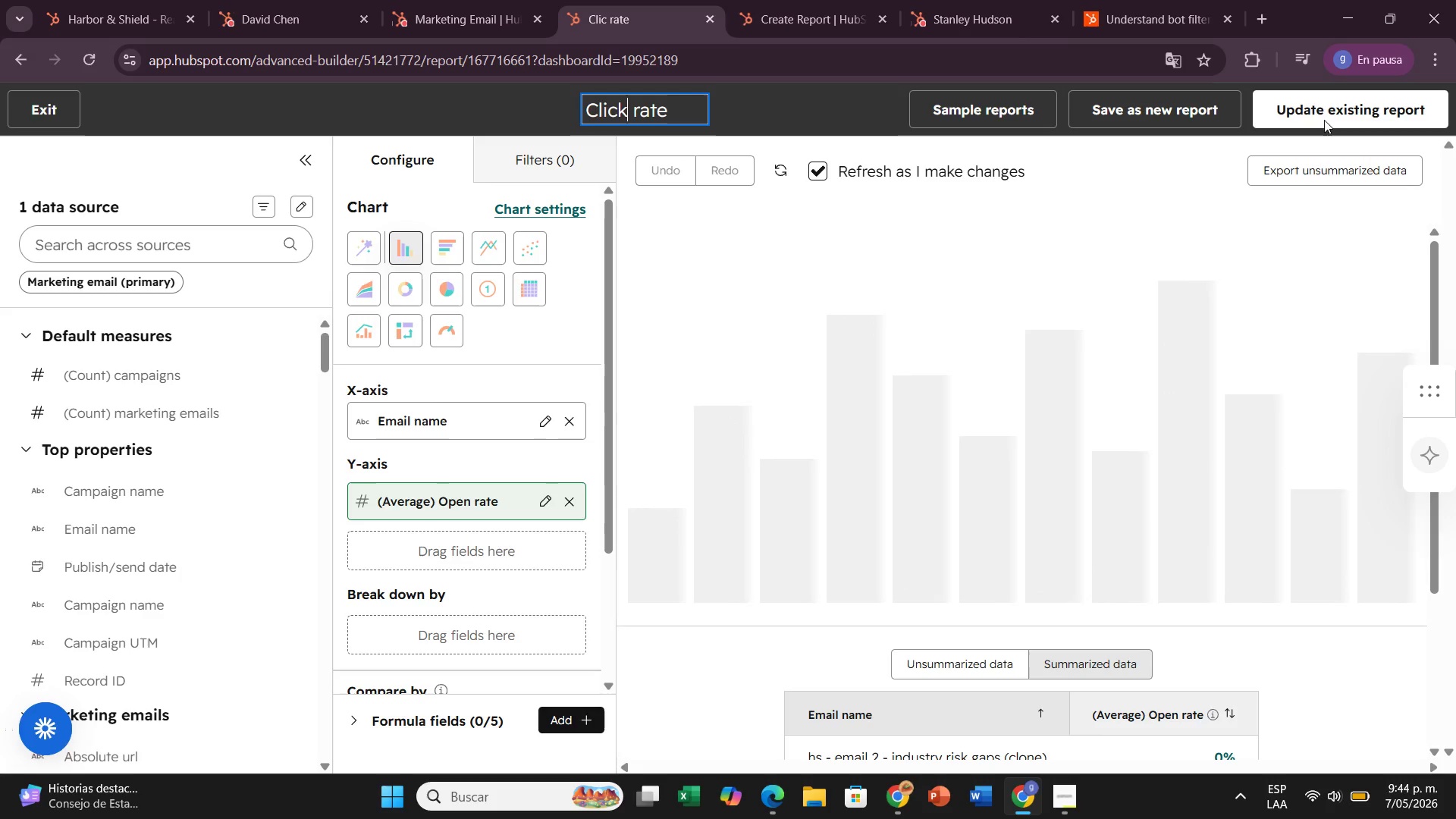 
left_click([1316, 100])
 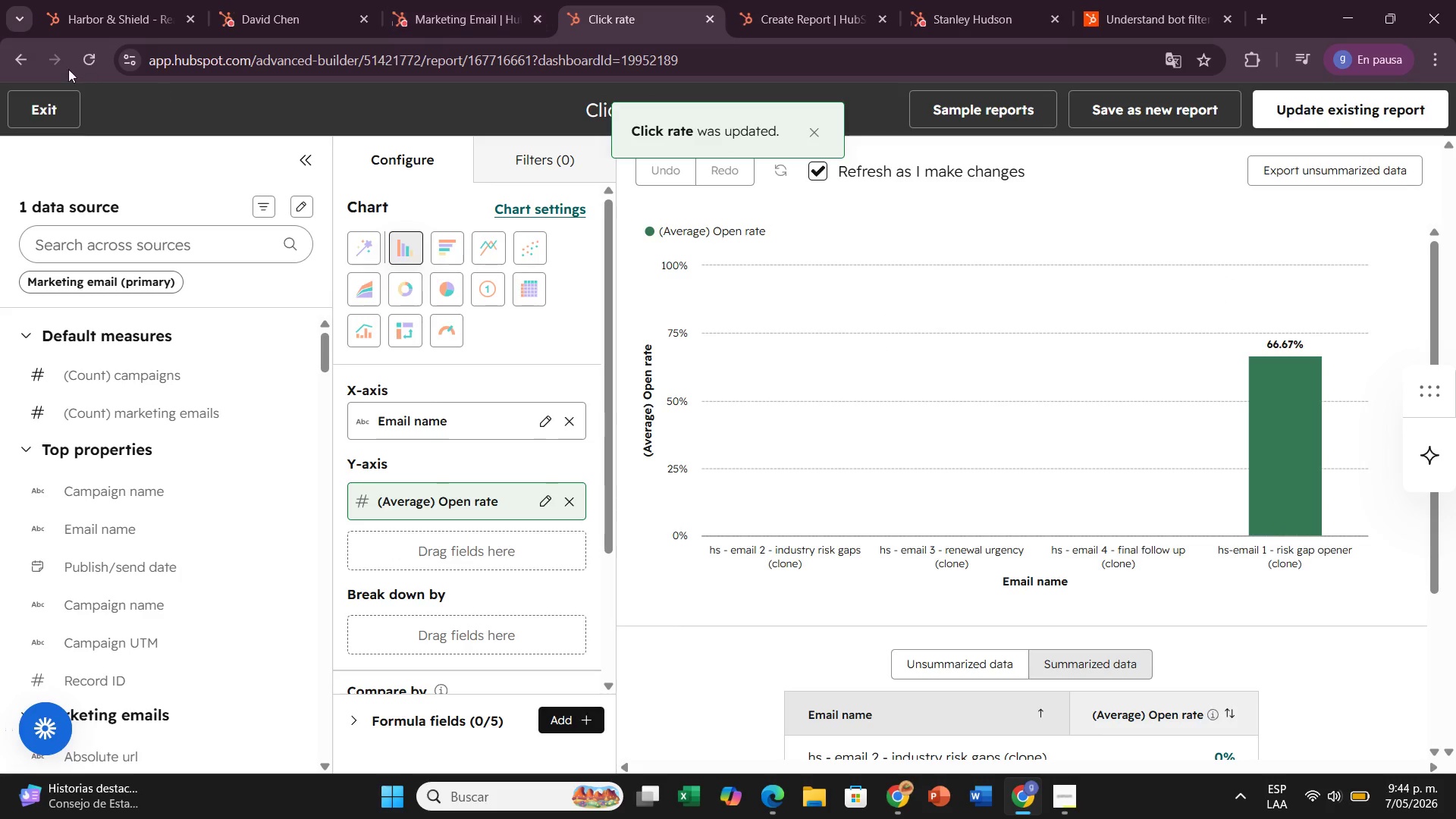 
left_click([56, 108])
 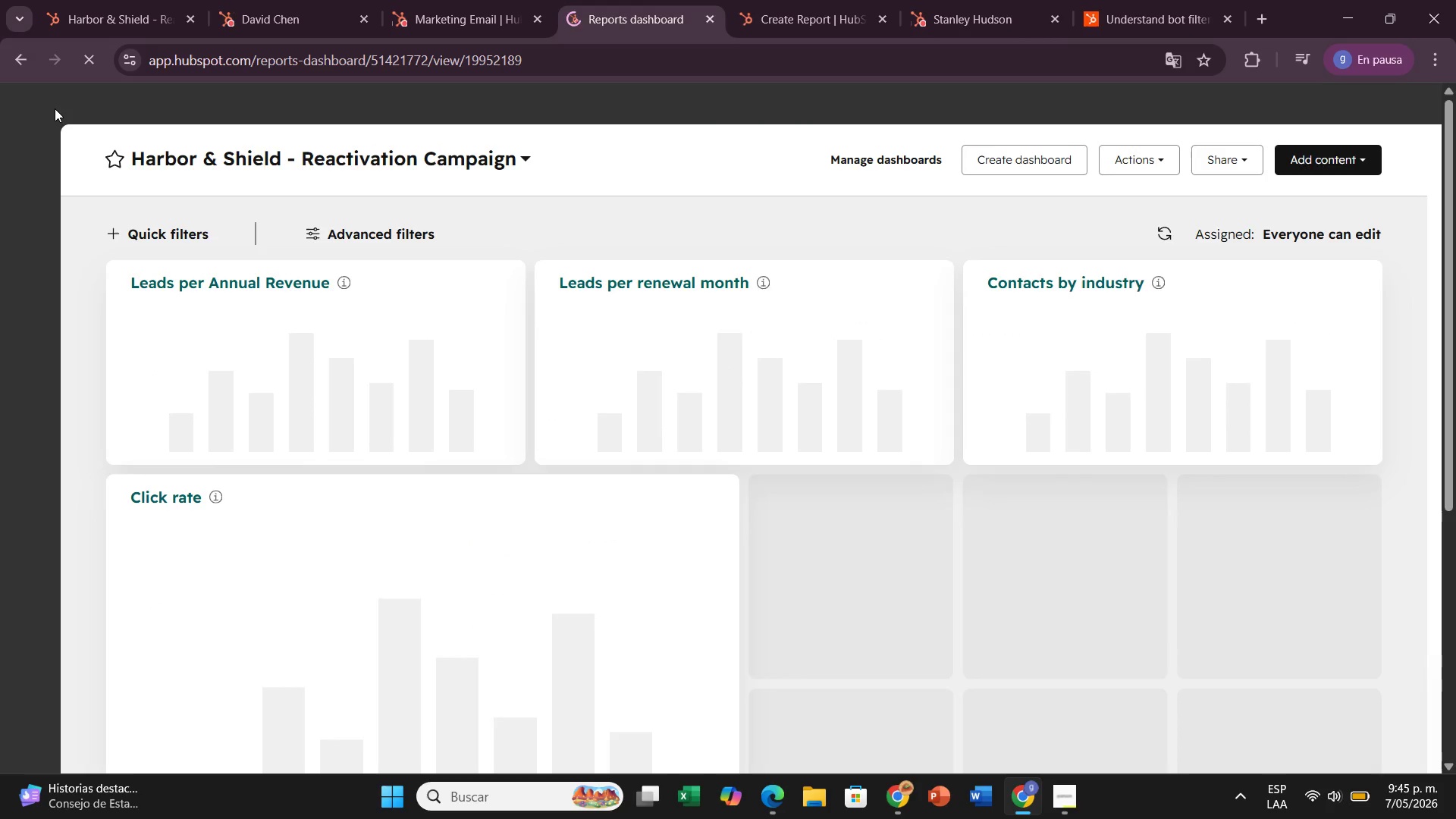 
wait(9.98)
 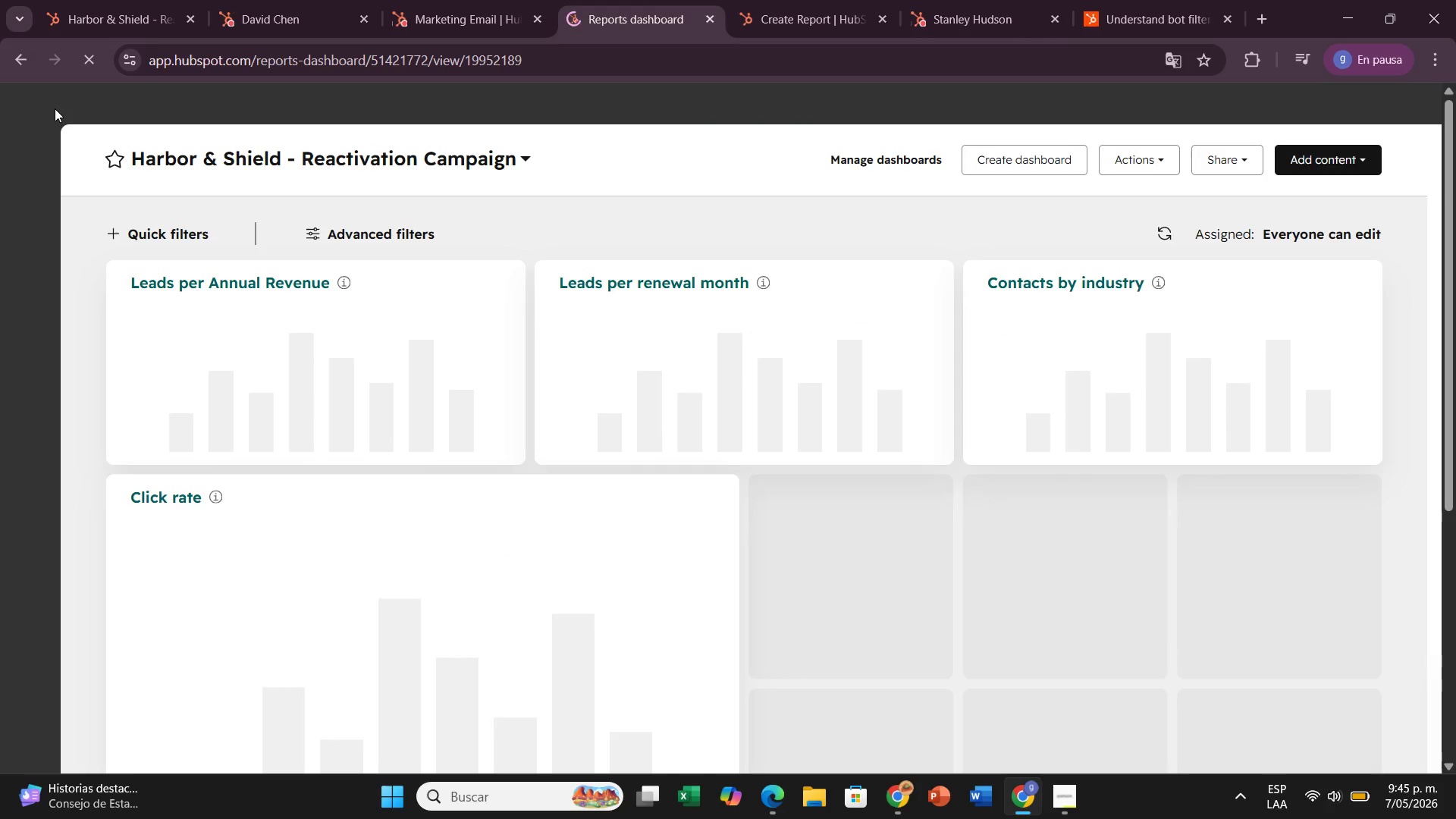 
left_click([578, 541])
 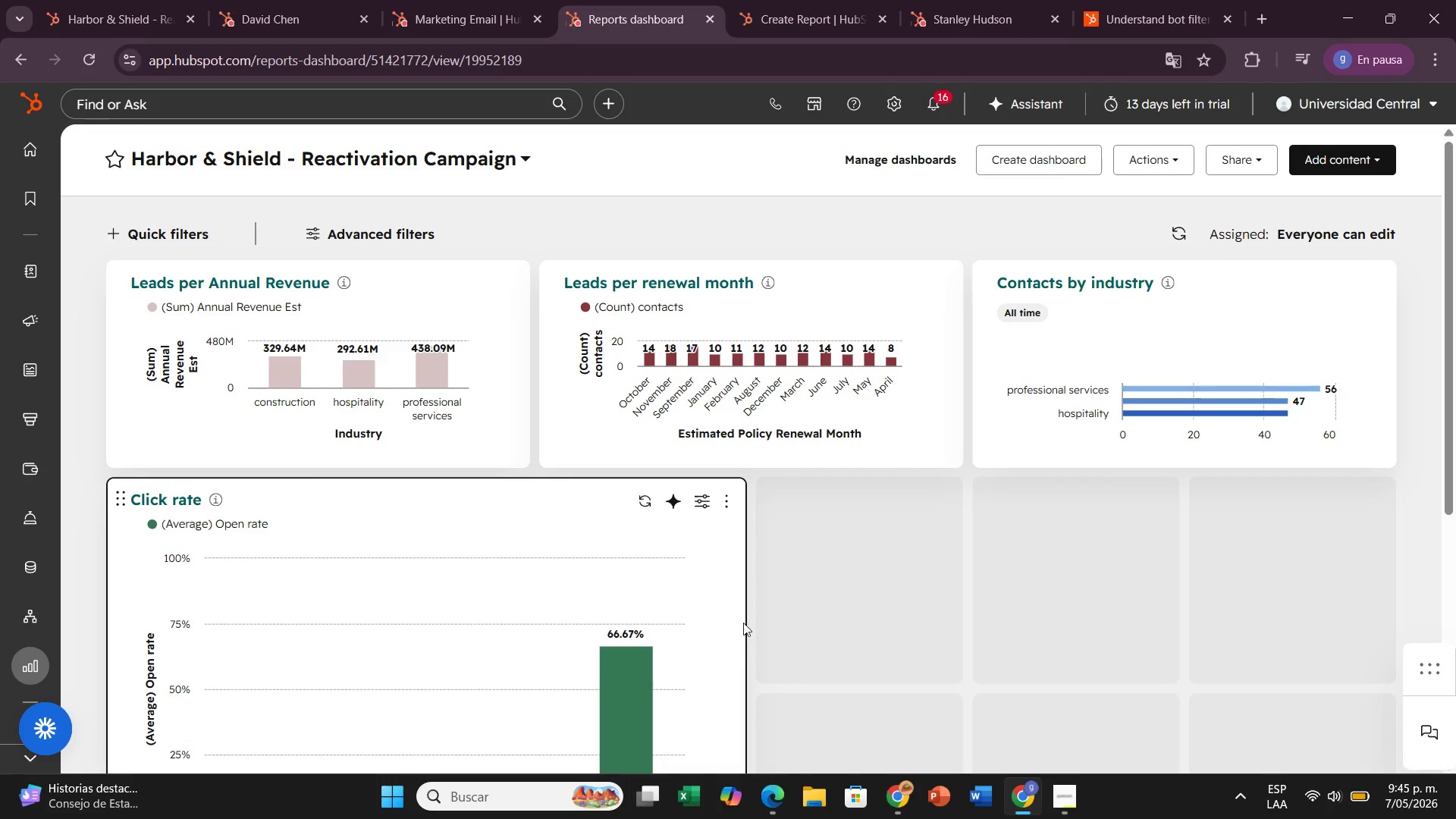 
scroll: coordinate [740, 622], scroll_direction: down, amount: 1.0
 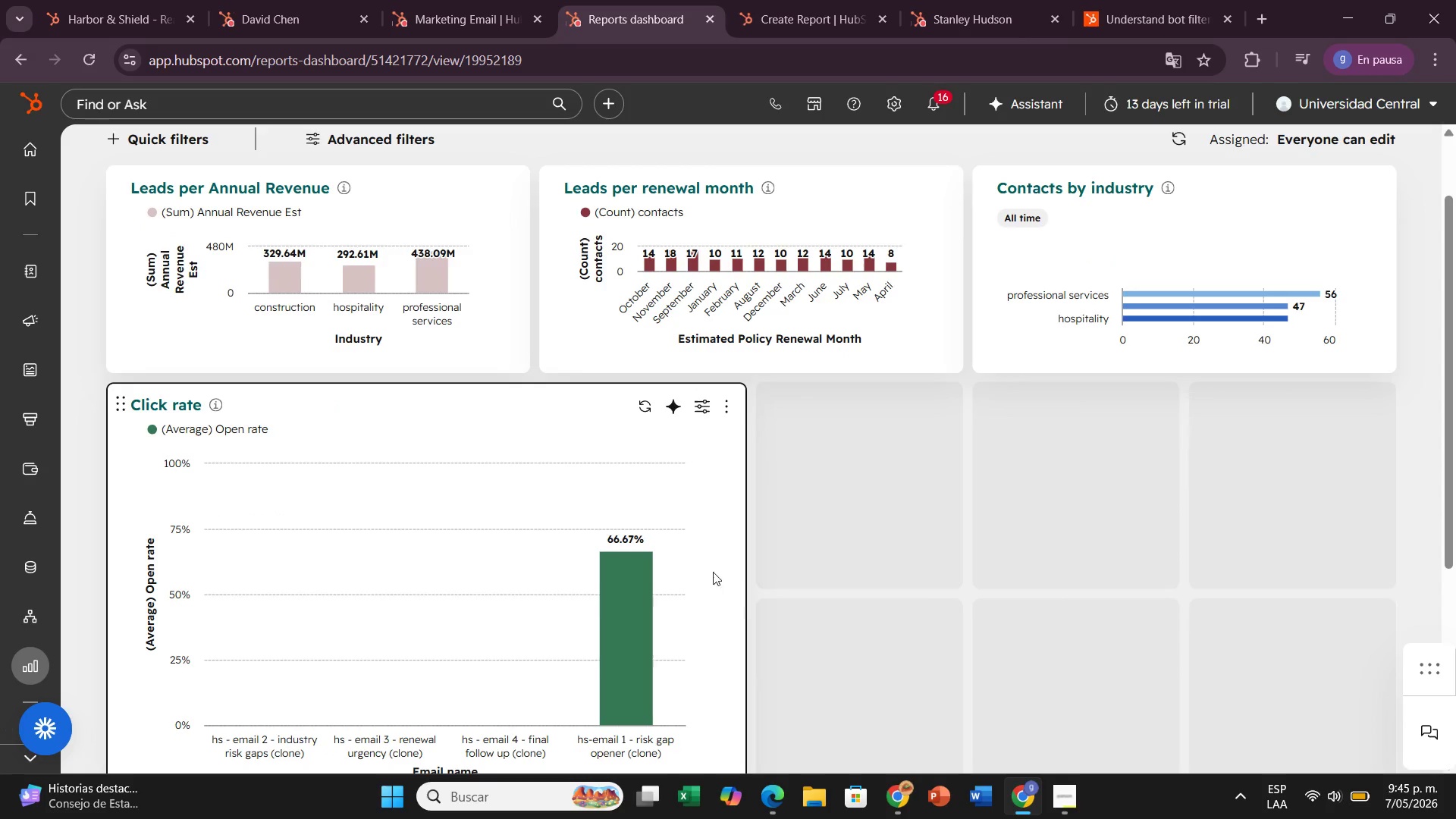 
left_click([693, 546])
 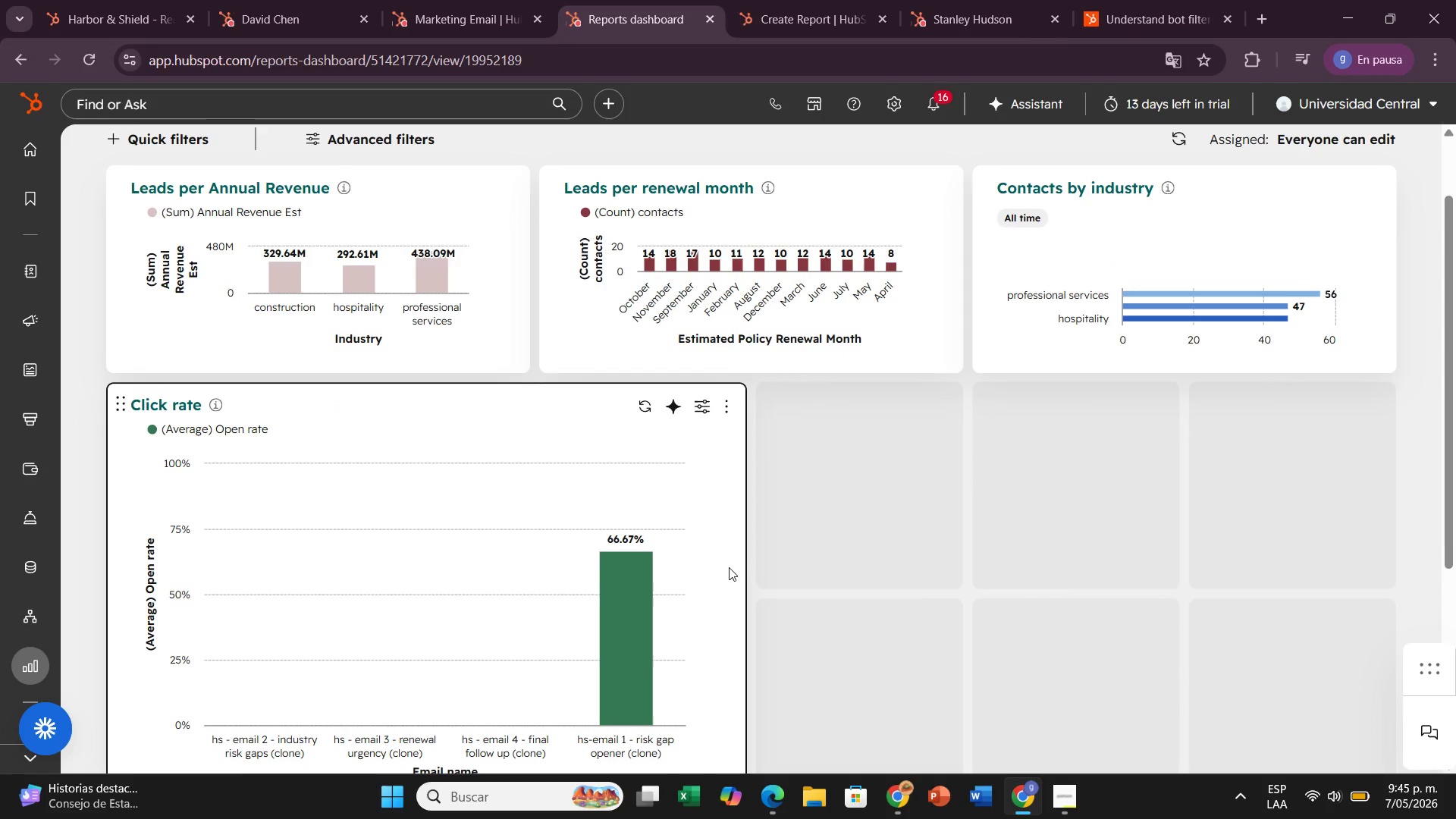 
scroll: coordinate [717, 588], scroll_direction: down, amount: 3.0
 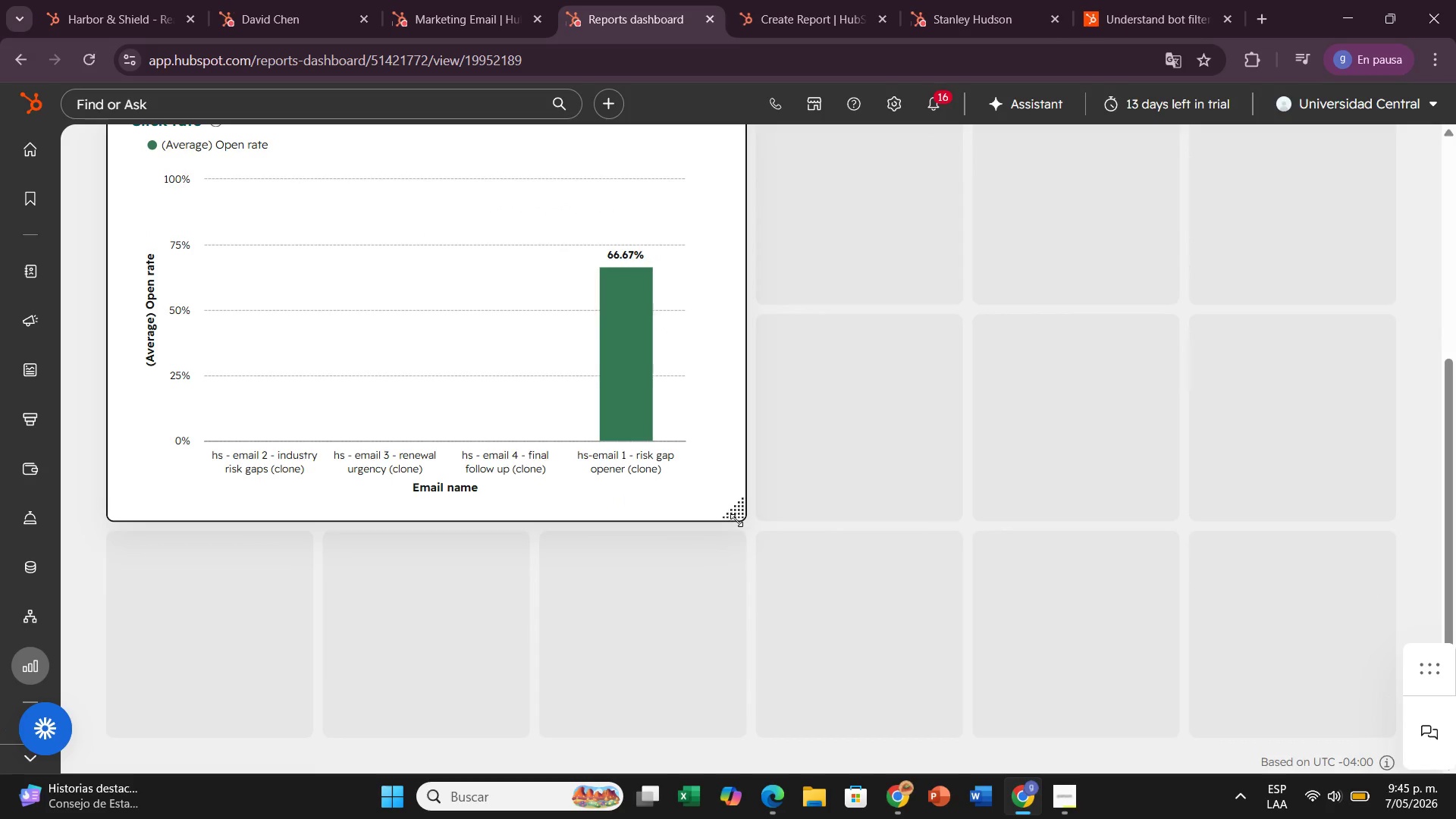 
left_click_drag(start_coordinate=[737, 519], to_coordinate=[578, 373])
 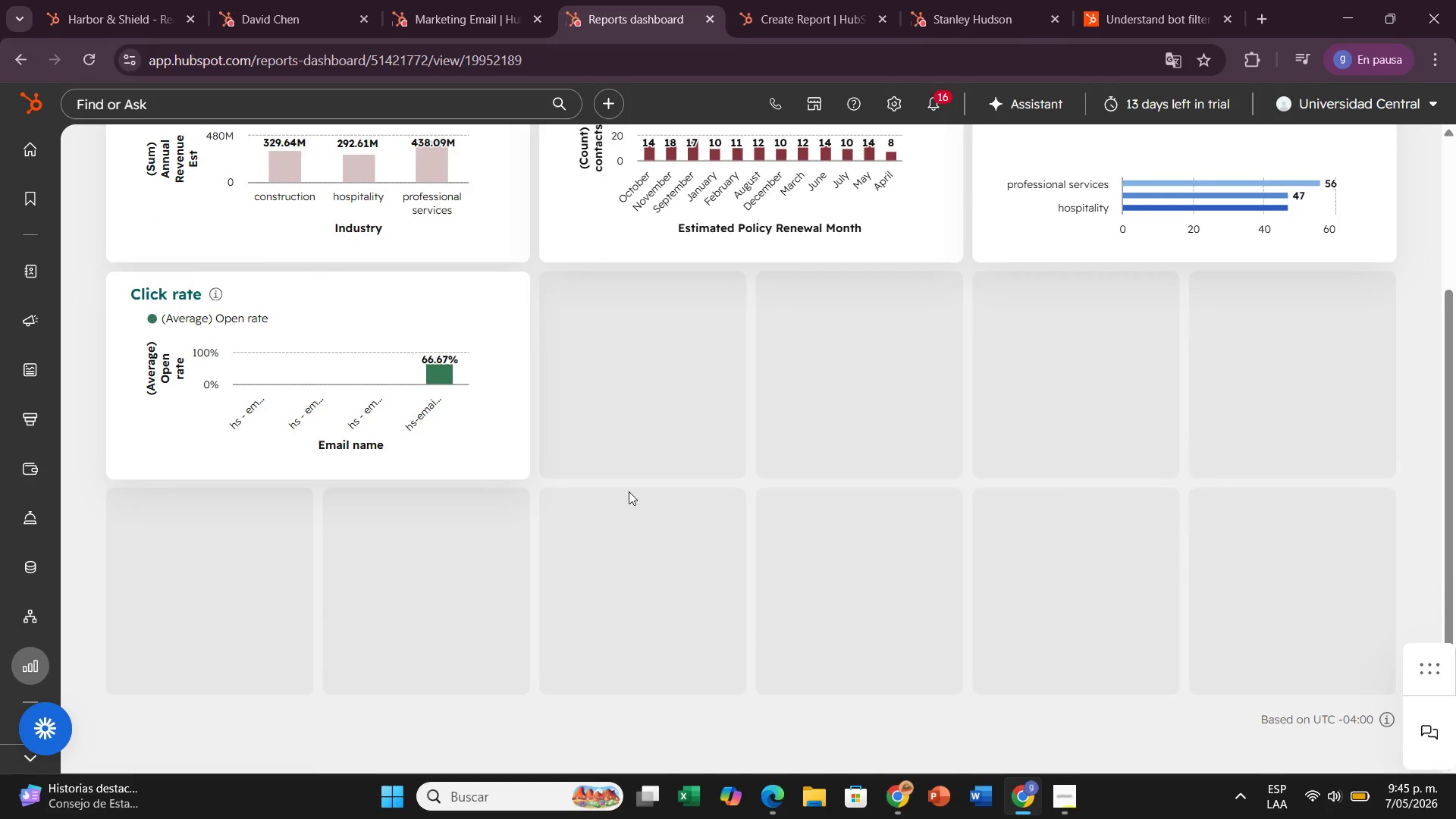 
scroll: coordinate [629, 491], scroll_direction: up, amount: 2.0
 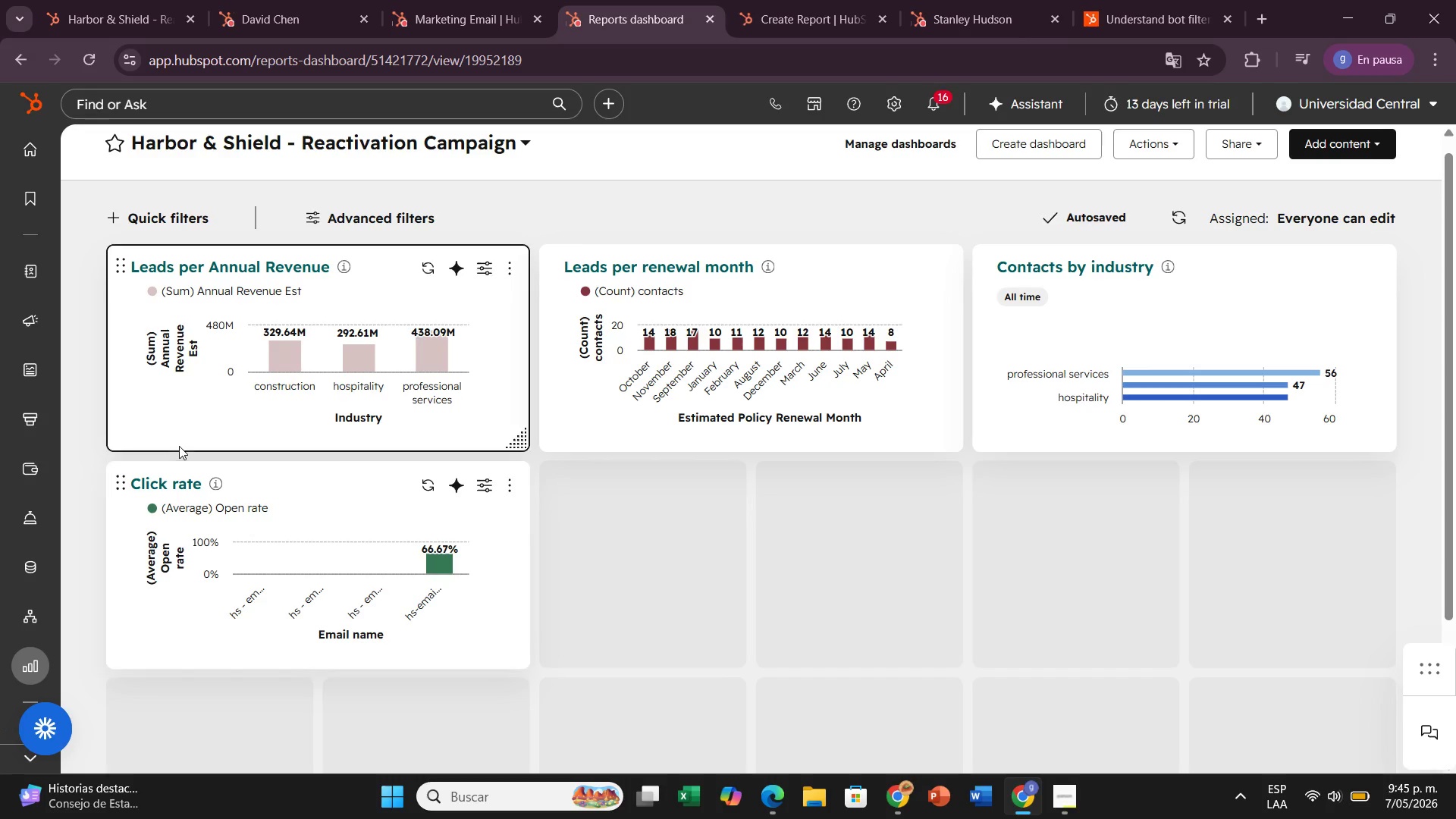 
left_click_drag(start_coordinate=[110, 482], to_coordinate=[959, 478])
 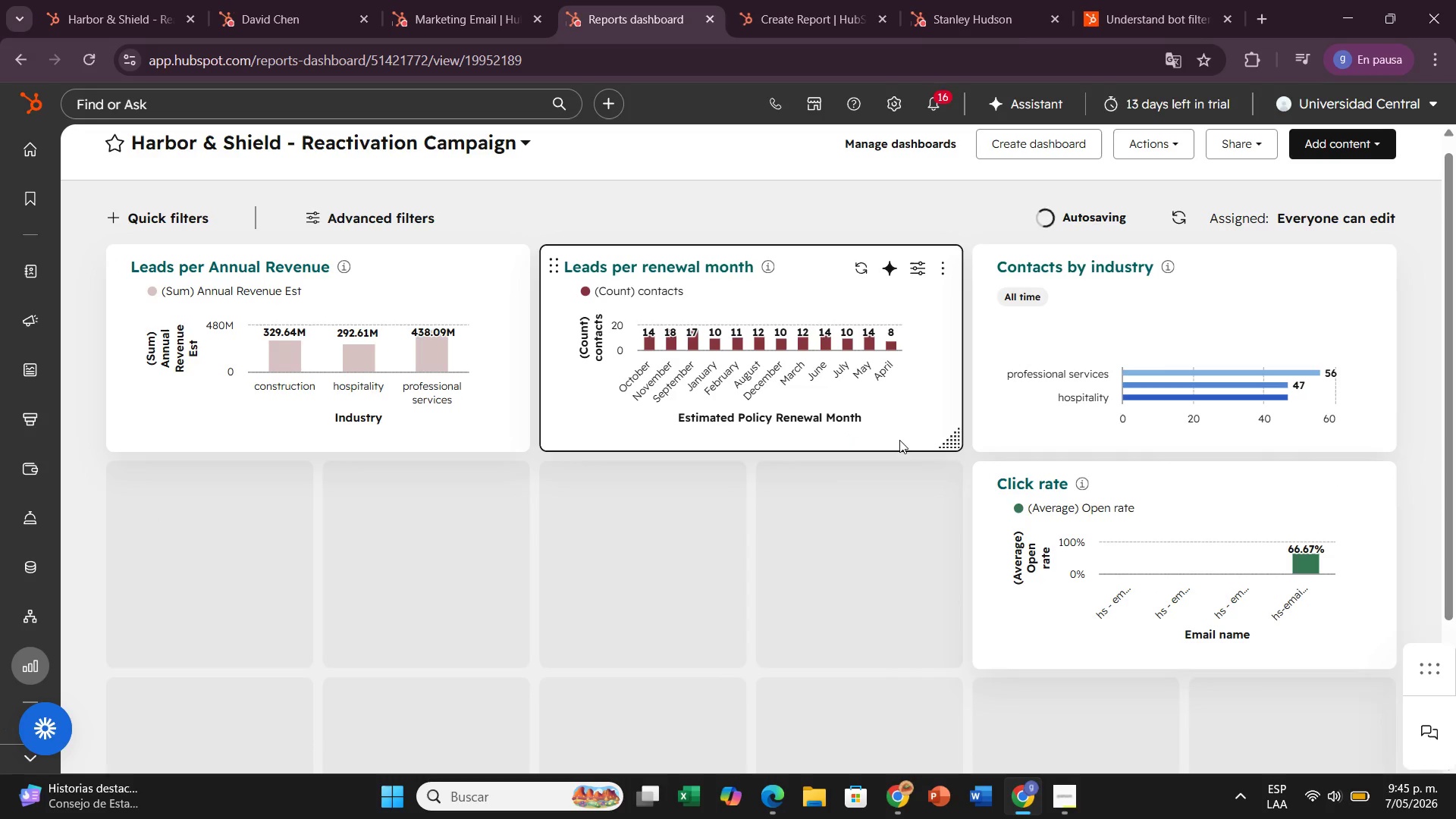 
left_click_drag(start_coordinate=[958, 441], to_coordinate=[956, 649])
 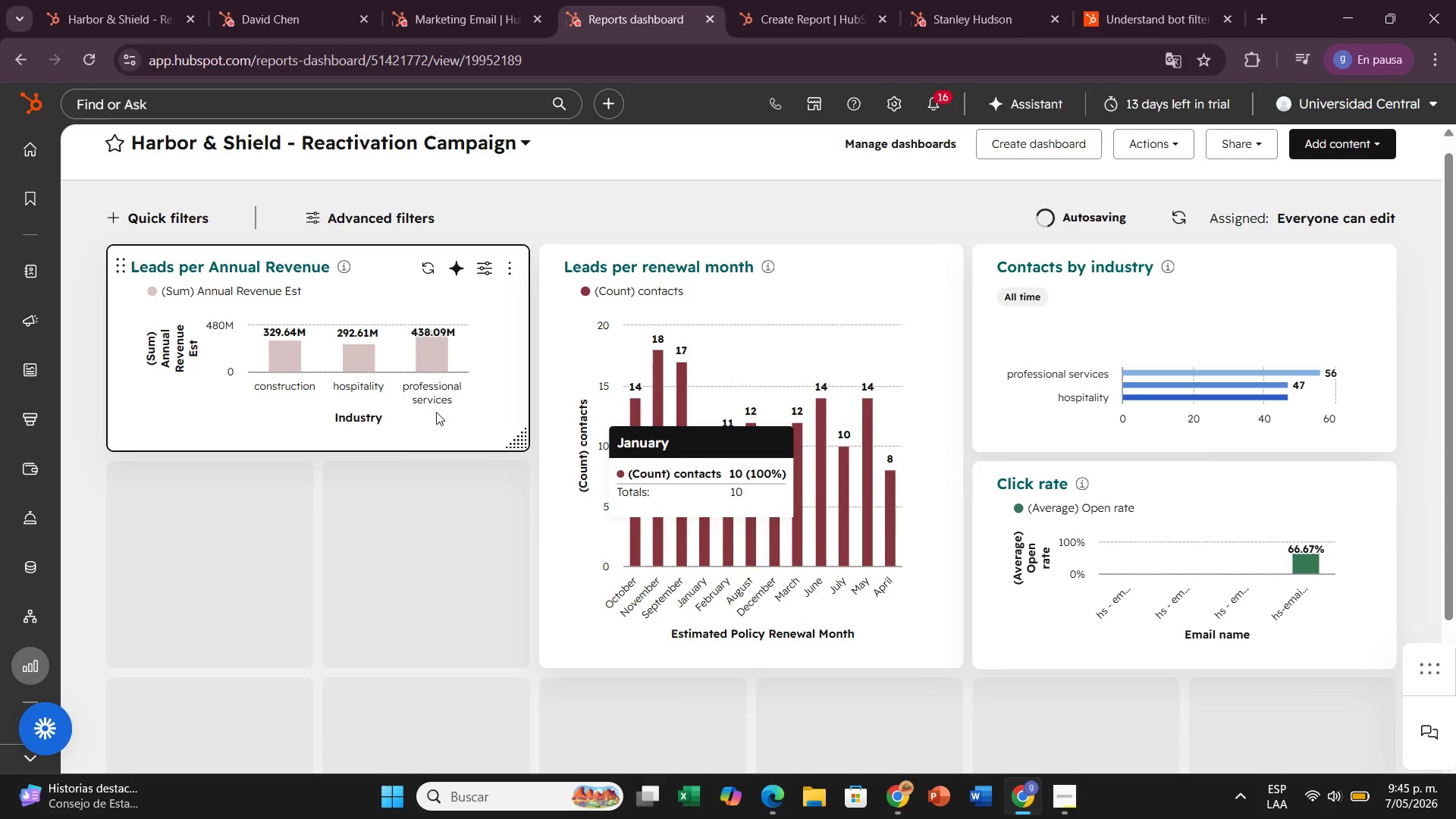 
left_click([439, 412])
 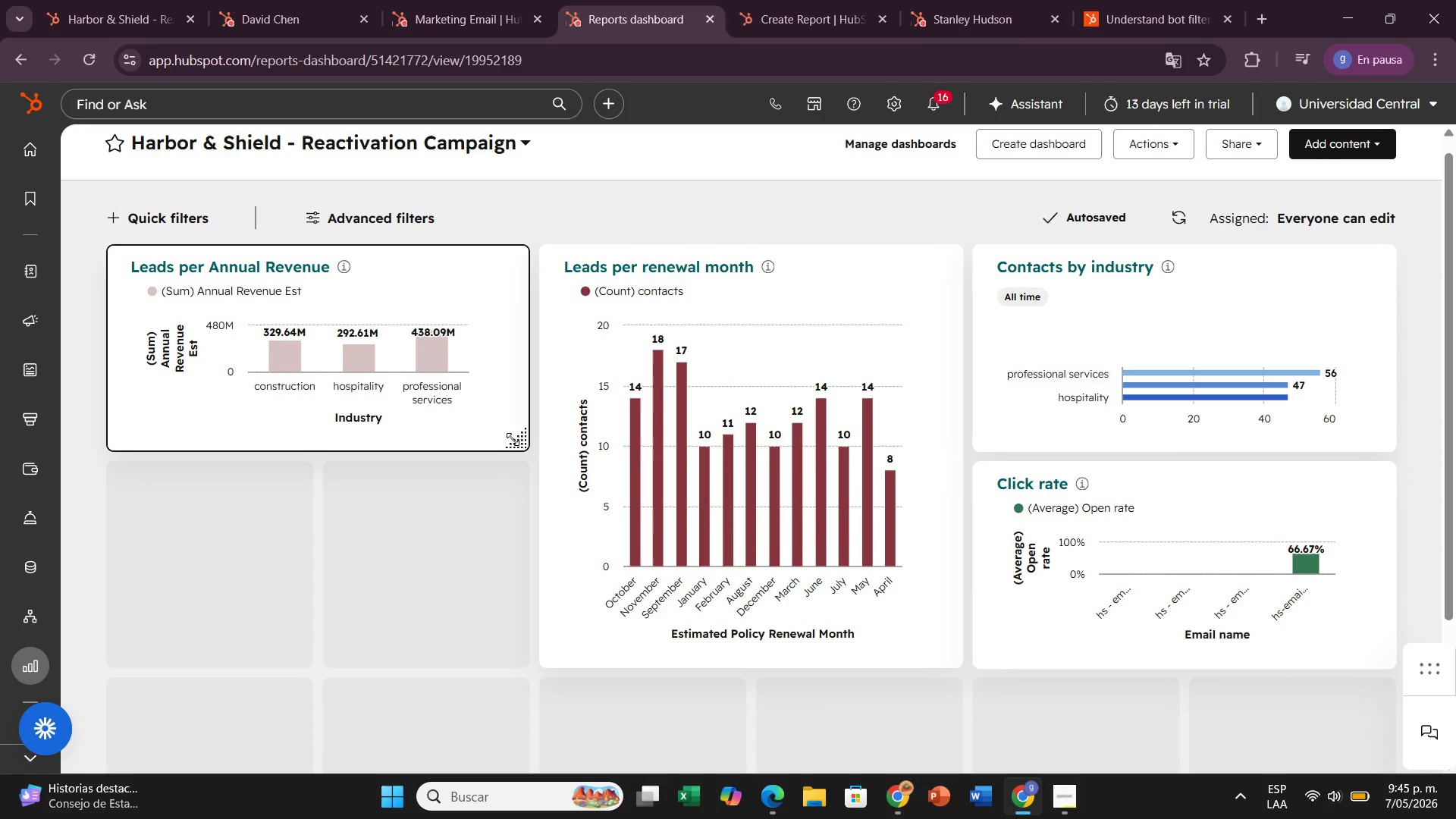 
left_click_drag(start_coordinate=[514, 443], to_coordinate=[513, 662])
 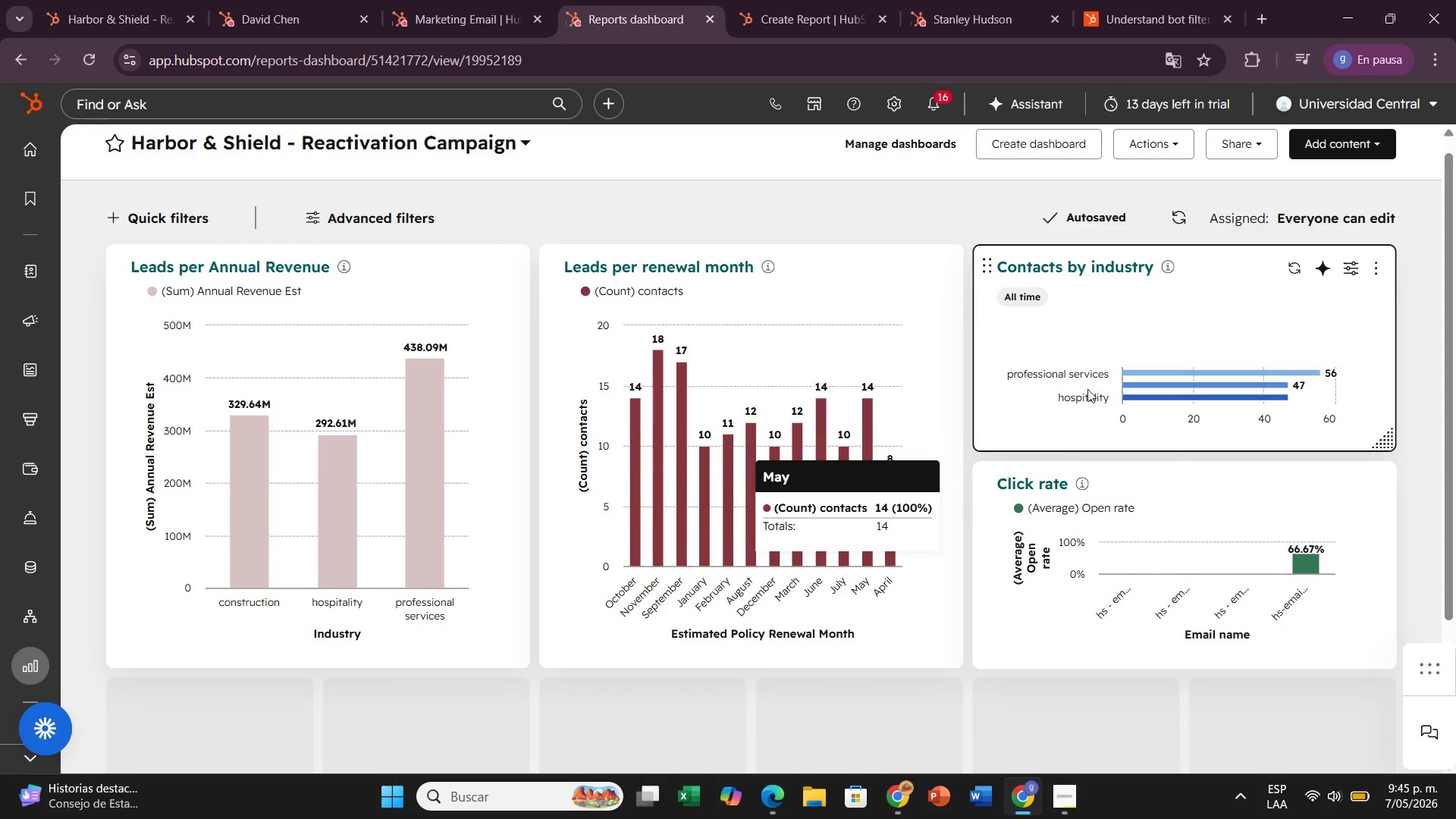 
left_click([1098, 378])
 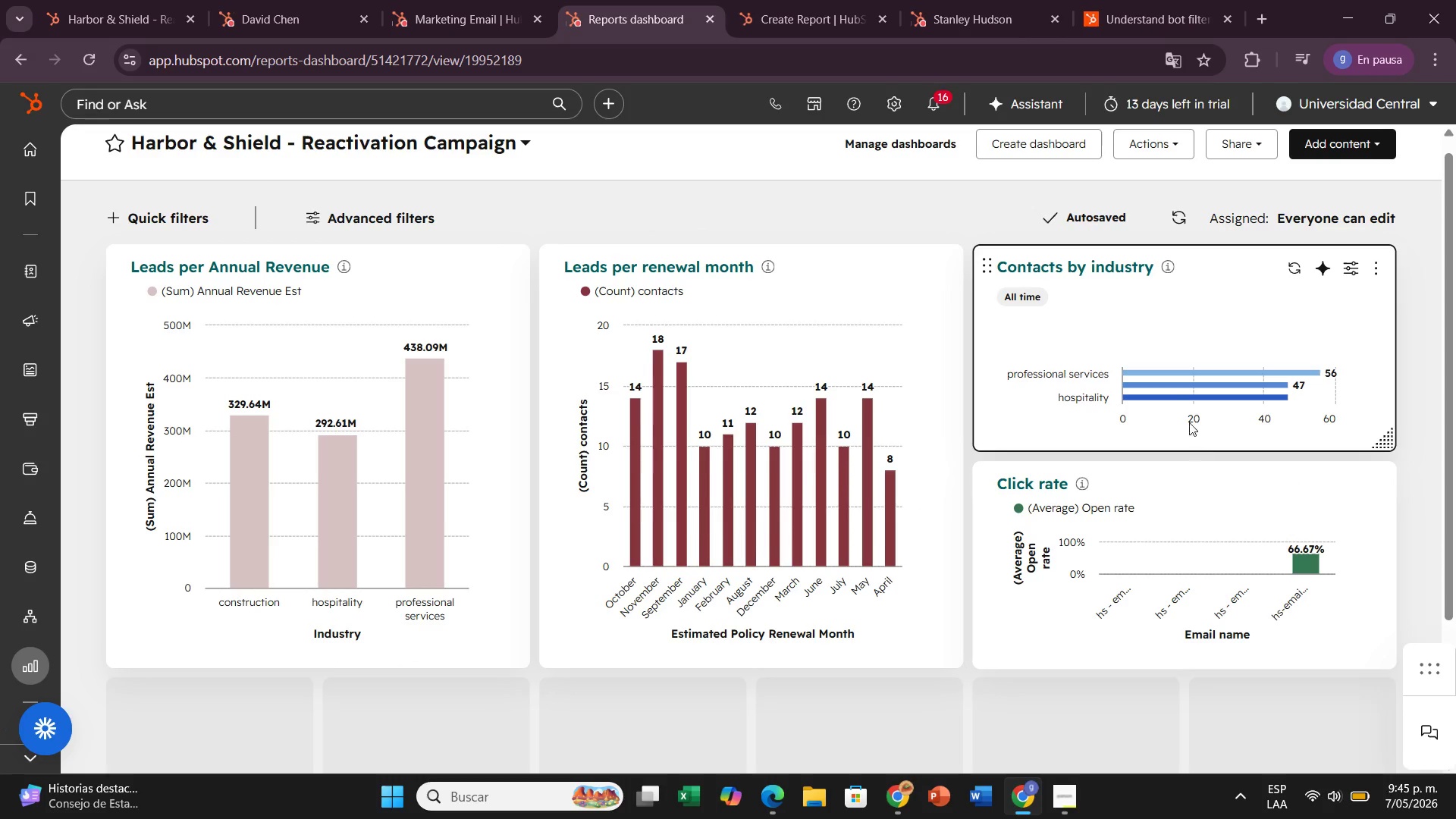 
wait(5.22)
 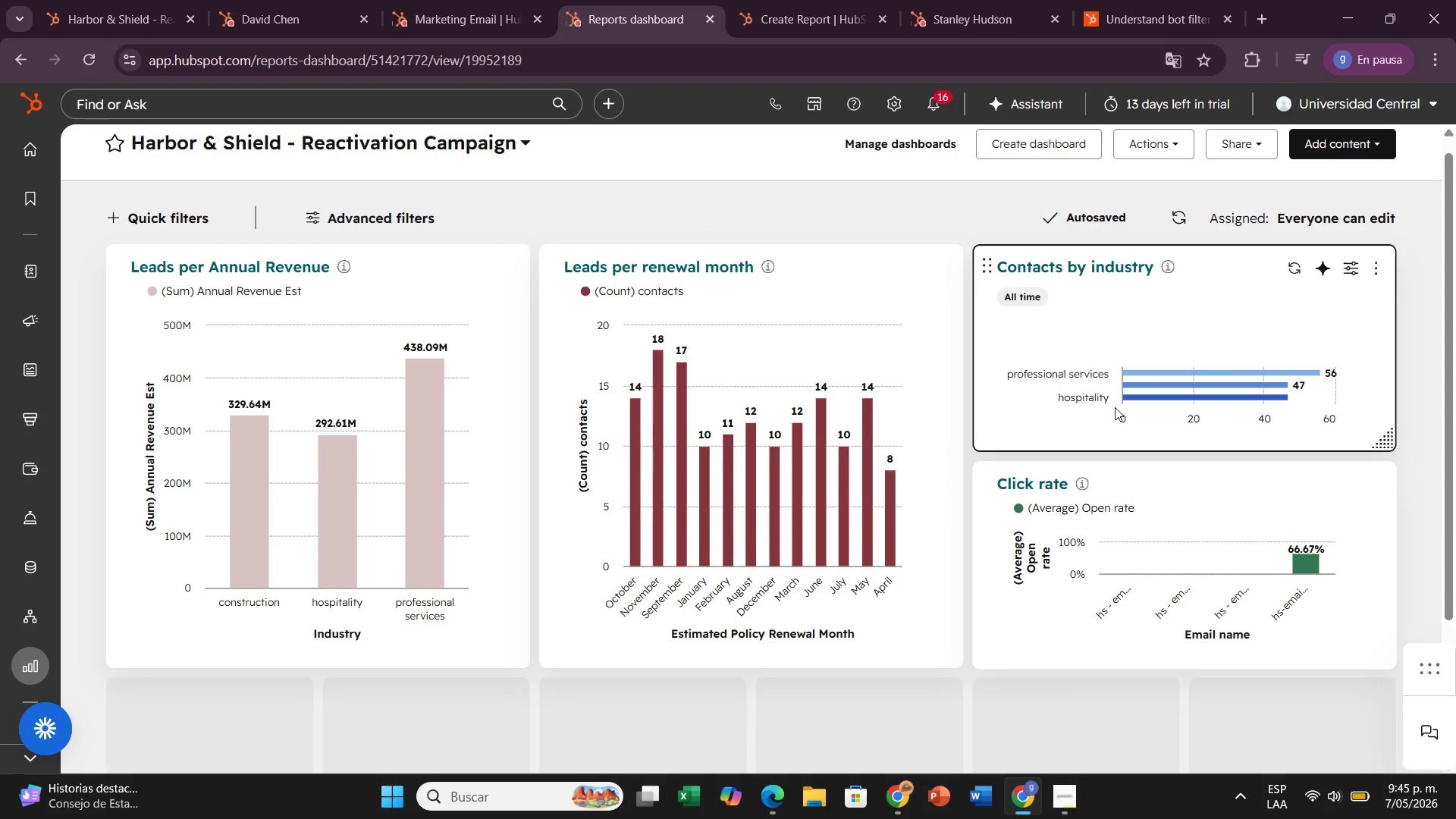 
left_click([1373, 275])
 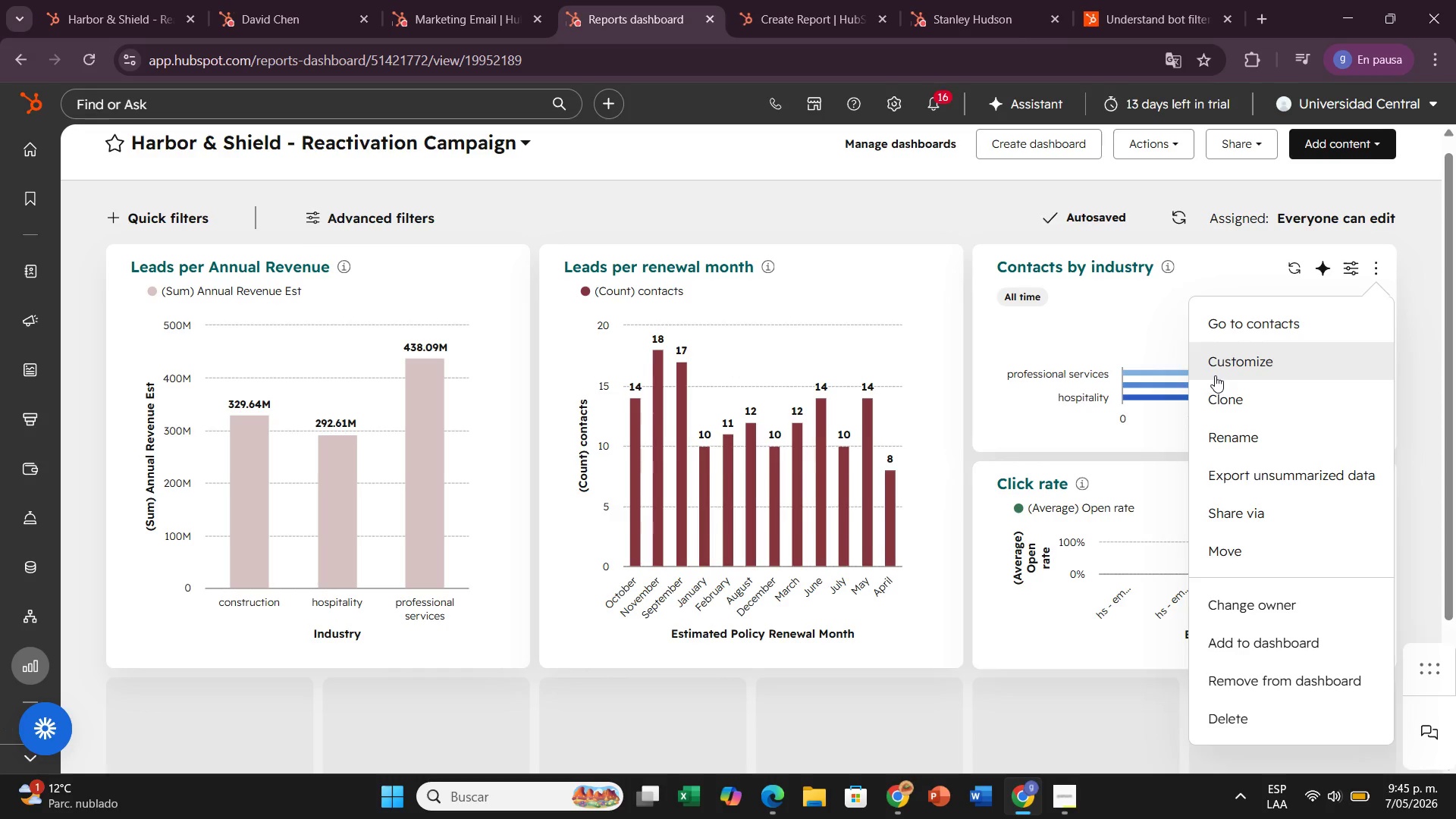 
wait(7.56)
 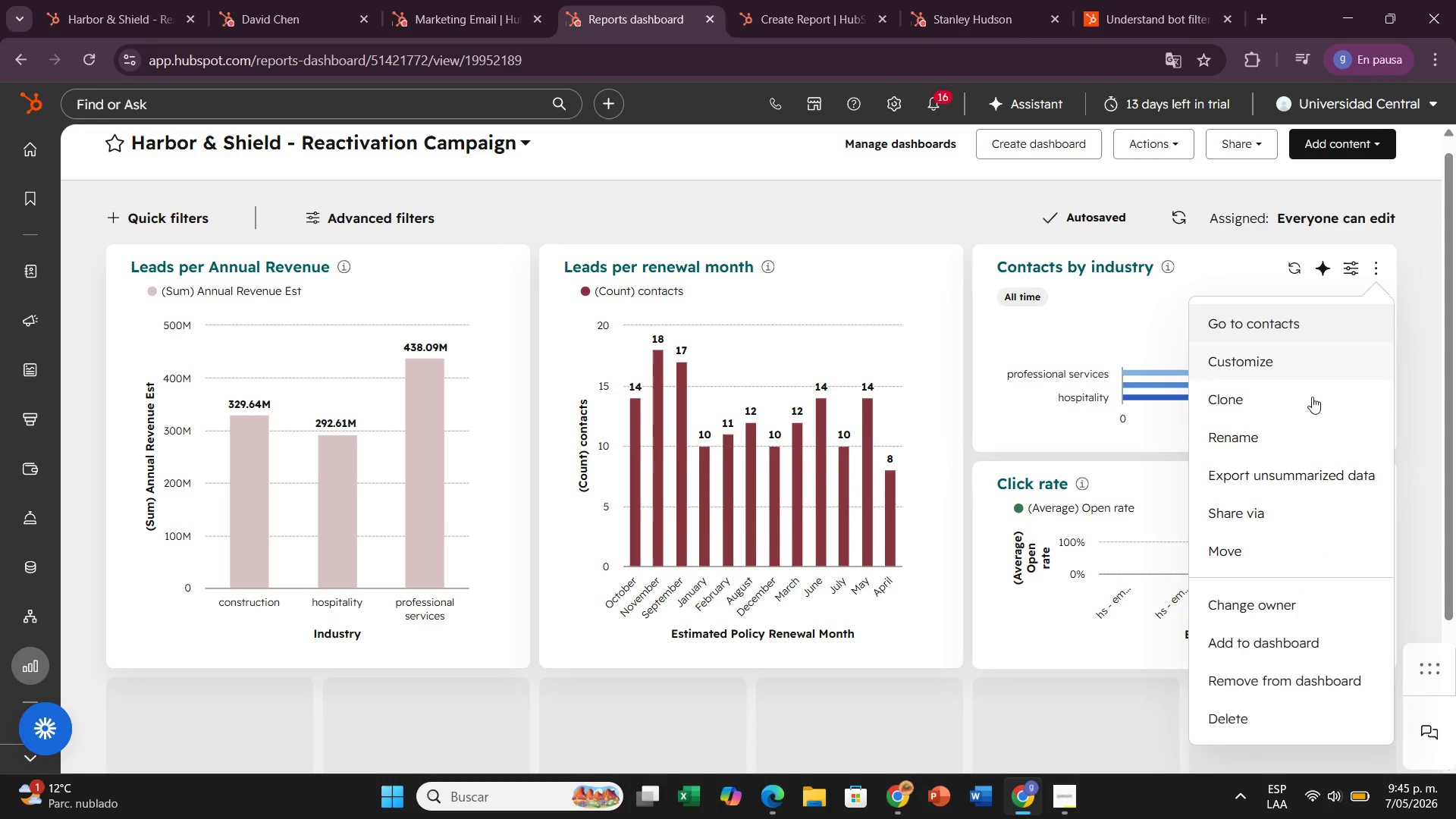 
left_click([1093, 331])
 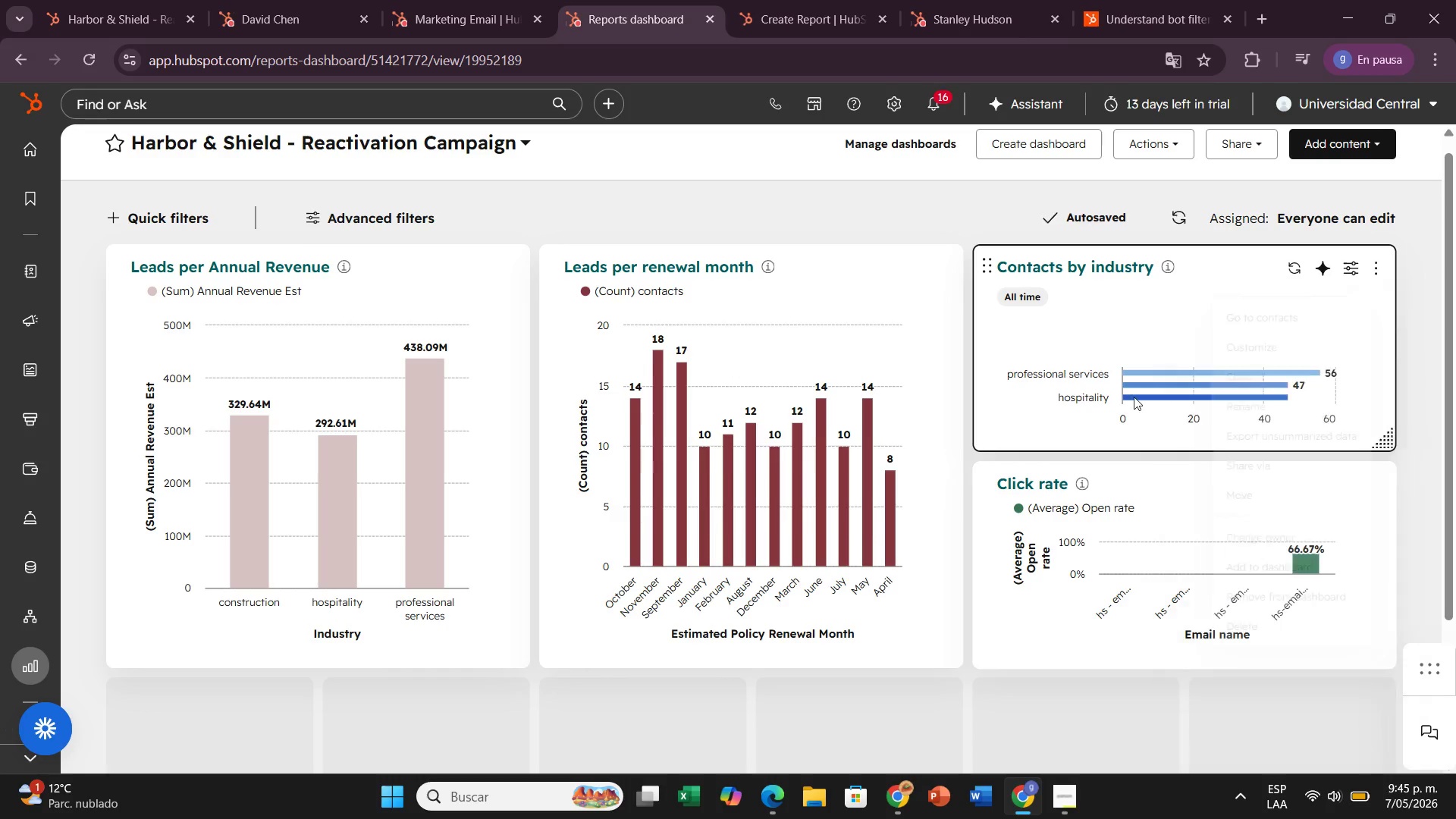 
mouse_move([1125, 413])
 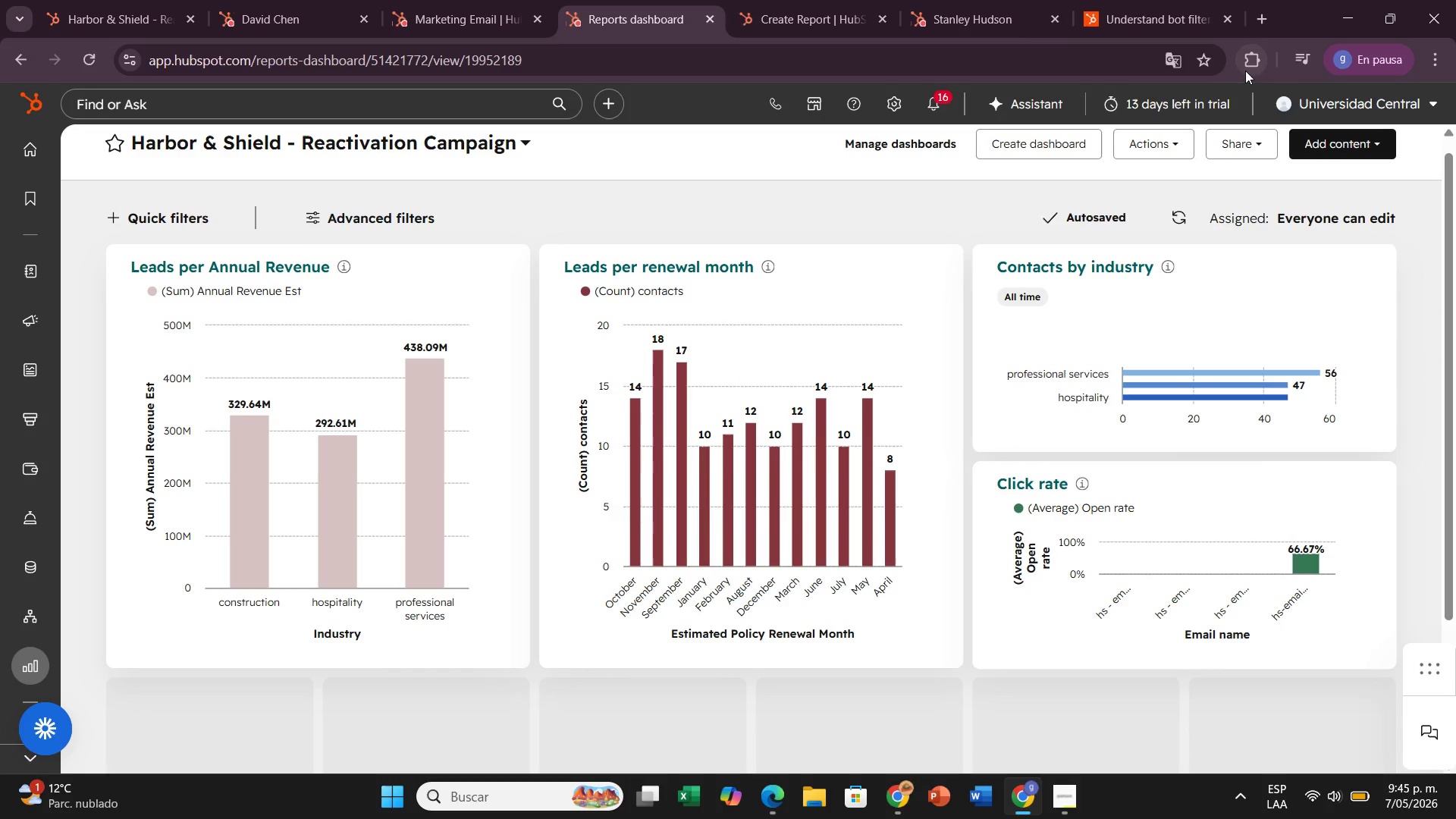 
left_click([1423, 71])
 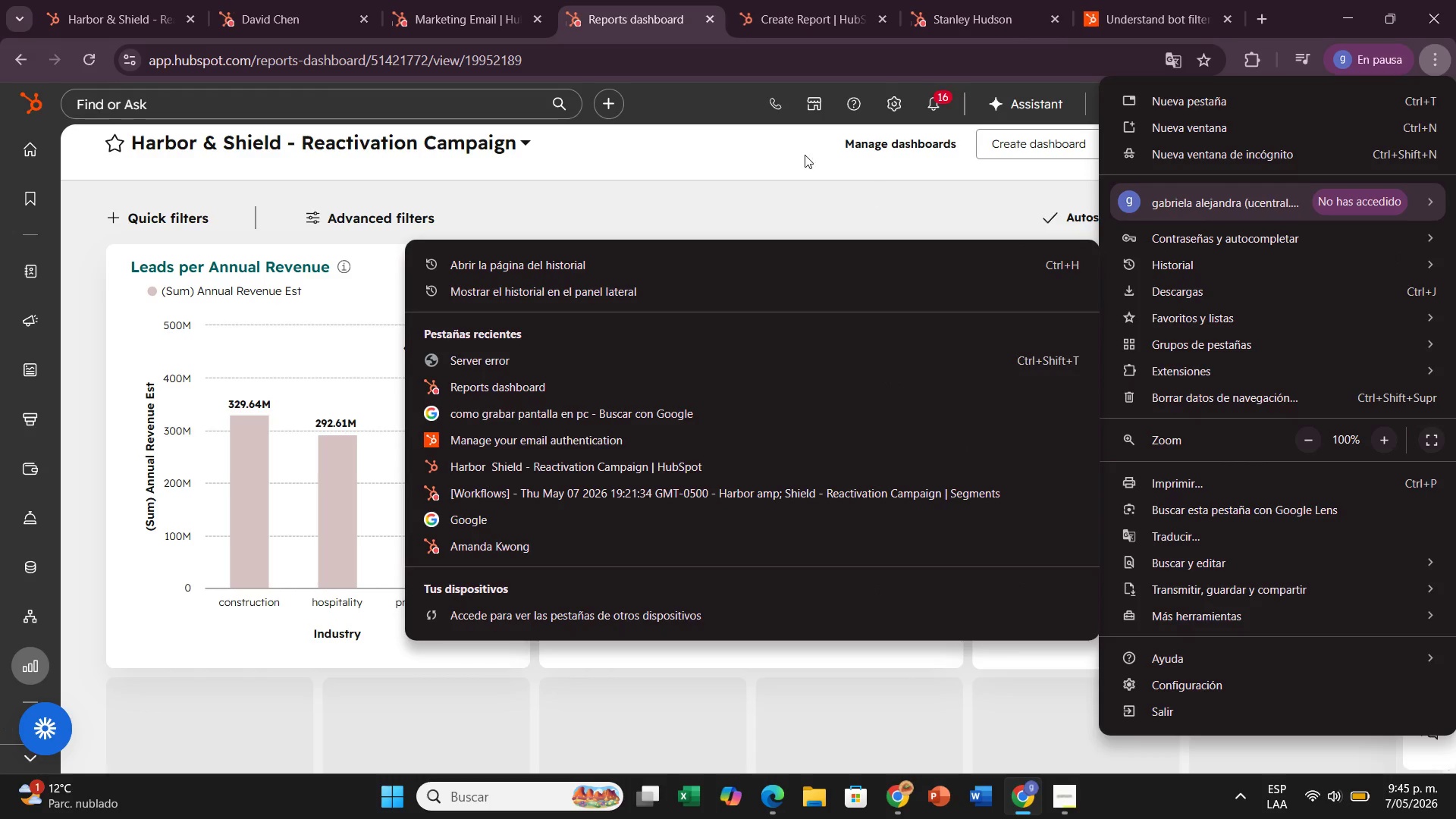 
left_click([790, 191])
 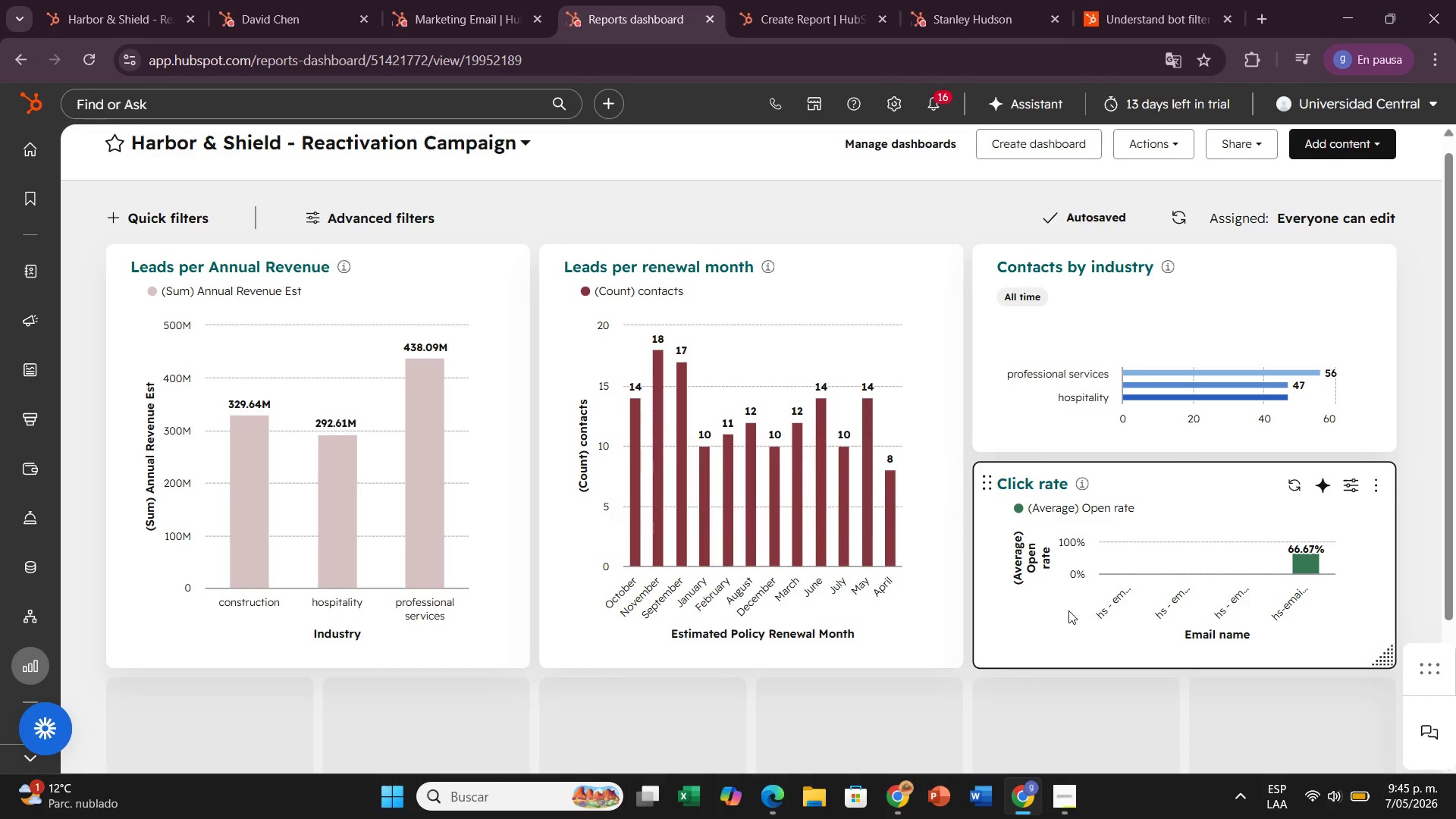 
left_click([1068, 610])
 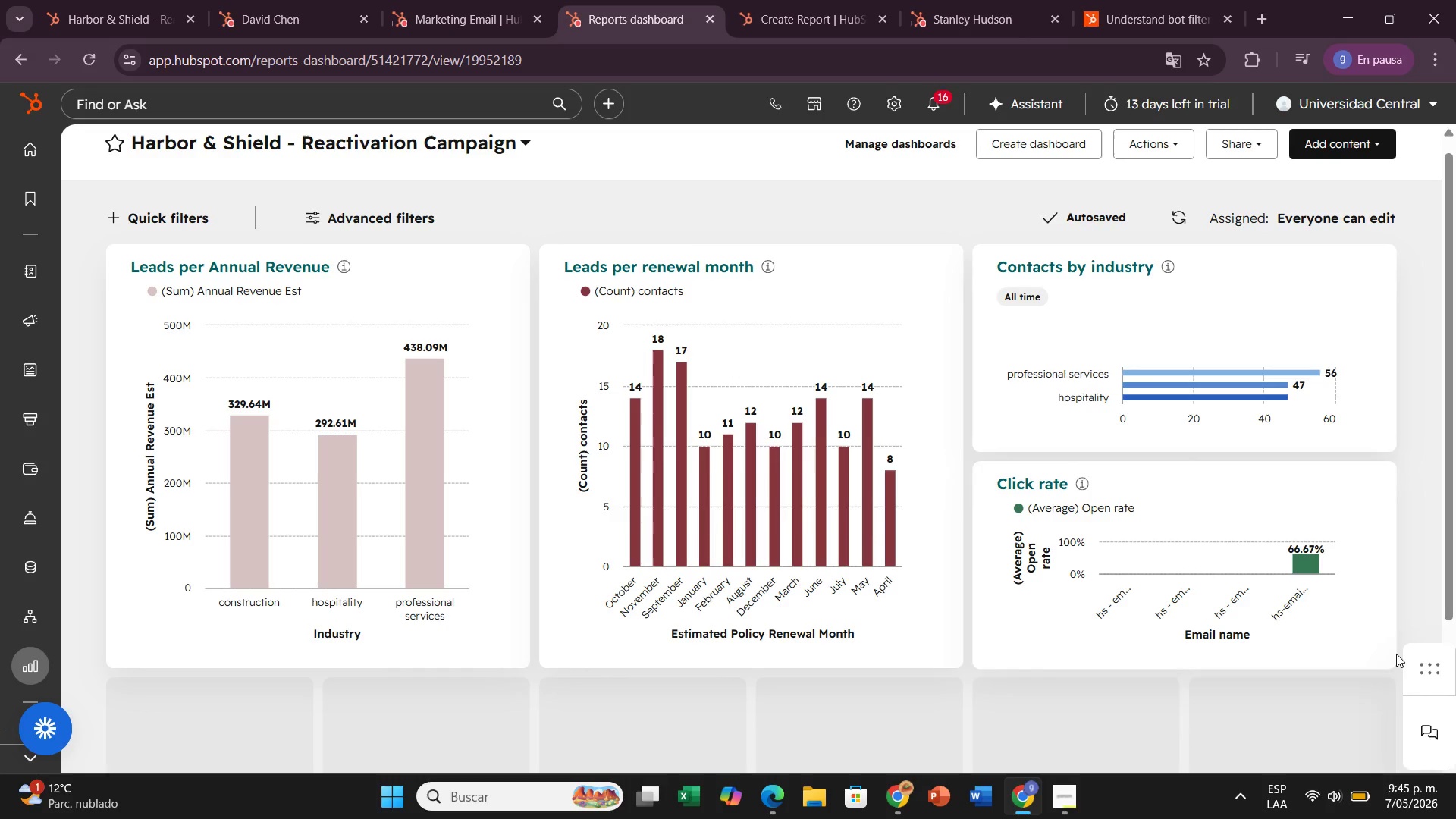 
left_click_drag(start_coordinate=[1391, 664], to_coordinate=[1395, 755])
 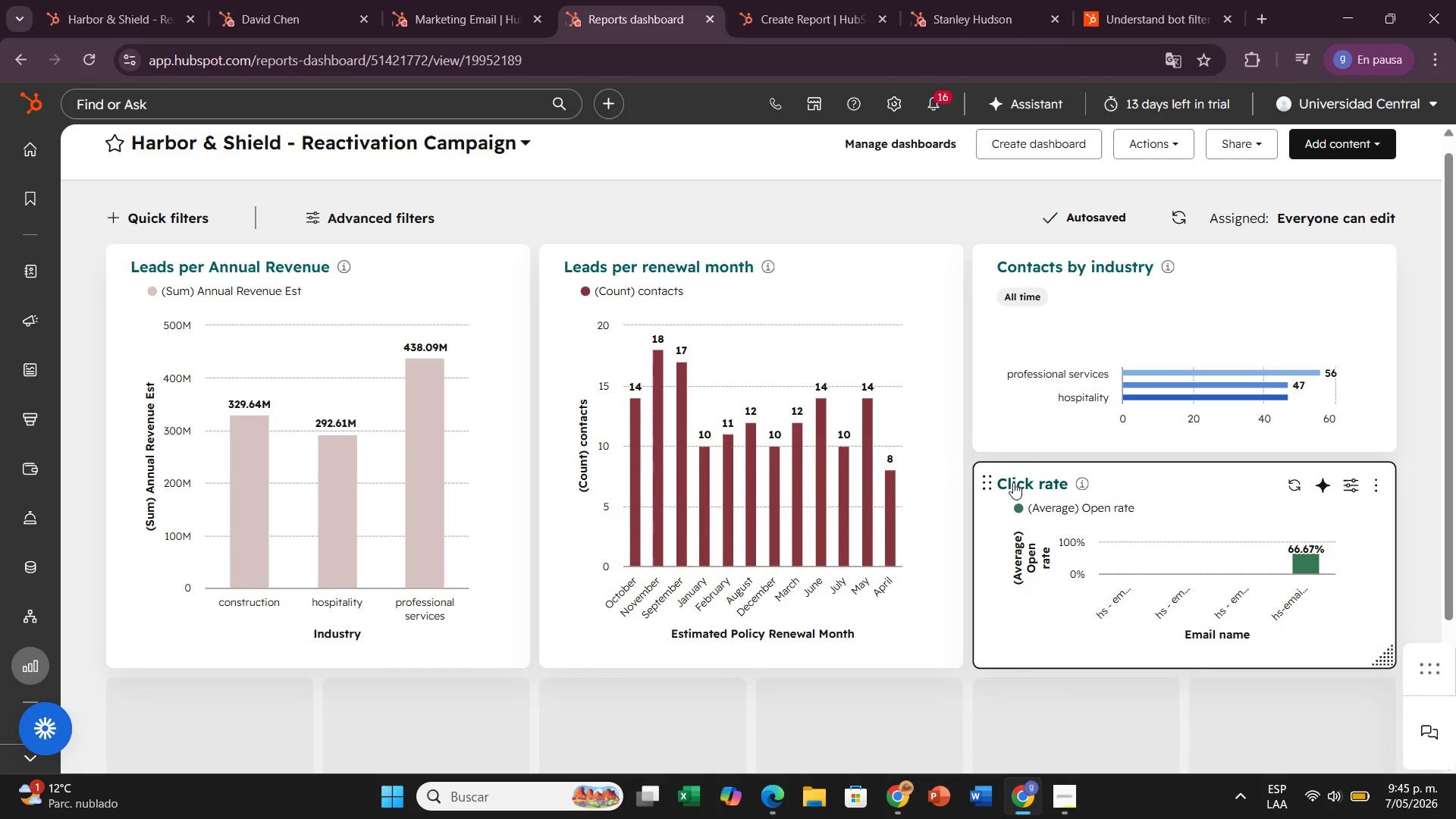 
left_click_drag(start_coordinate=[993, 479], to_coordinate=[990, 594])
 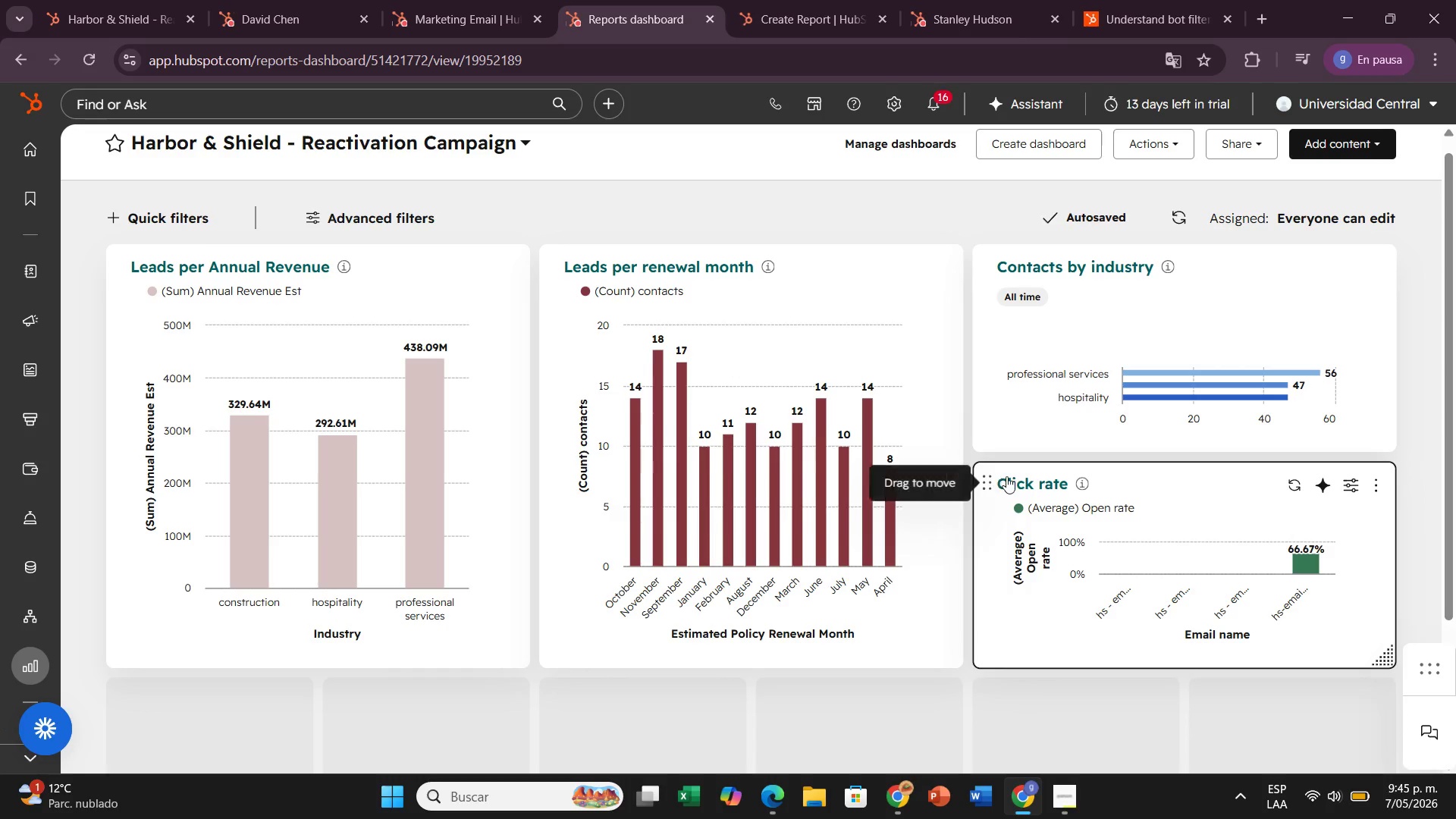 
scroll: coordinate [1020, 483], scroll_direction: down, amount: 1.0
 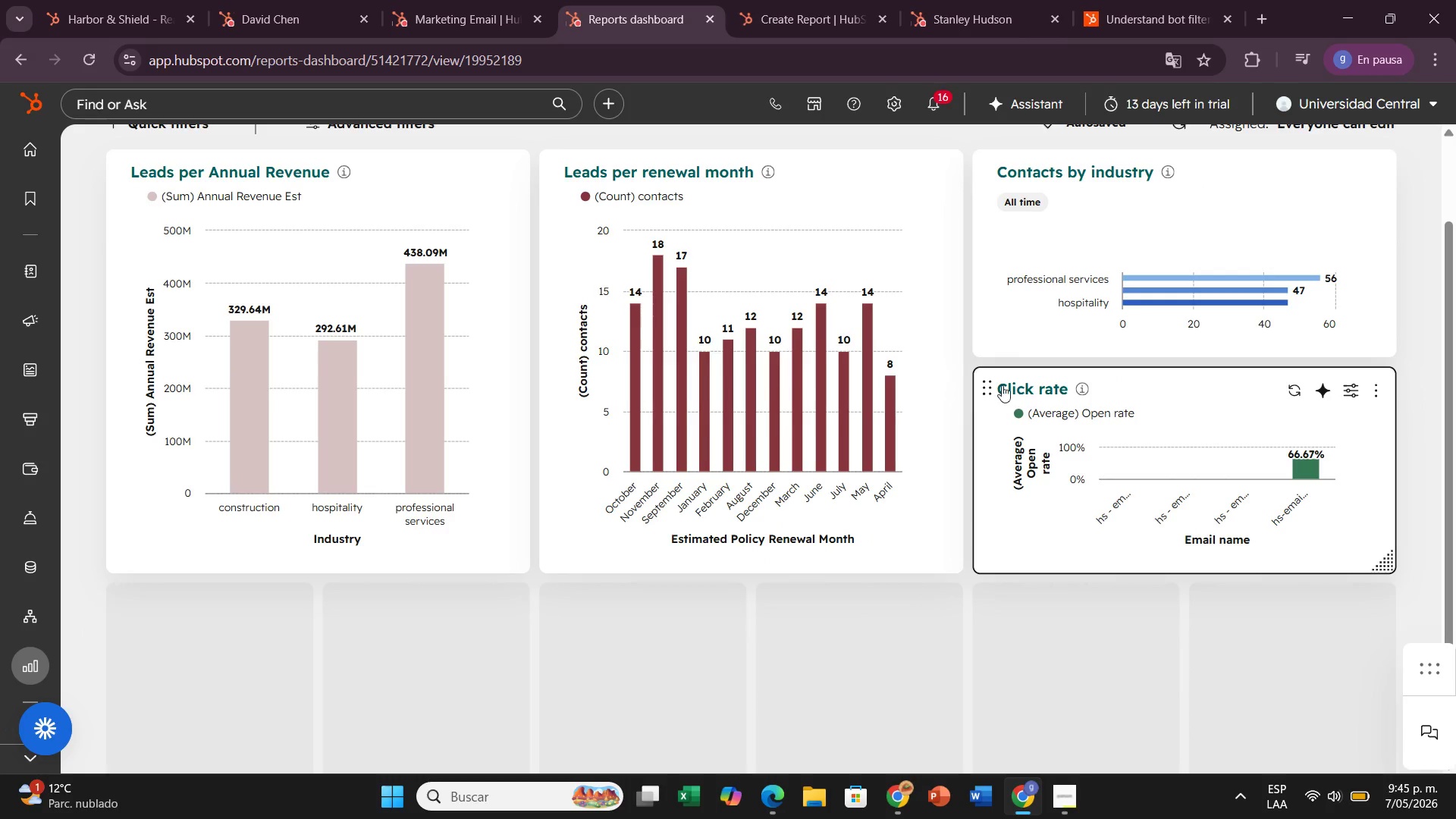 
left_click_drag(start_coordinate=[1002, 379], to_coordinate=[920, 571])
 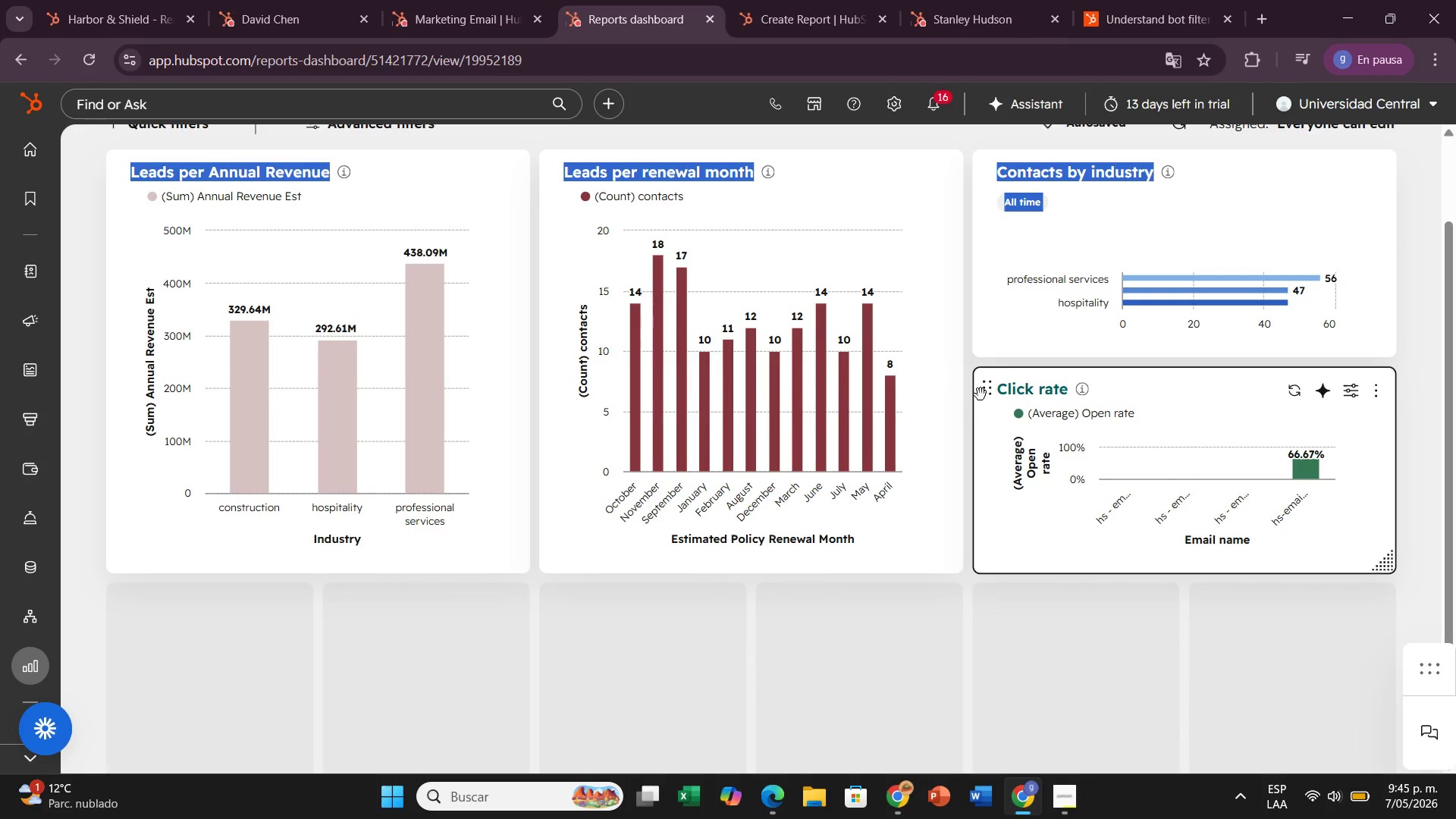 
left_click_drag(start_coordinate=[981, 393], to_coordinate=[934, 527])
 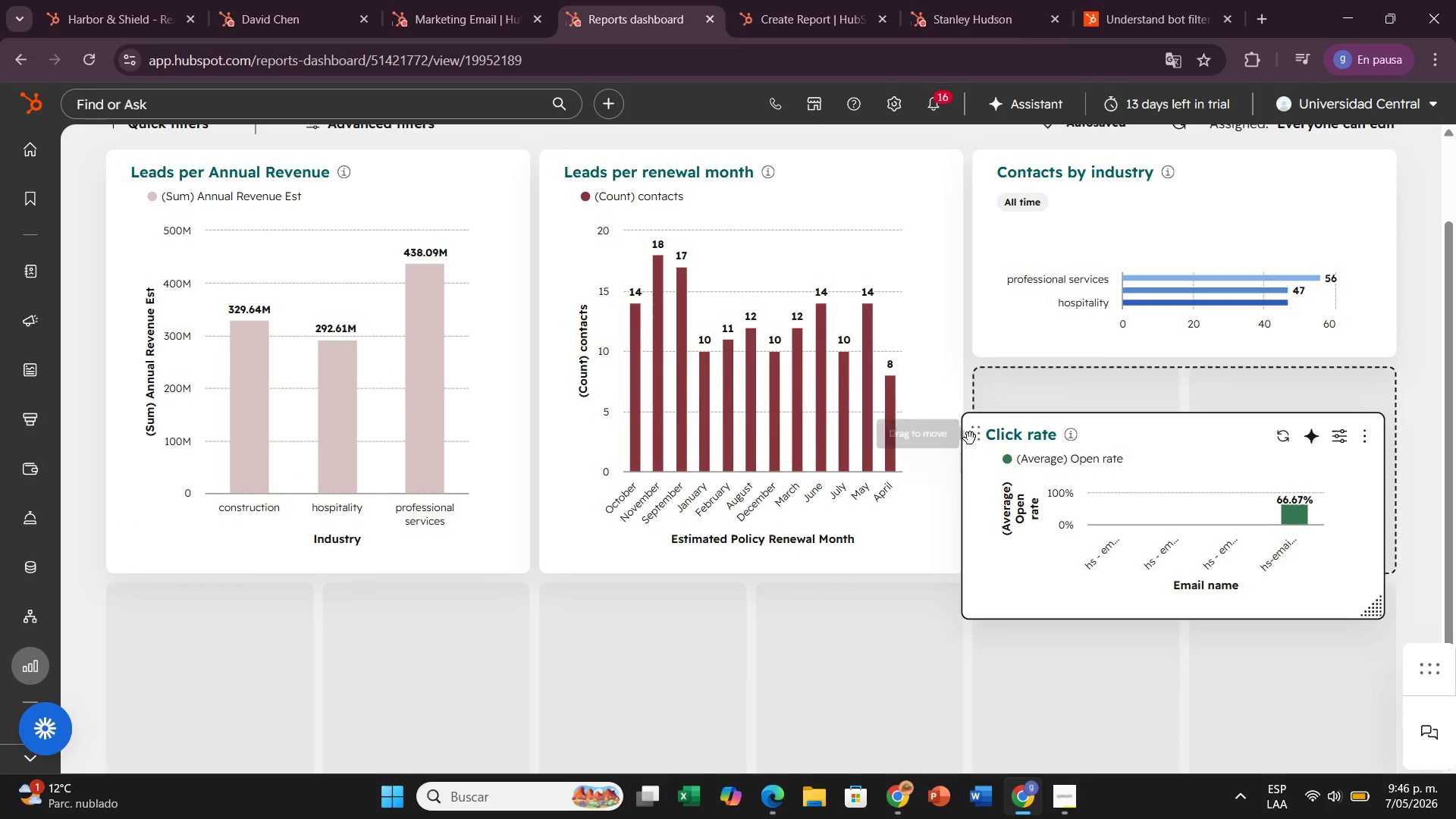 
left_click_drag(start_coordinate=[957, 463], to_coordinate=[755, 650])
 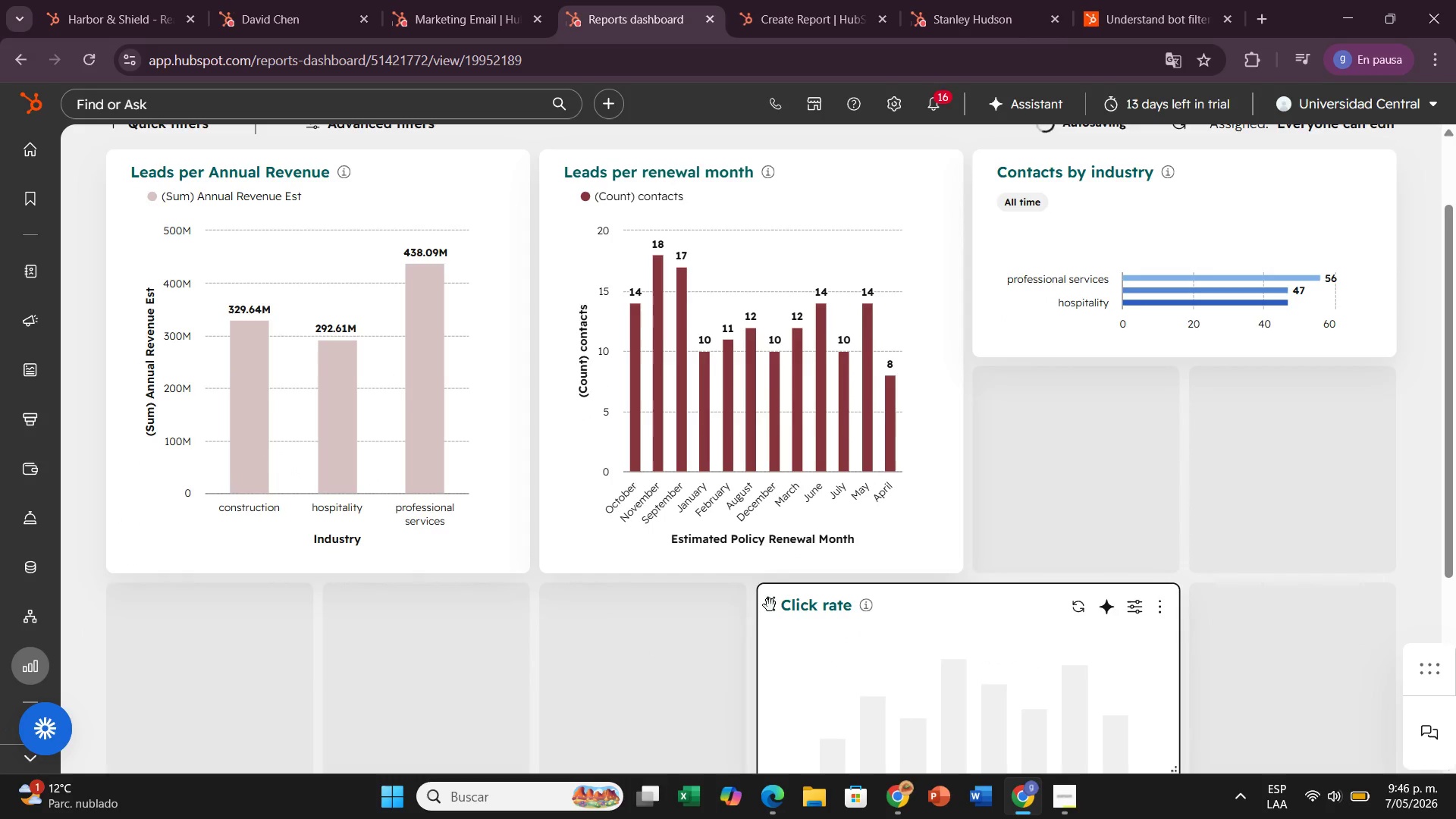 
left_click_drag(start_coordinate=[771, 605], to_coordinate=[102, 605])
 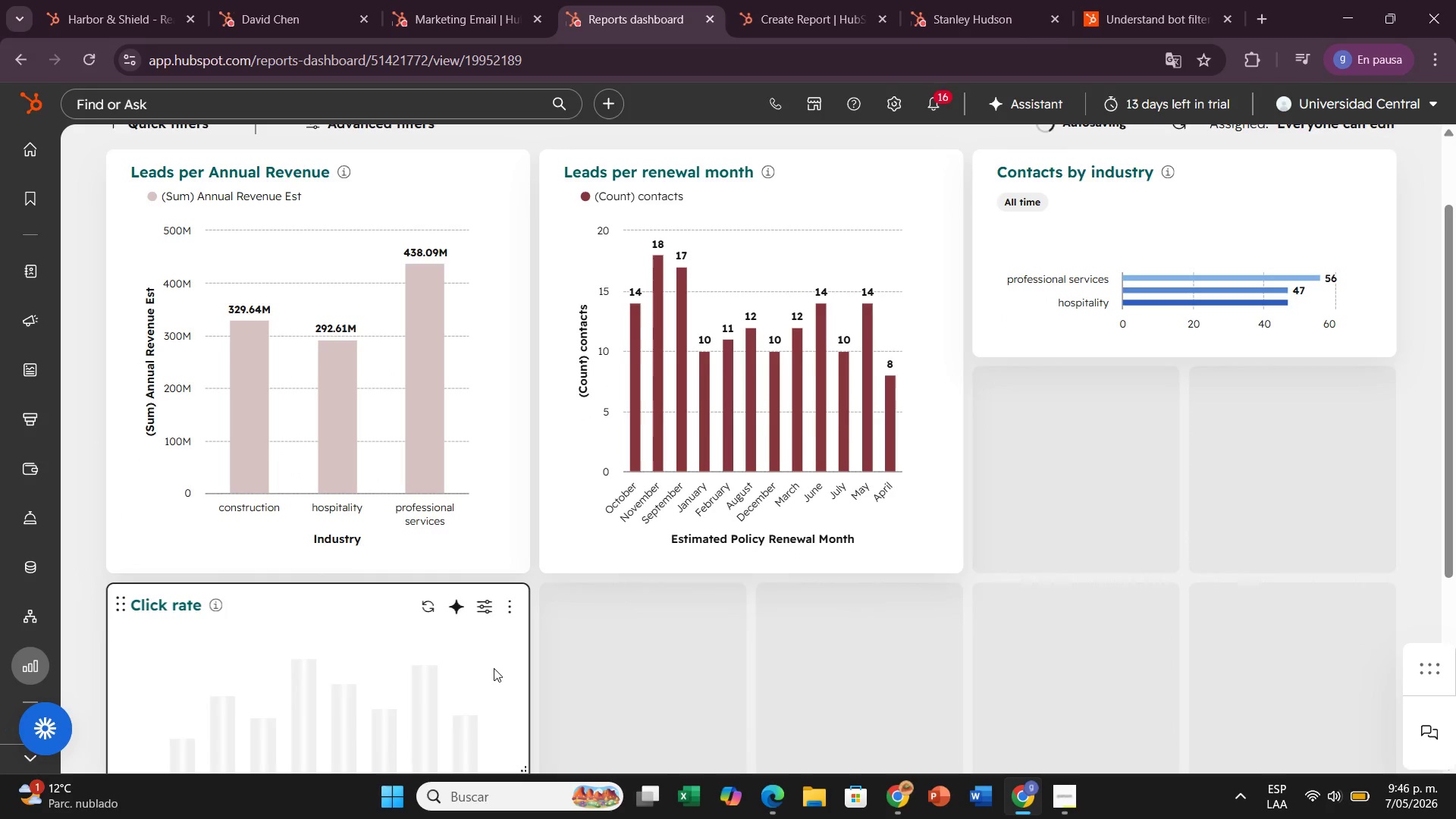 
scroll: coordinate [497, 664], scroll_direction: down, amount: 1.0
 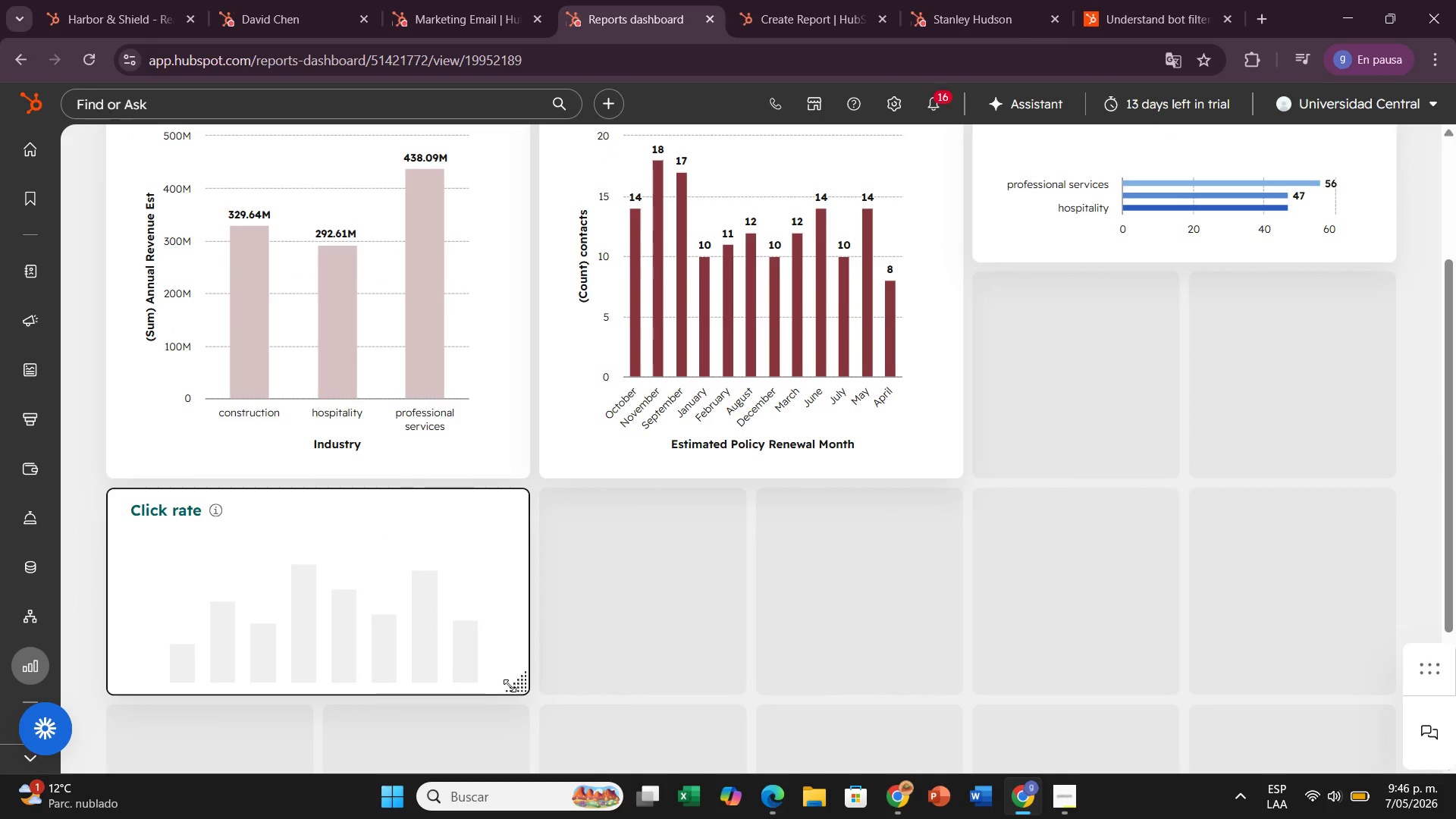 
left_click_drag(start_coordinate=[512, 686], to_coordinate=[1376, 655])
 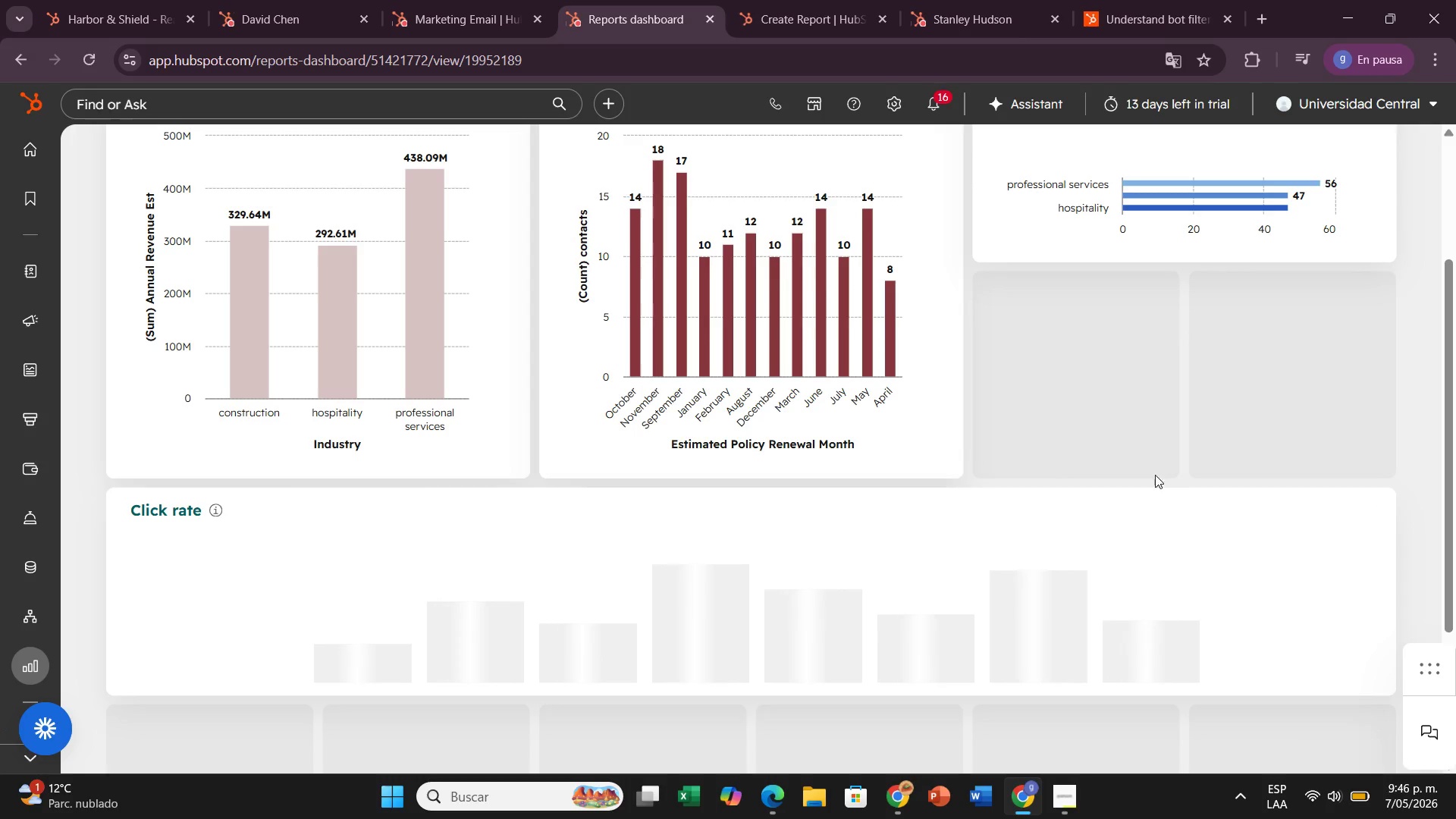 
scroll: coordinate [1109, 444], scroll_direction: up, amount: 1.0
 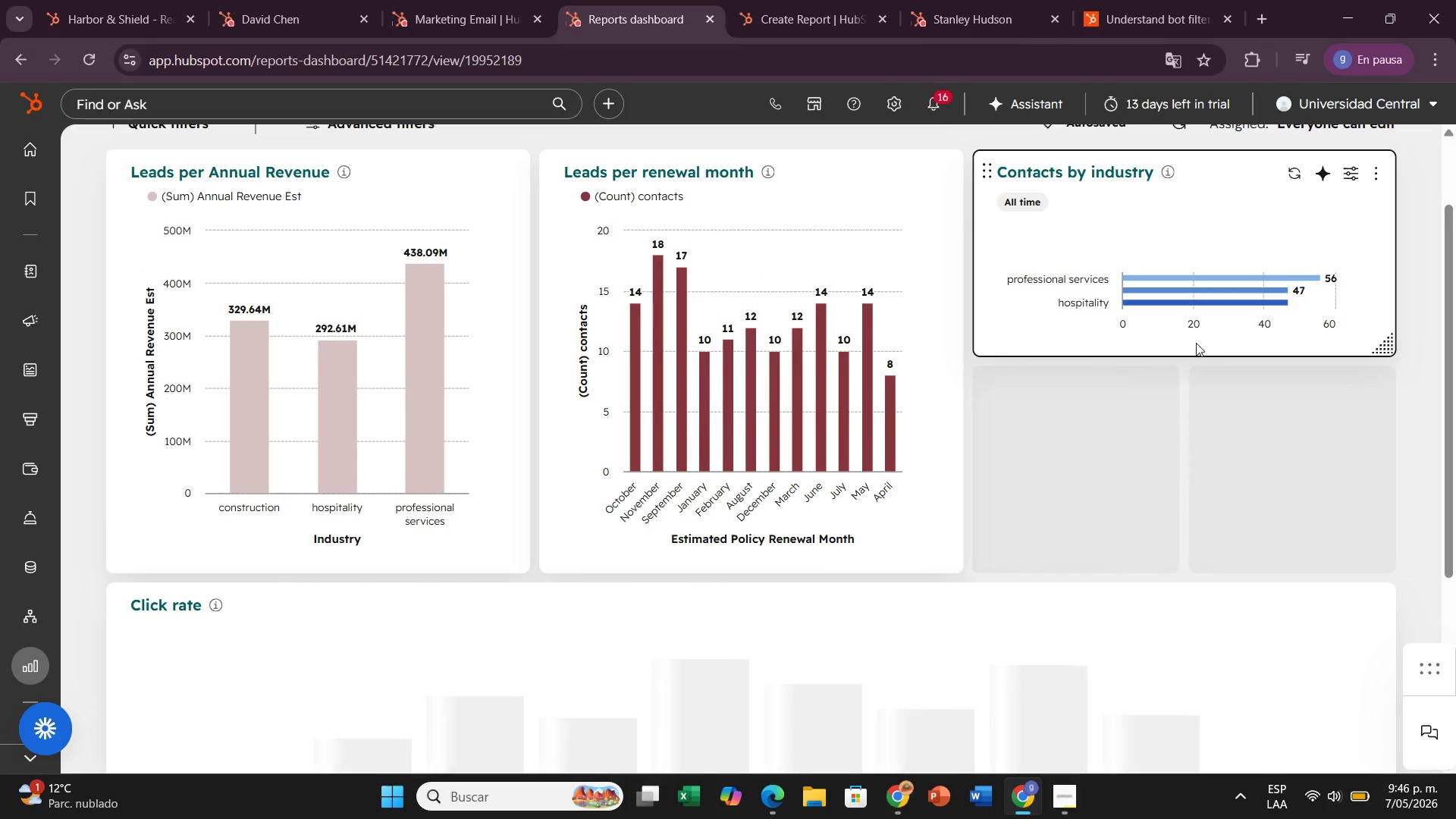 
left_click_drag(start_coordinate=[1219, 343], to_coordinate=[1238, 343])
 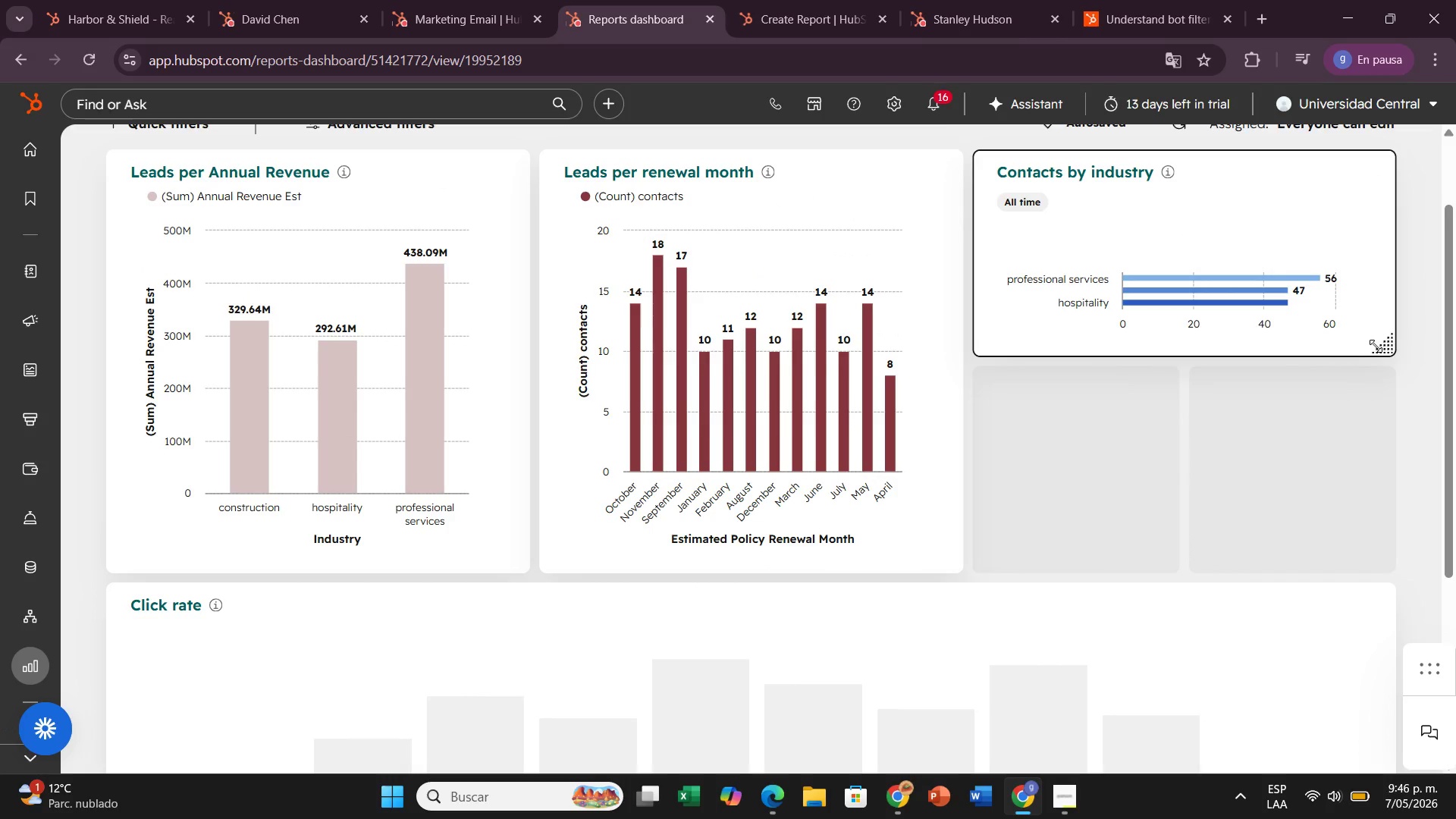 
left_click_drag(start_coordinate=[1384, 343], to_coordinate=[1382, 560])
 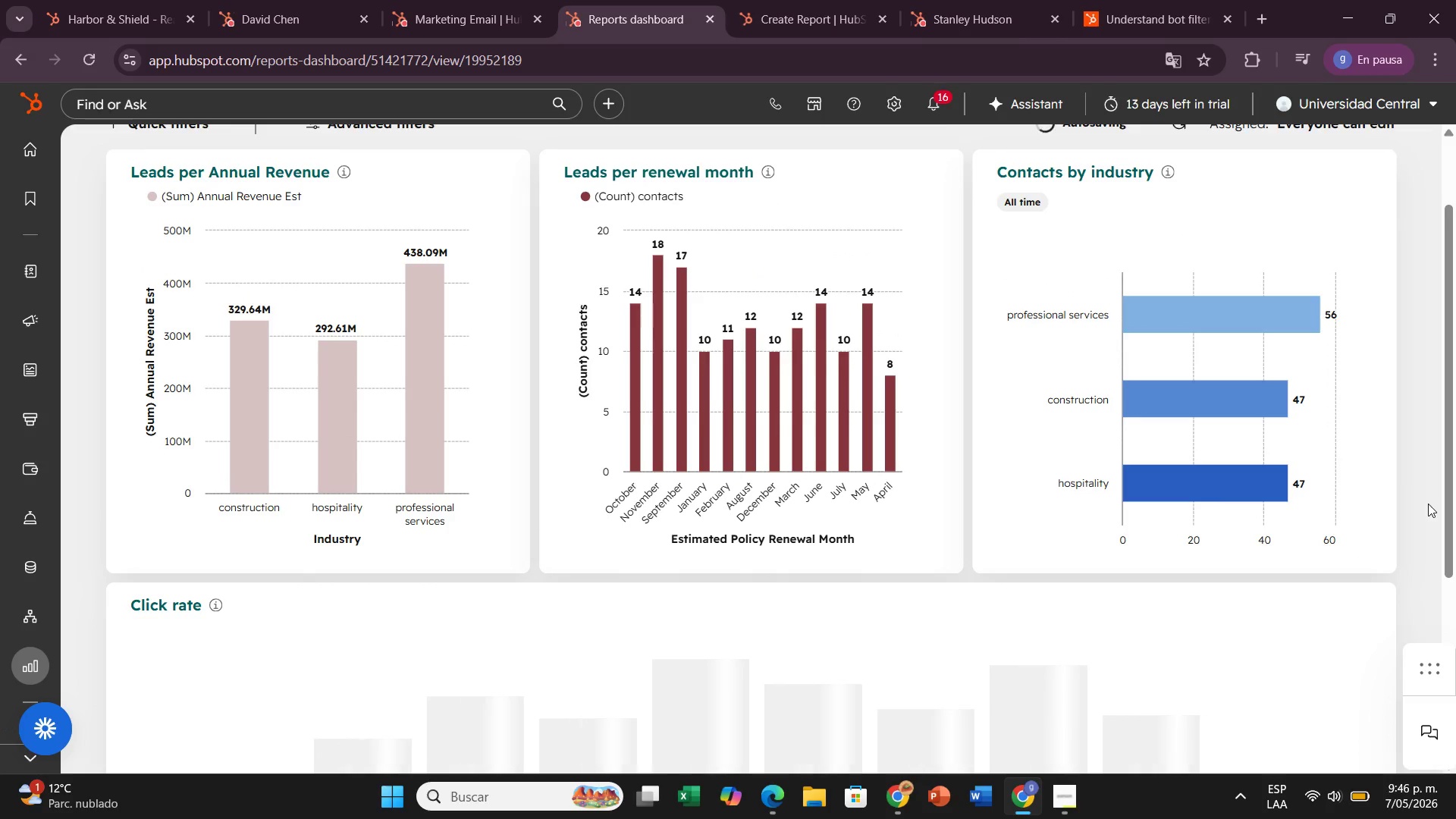 
scroll: coordinate [1426, 507], scroll_direction: down, amount: 1.0
 